 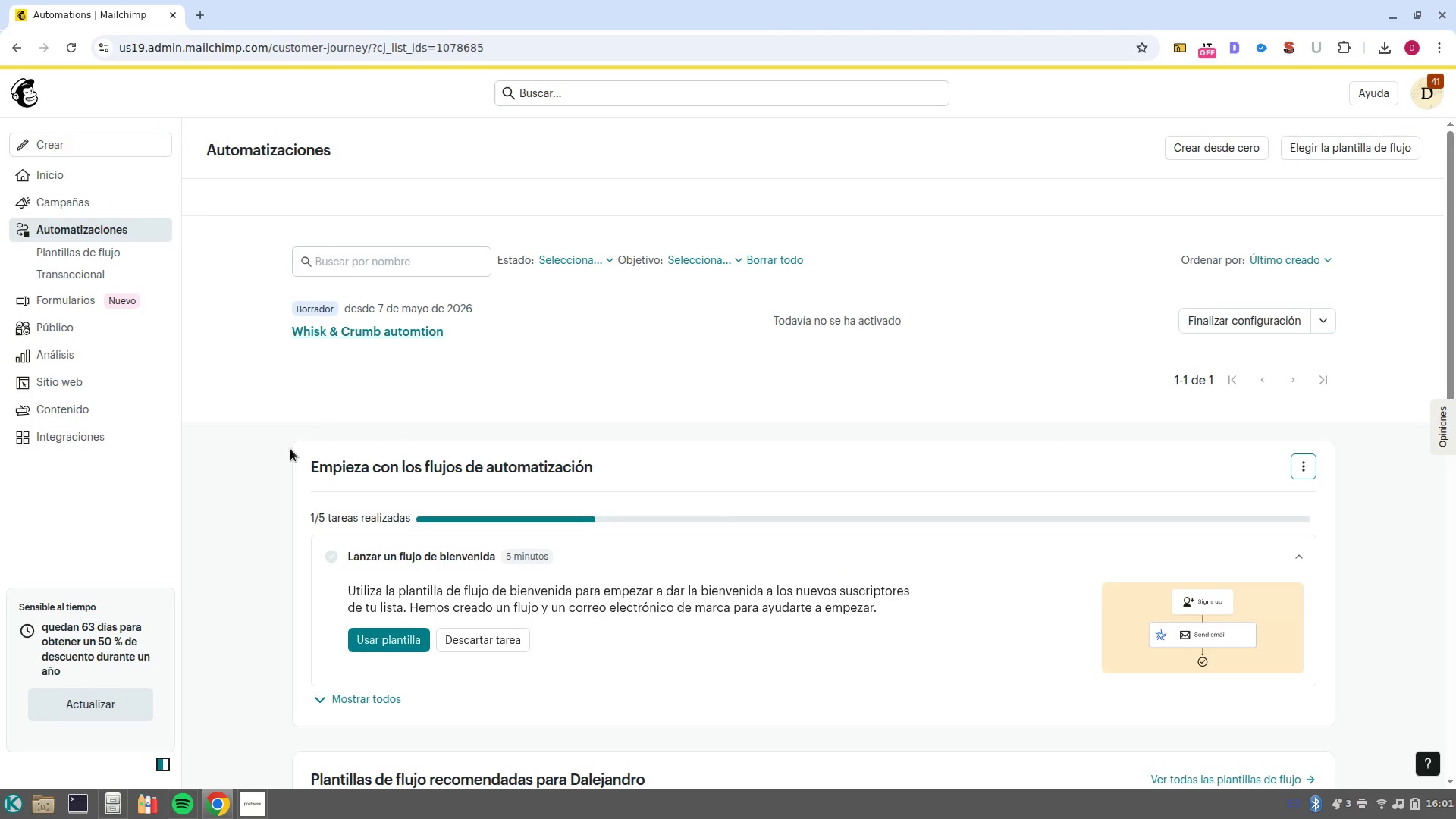 
left_click([86, 225])
 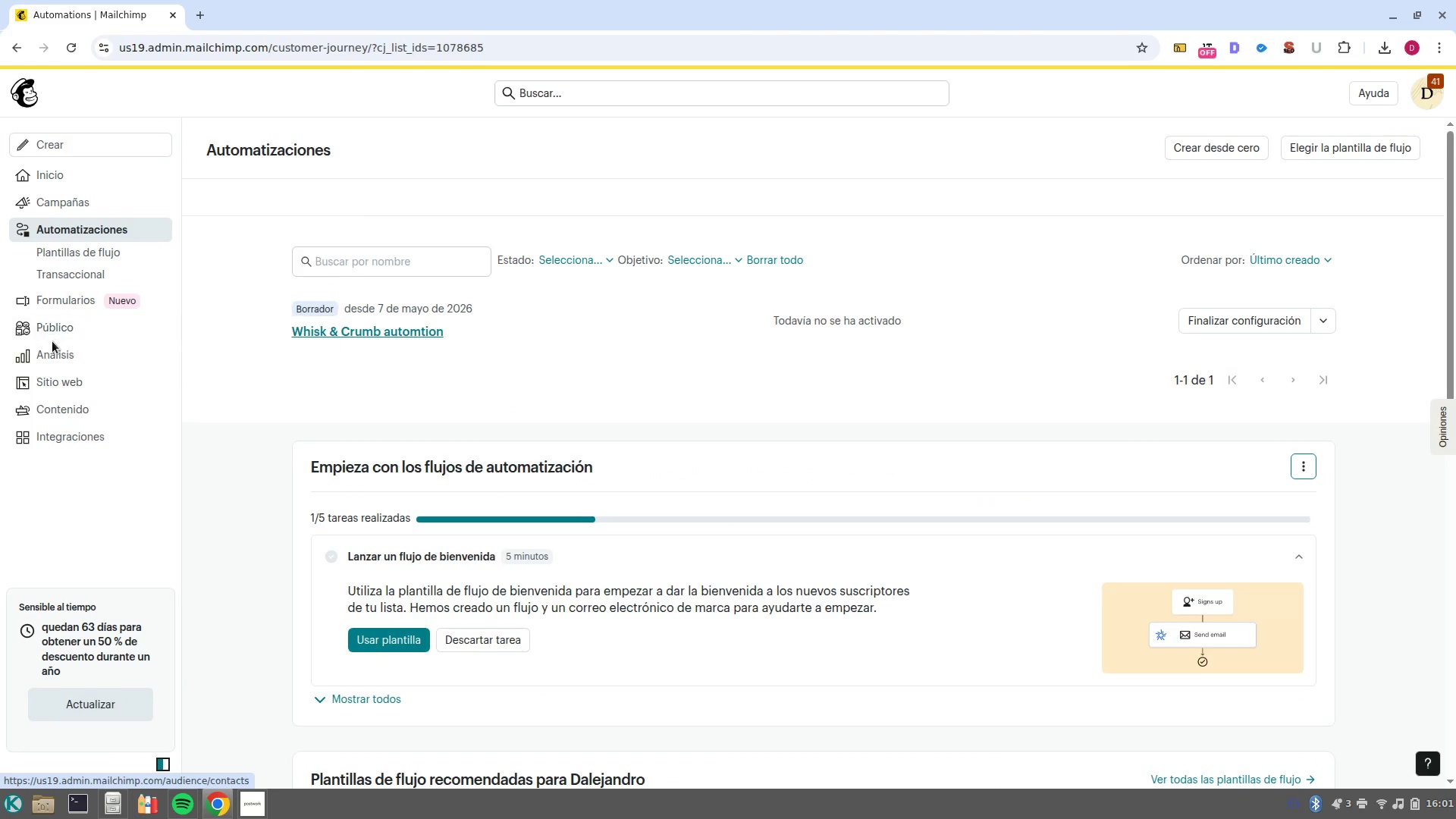 
left_click([61, 325])
 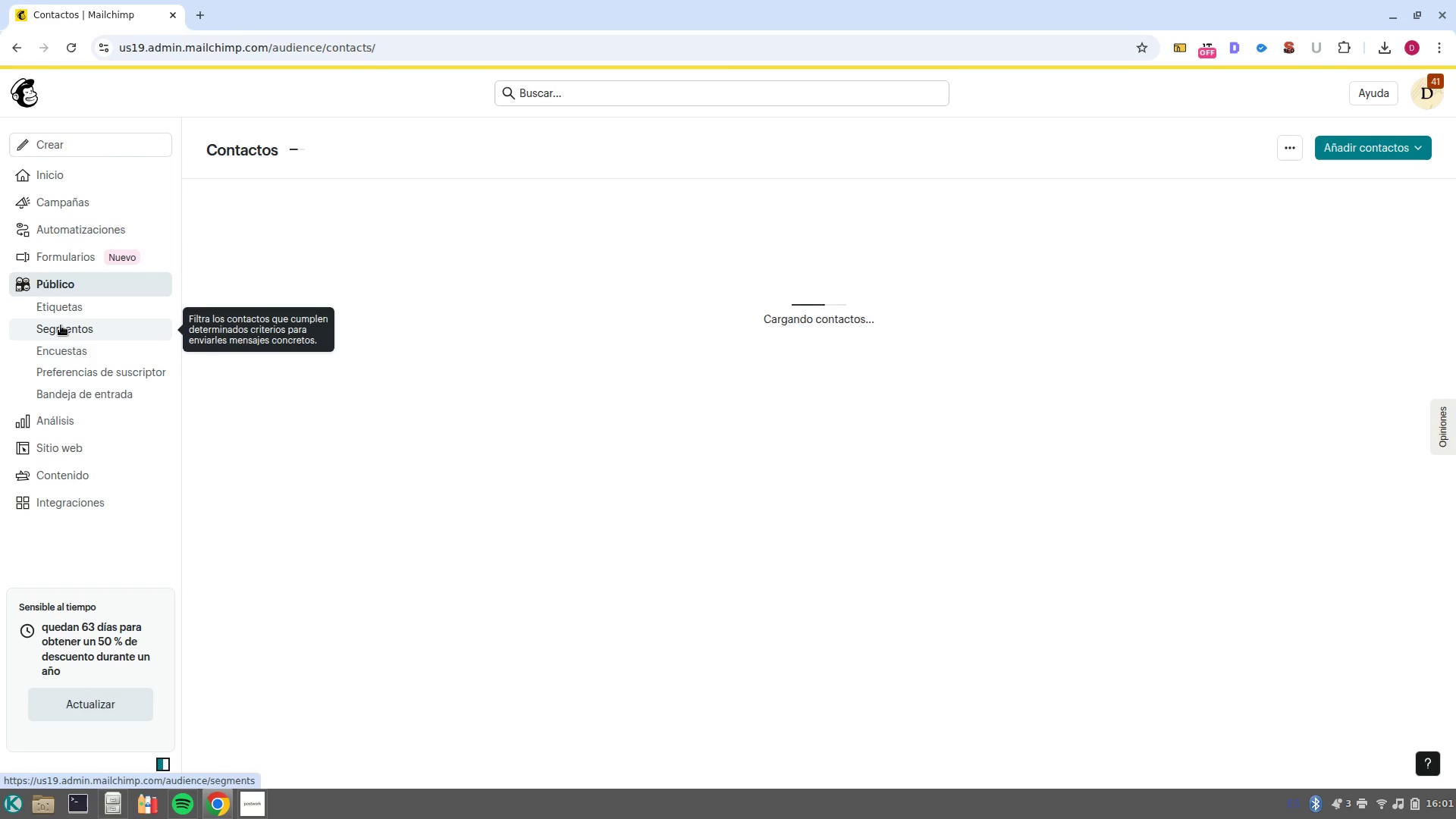 
wait(8.03)
 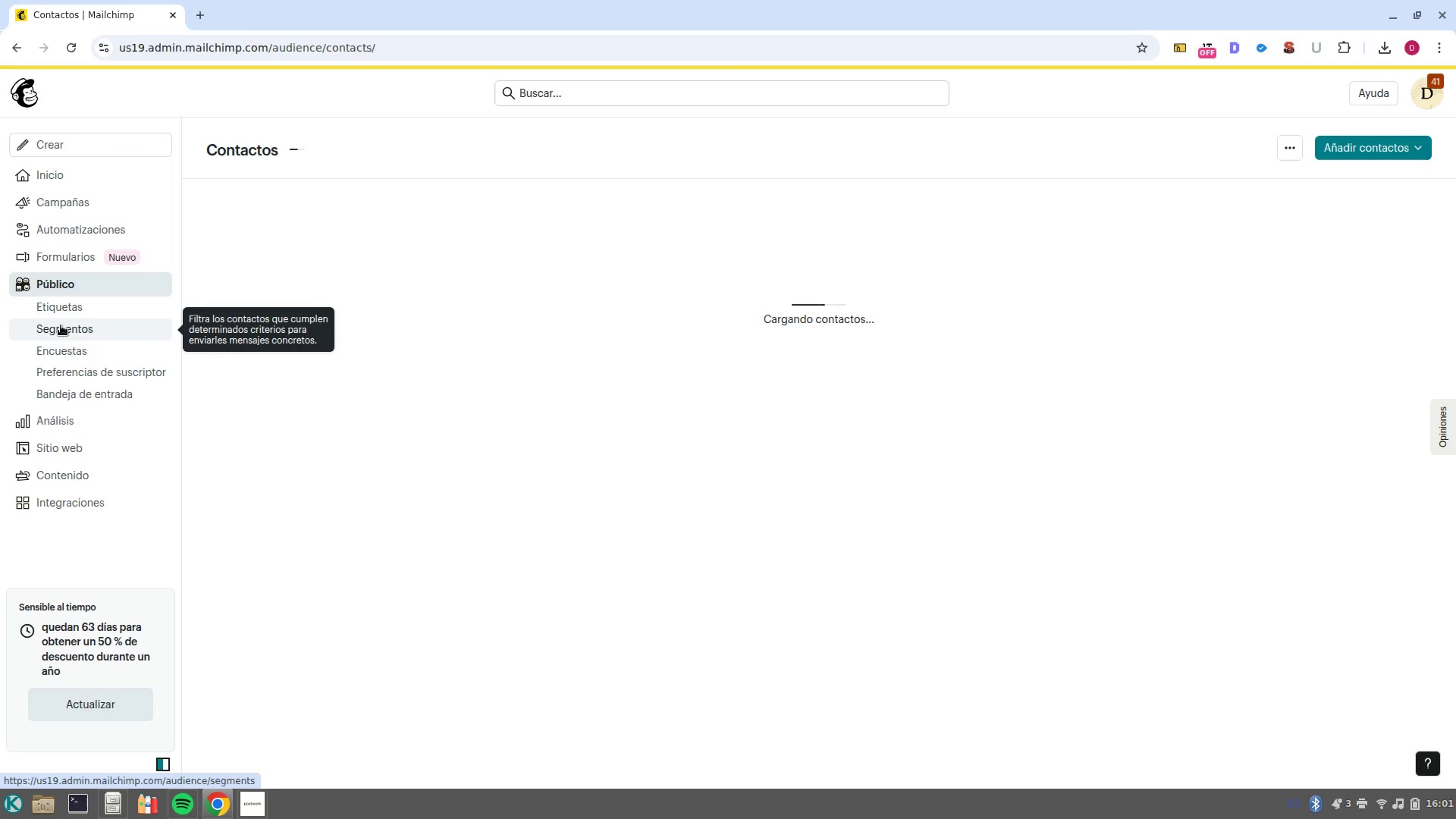 
left_click([224, 351])
 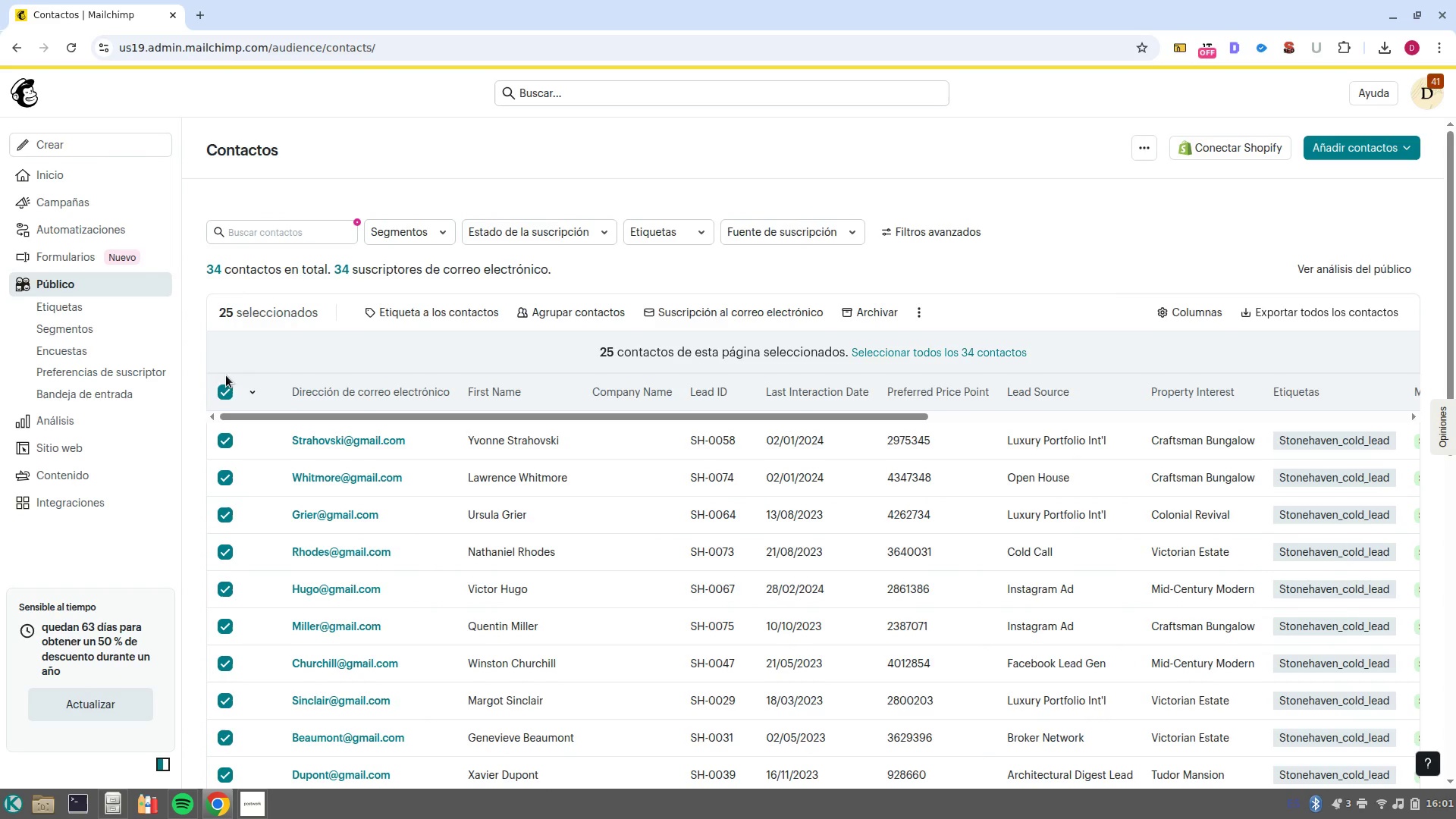 
left_click([220, 397])
 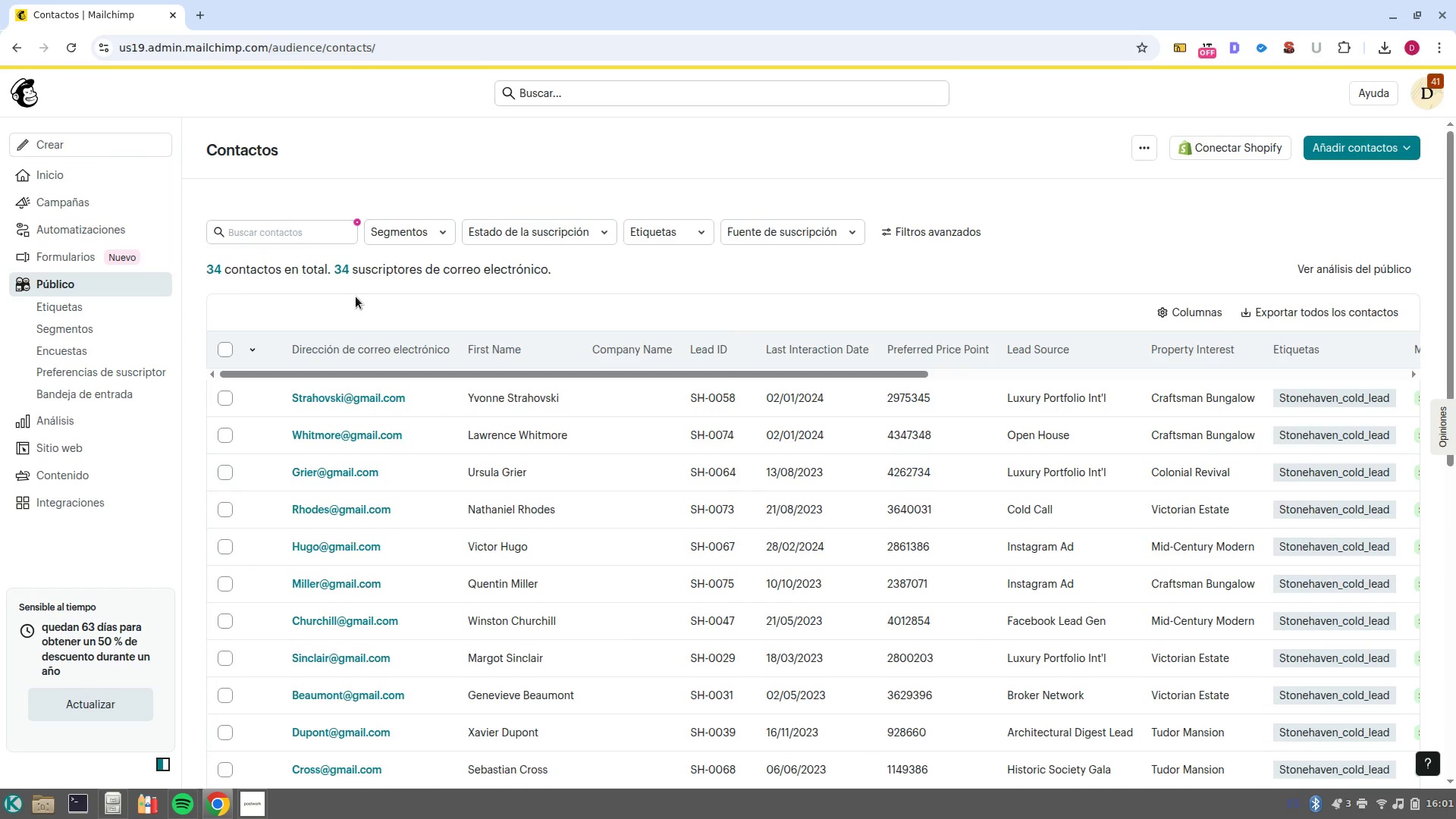 
left_click([405, 240])
 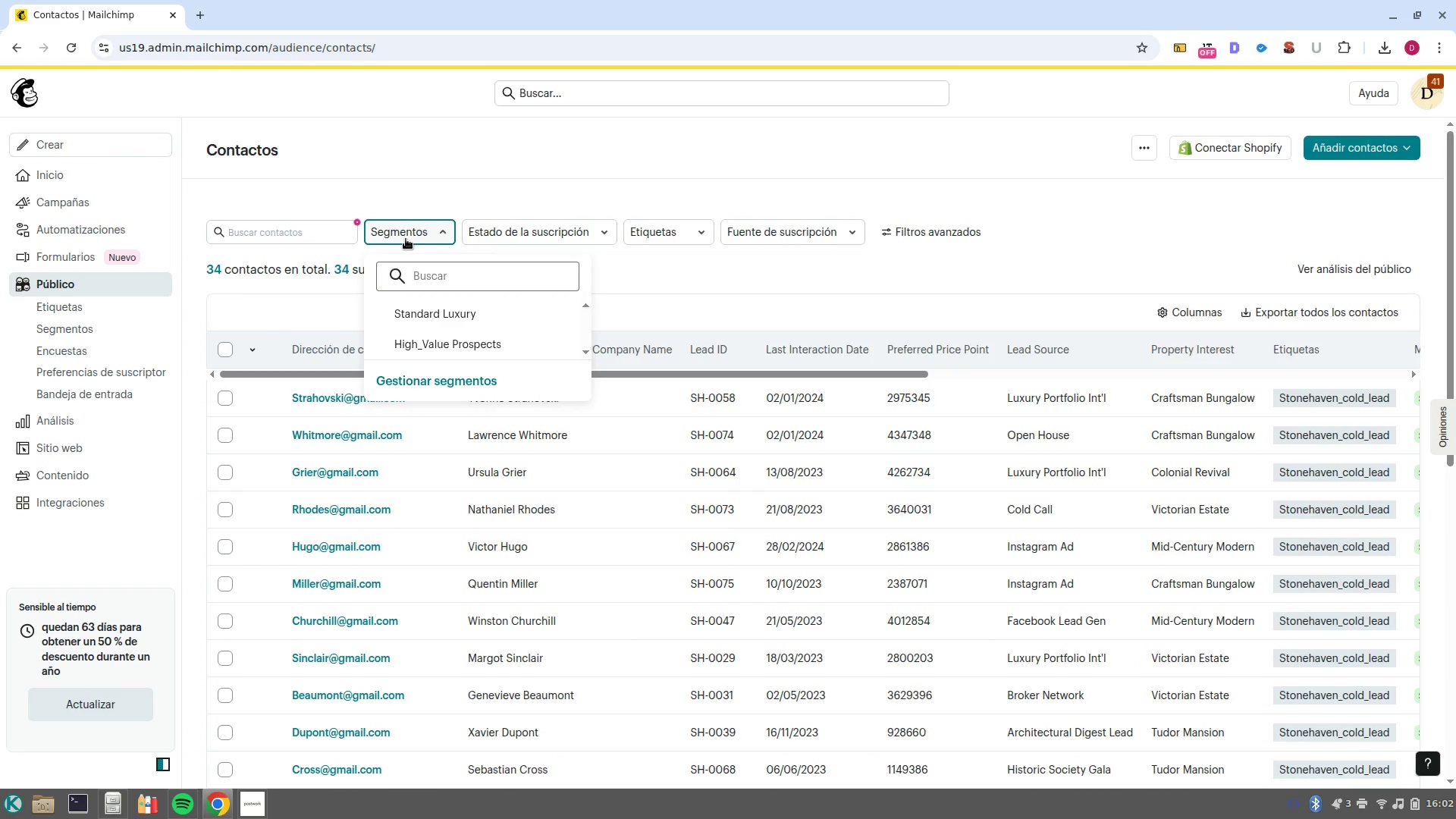 
left_click([409, 234])
 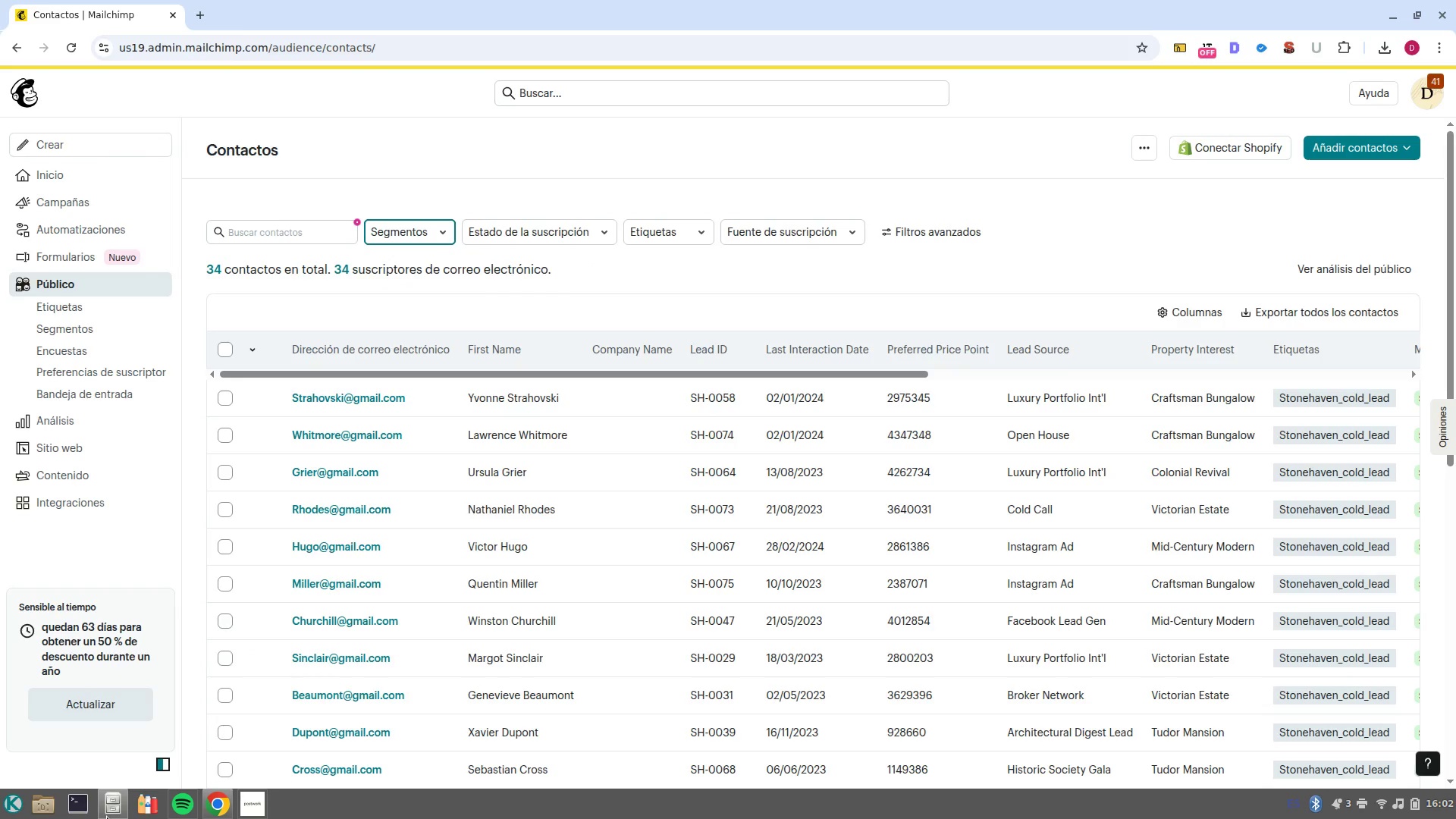 
left_click([109, 774])
 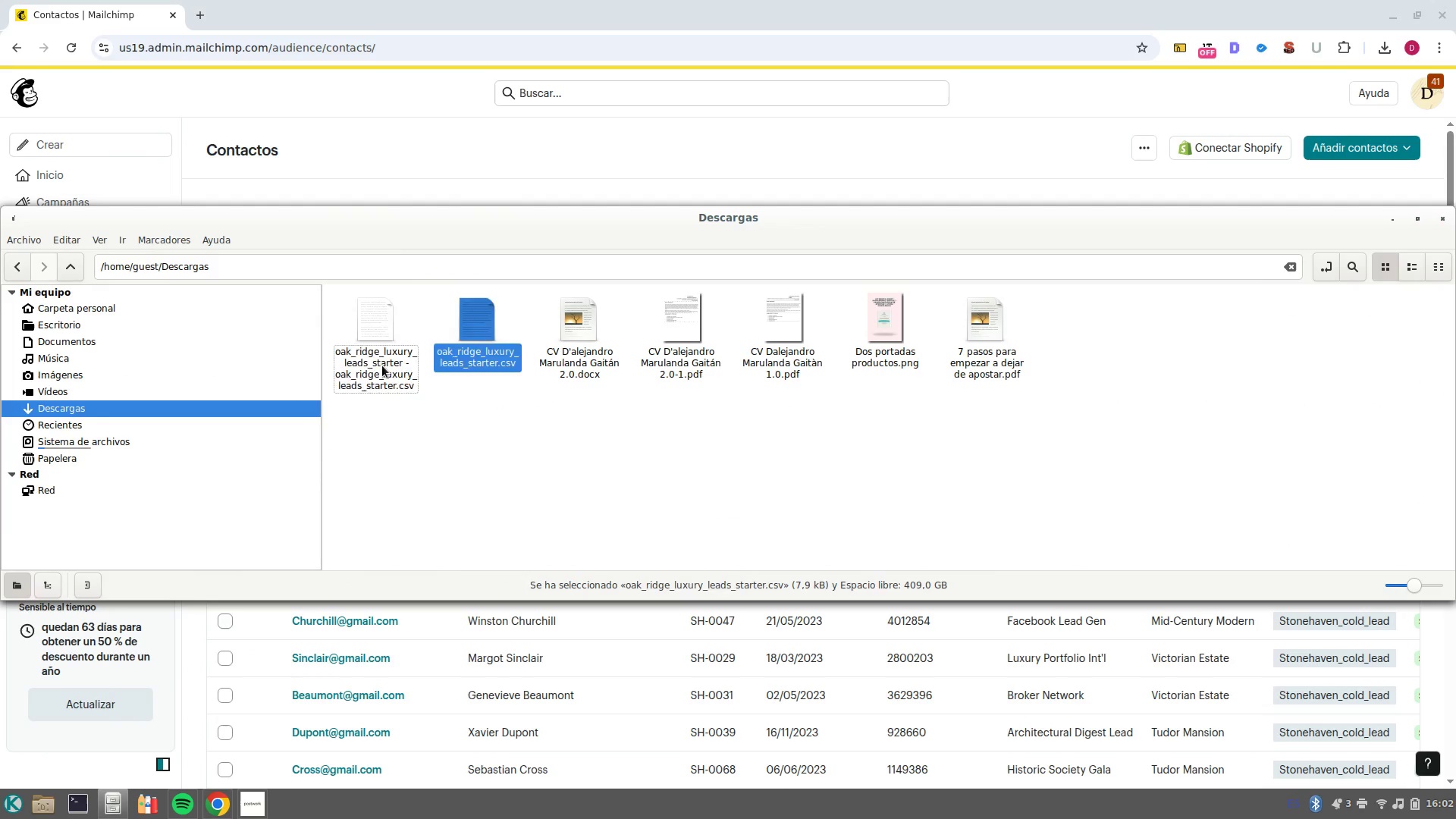 
double_click([382, 366])
 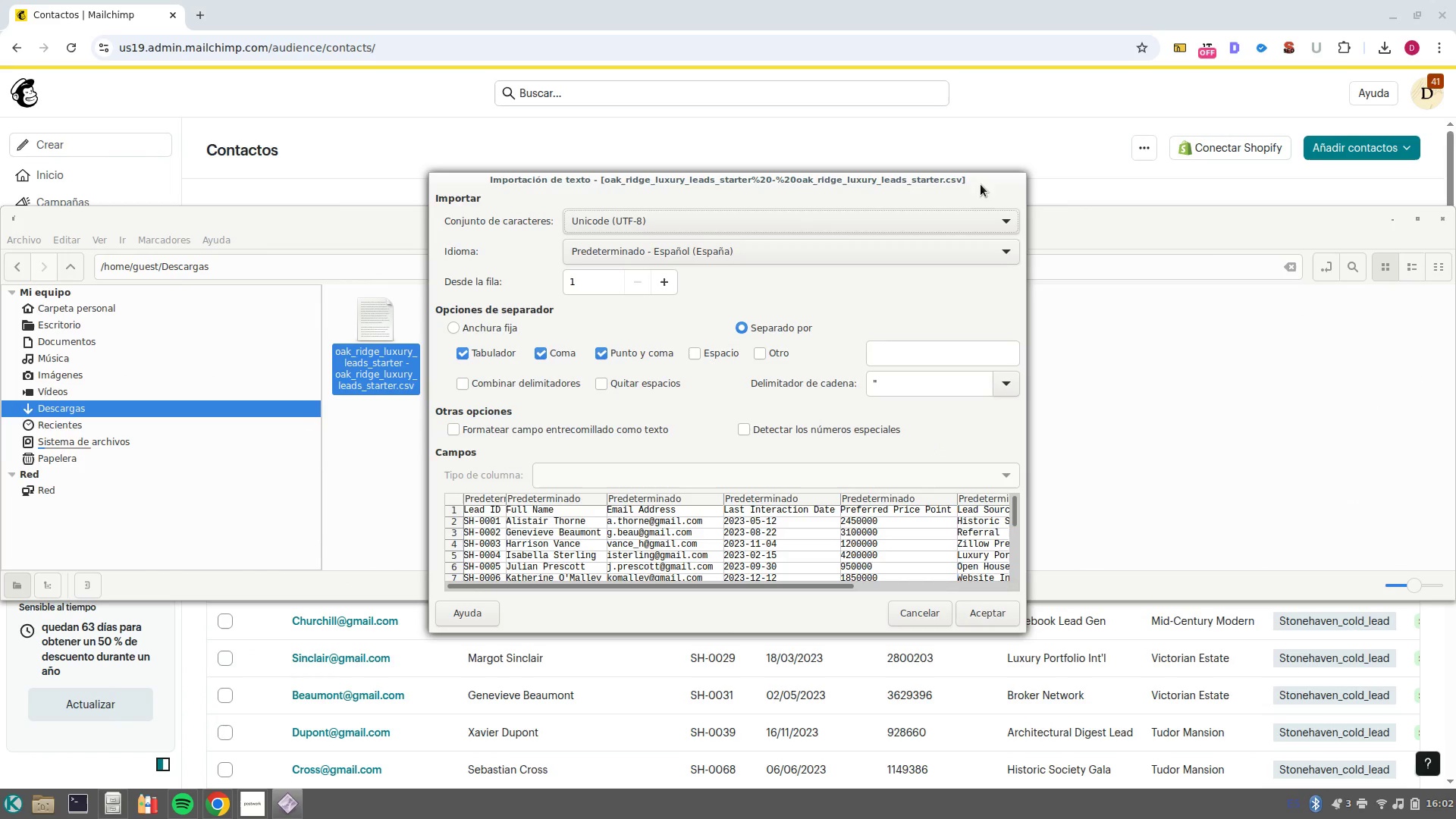 
wait(6.65)
 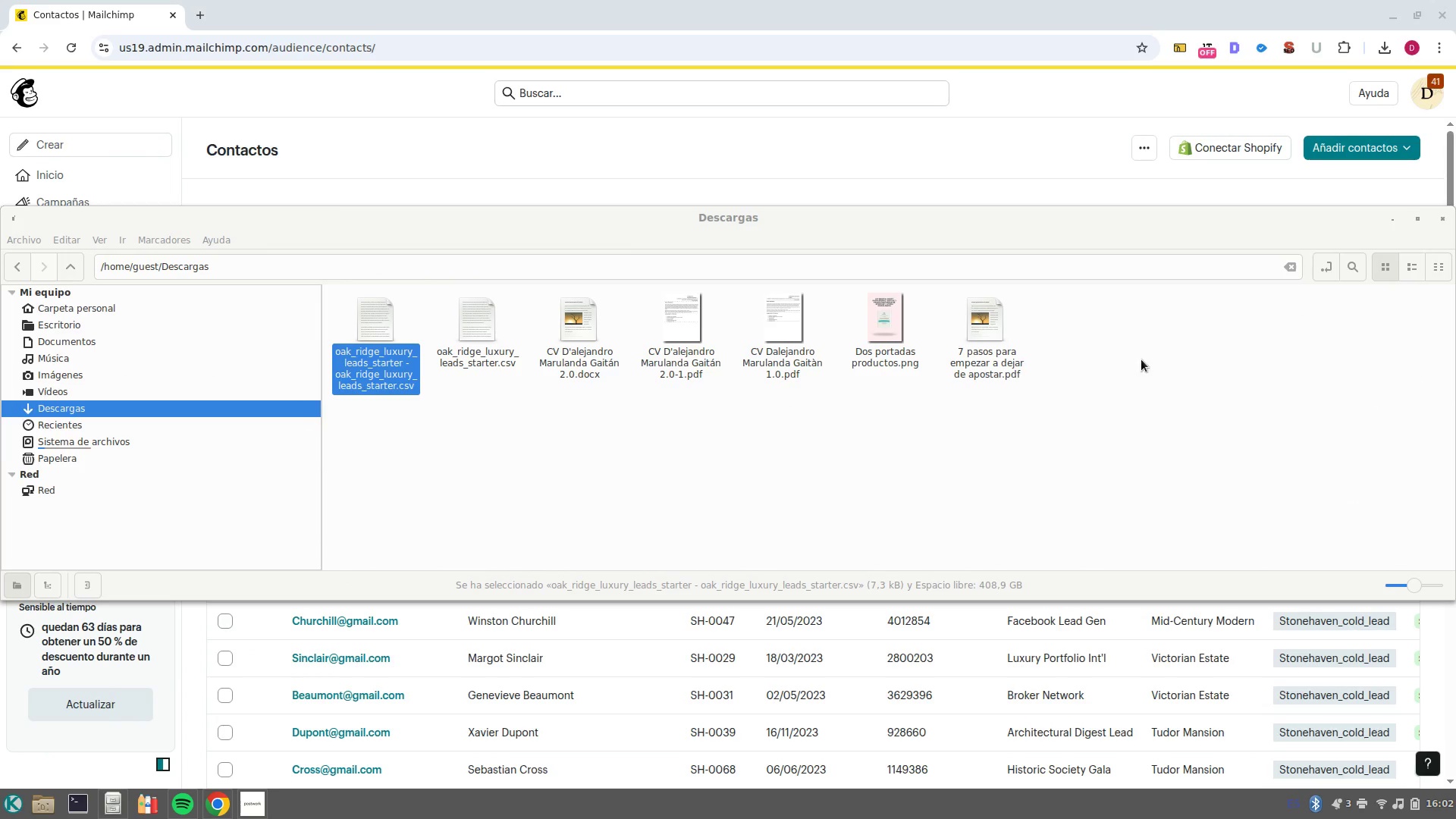 
left_click_drag(start_coordinate=[1032, 635], to_coordinate=[1455, 765])
 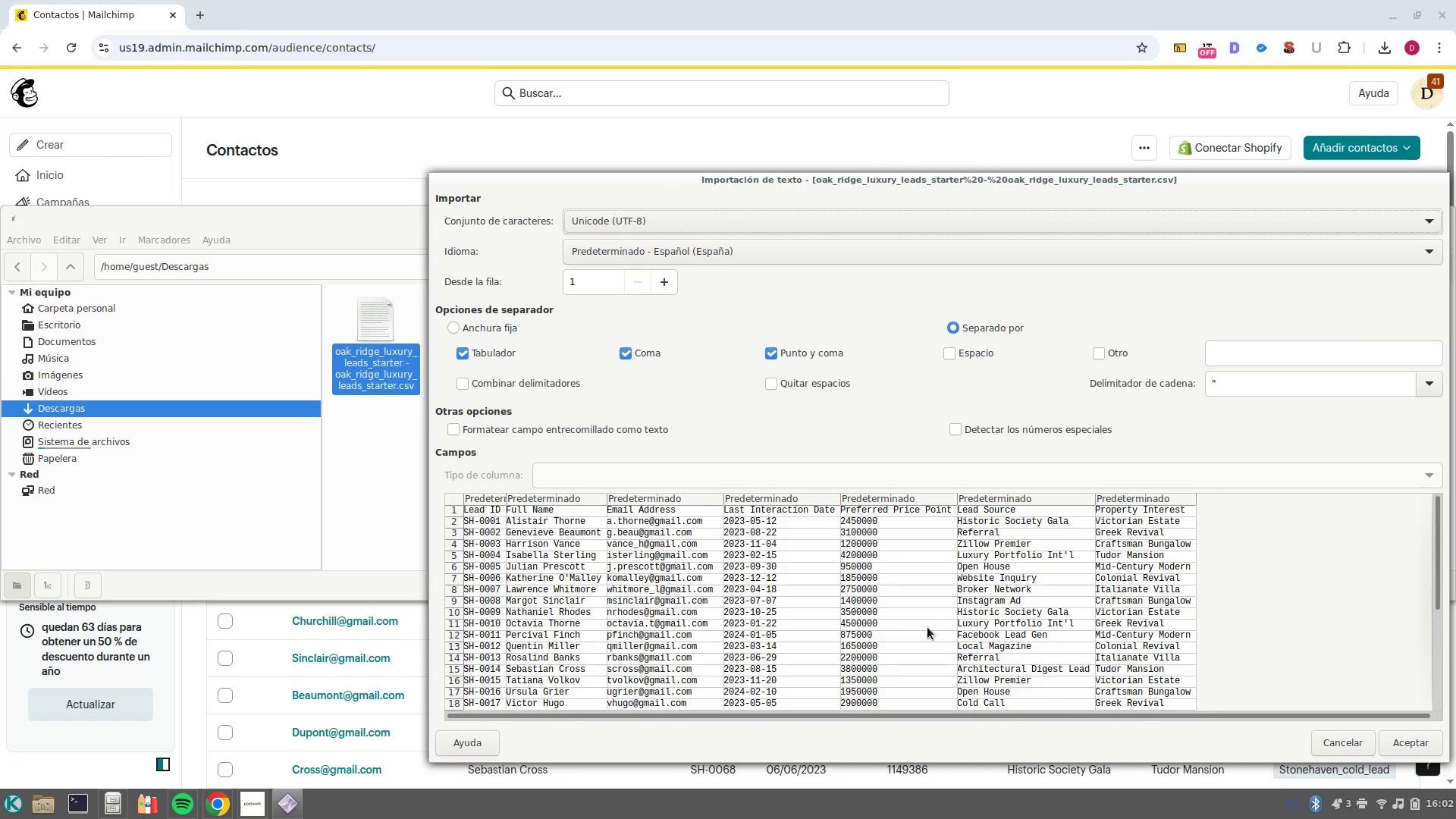 
scroll: coordinate [778, 582], scroll_direction: up, amount: 4.0
 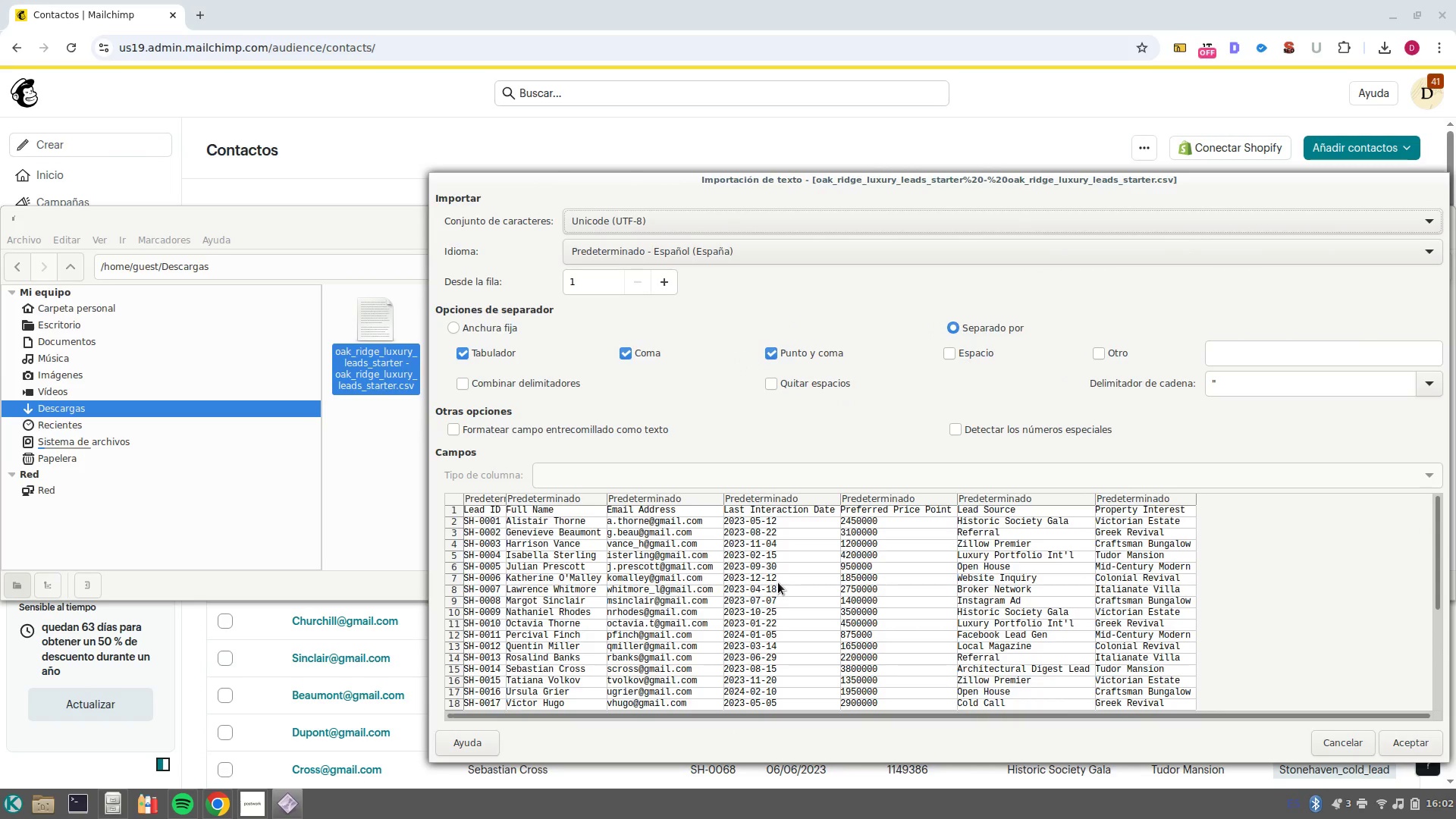 
scroll: coordinate [778, 582], scroll_direction: down, amount: 29.0
 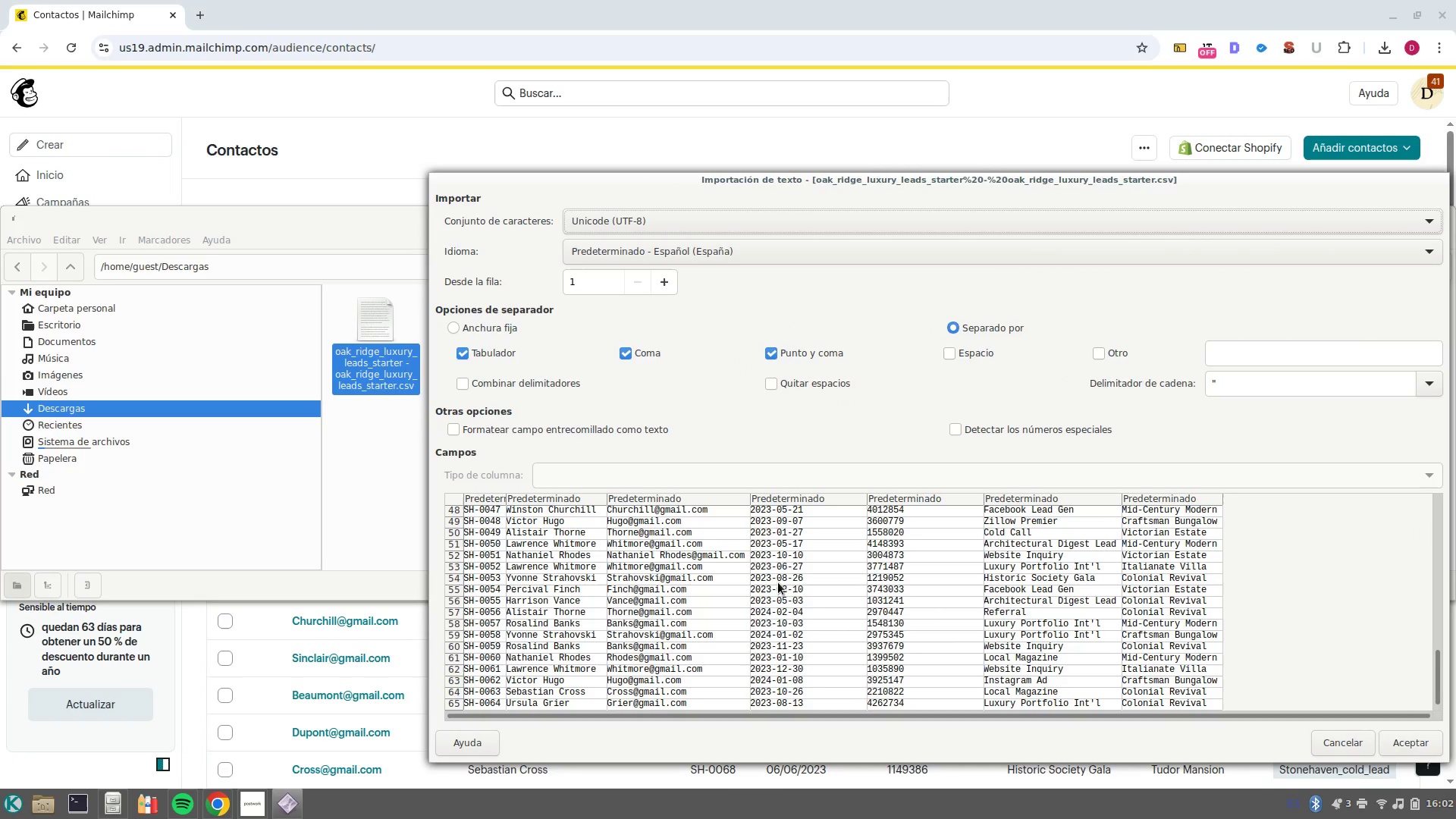 
scroll: coordinate [778, 582], scroll_direction: up, amount: 4.0
 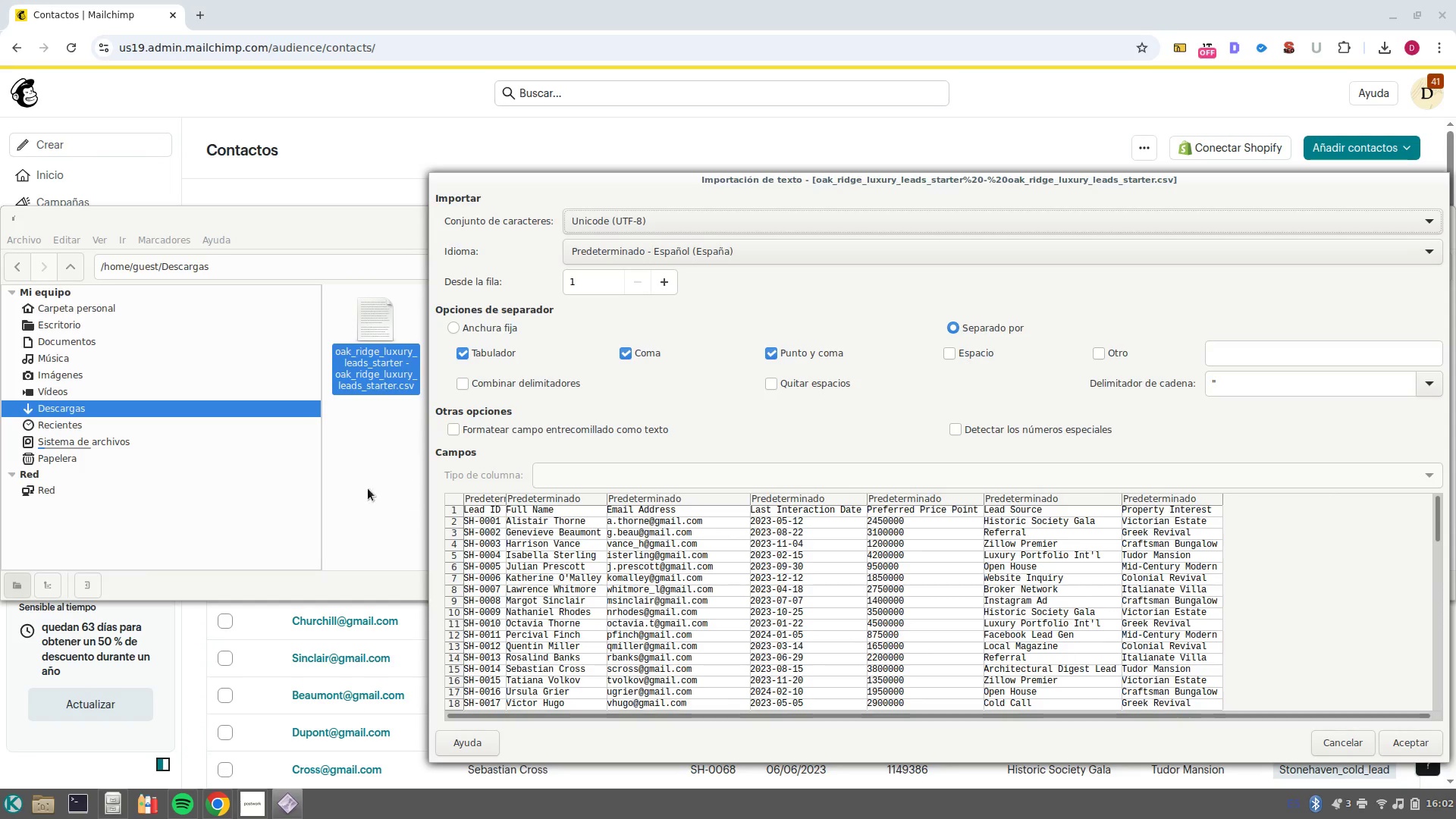 
left_click([350, 494])
 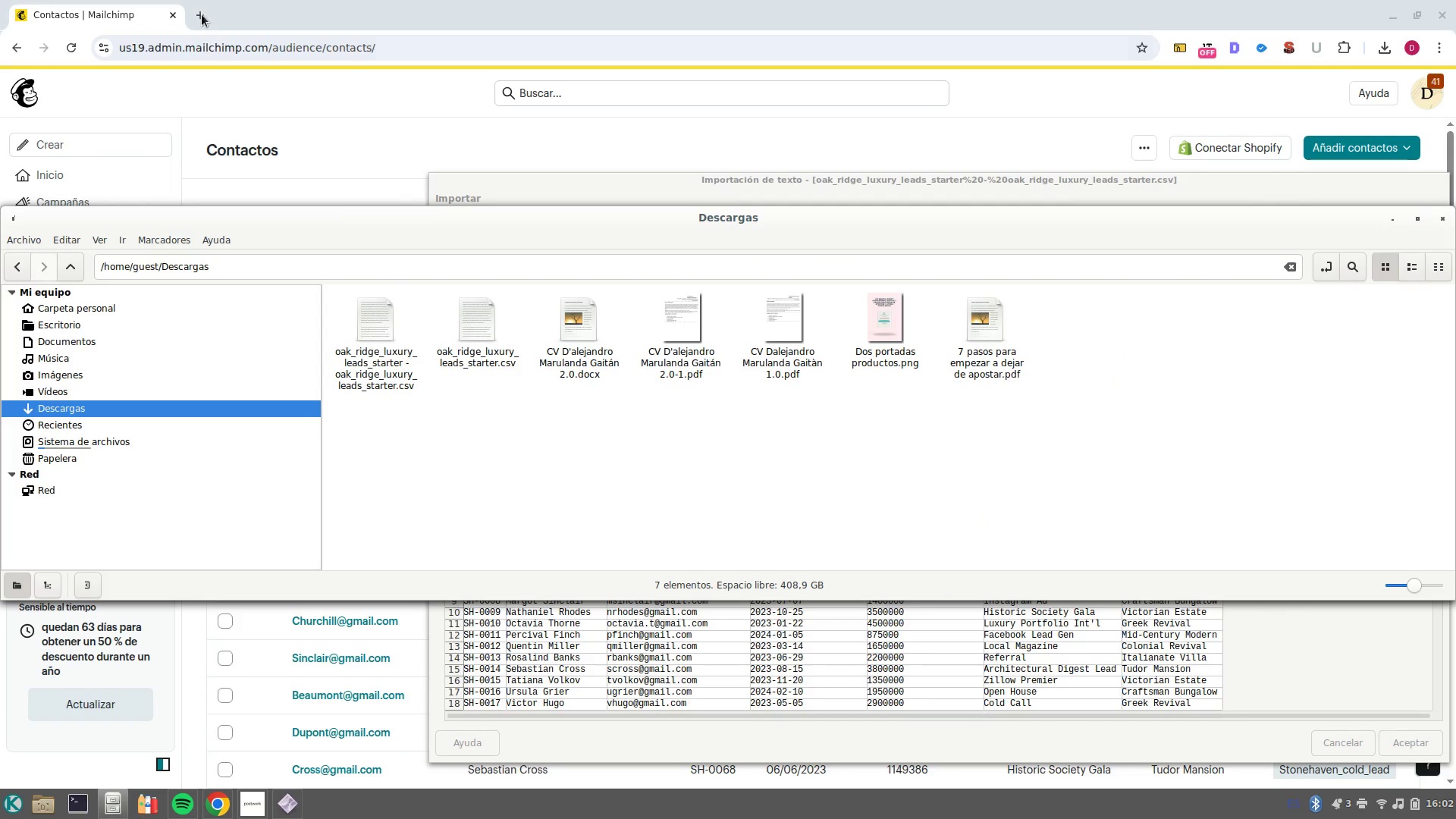 
left_click([198, 14])
 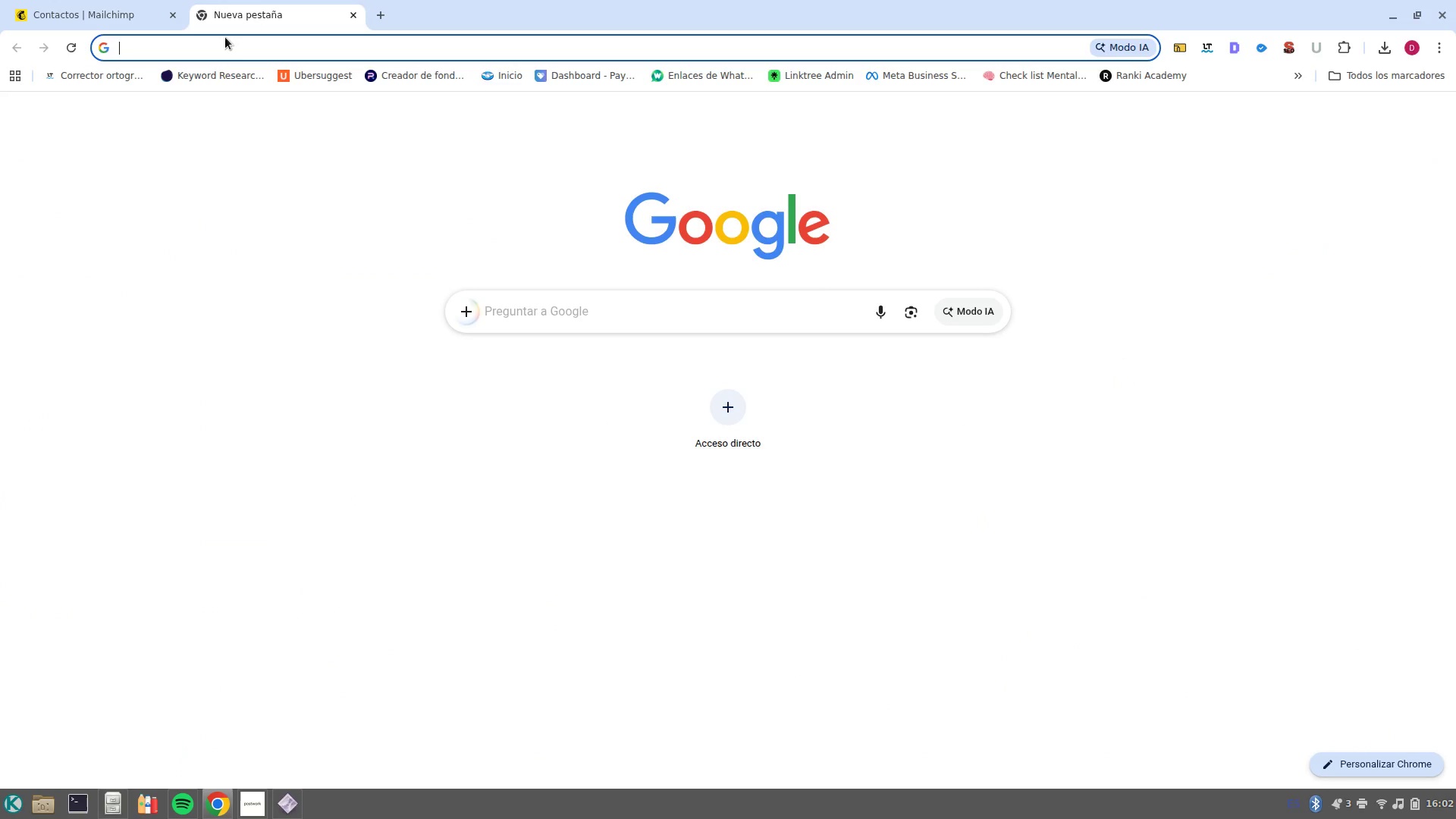 
type(drive)
key(NumpadEnter)
 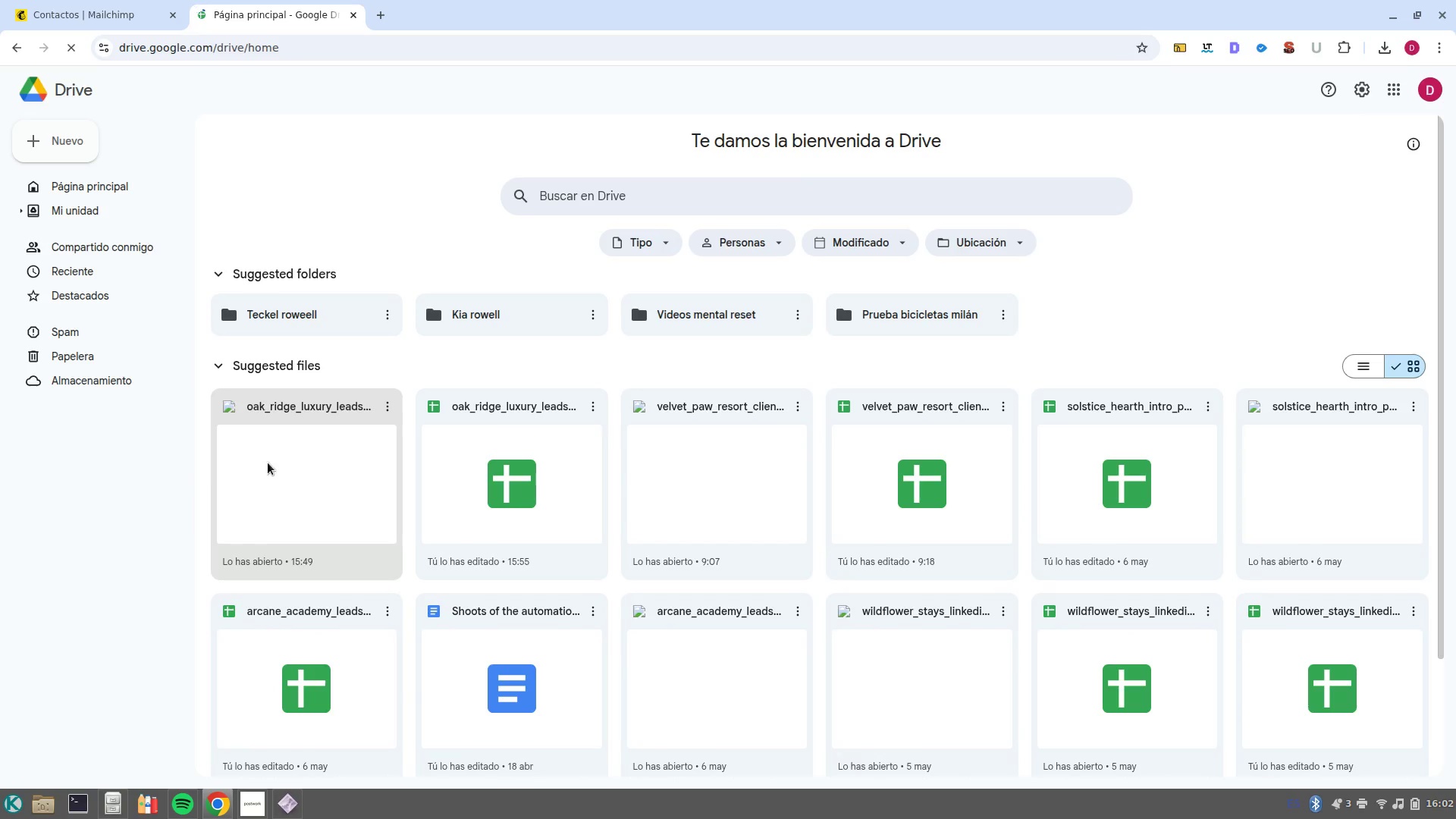 
double_click([514, 471])
 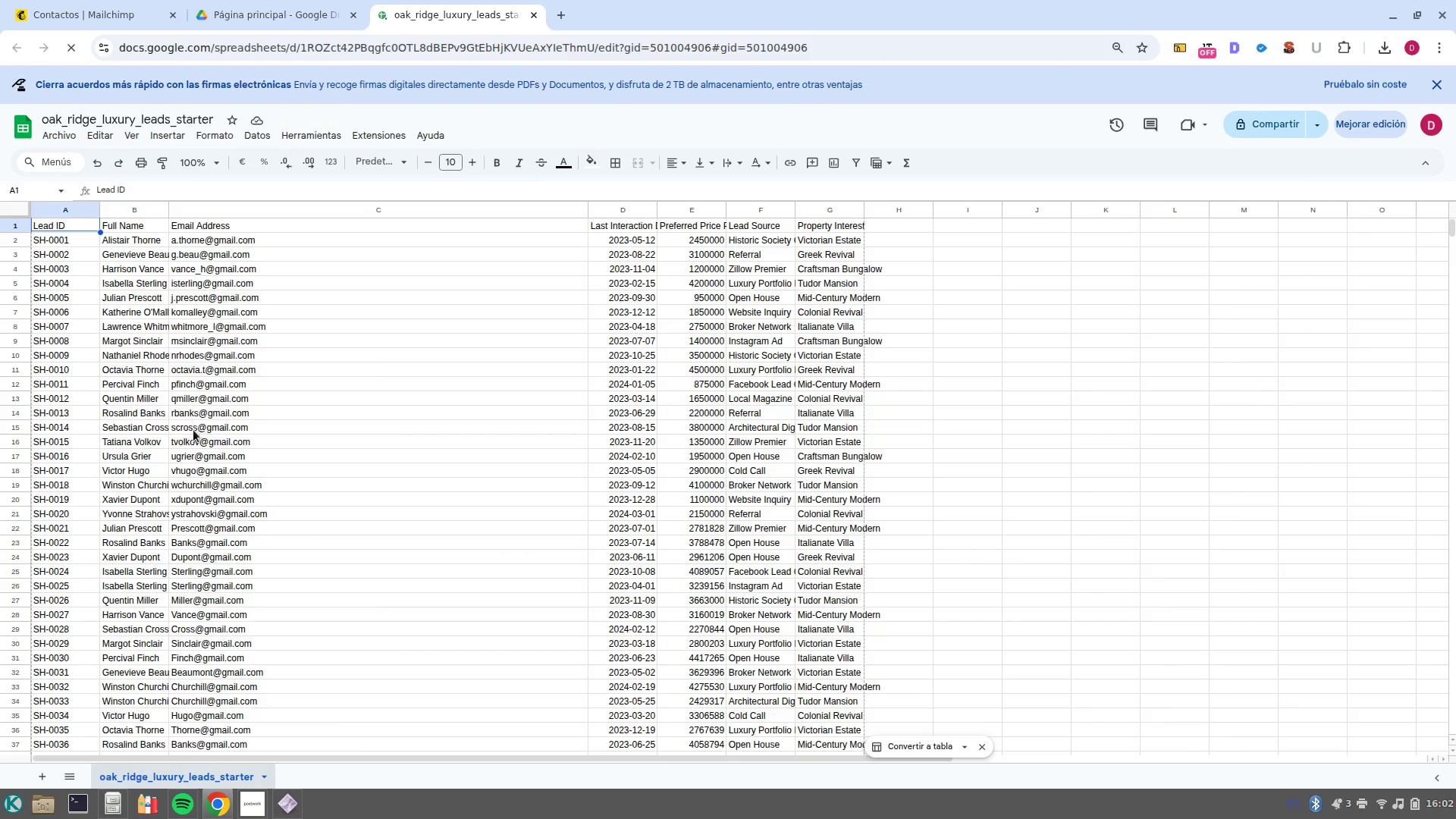 
wait(7.25)
 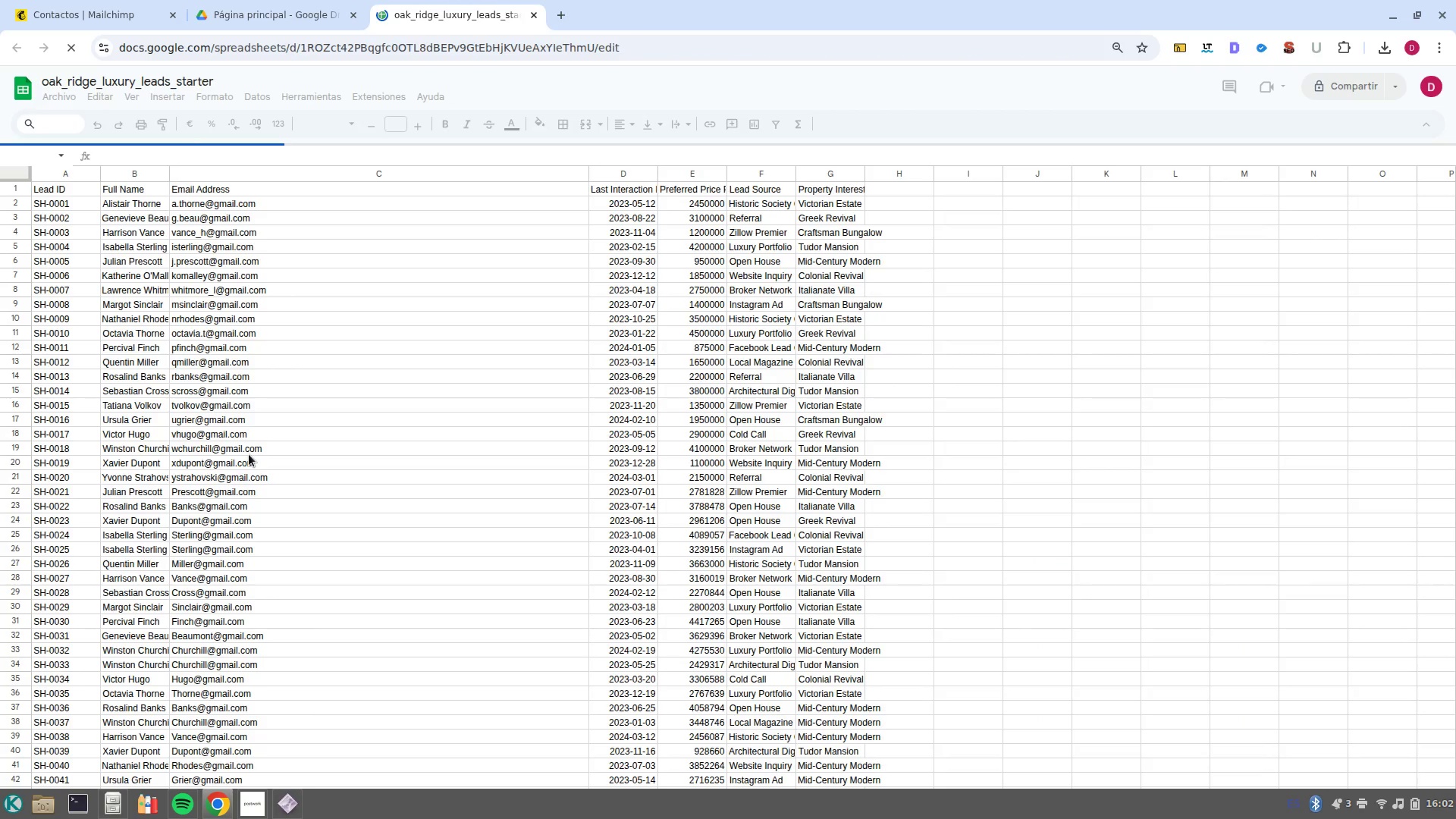 
left_click([215, 629])
 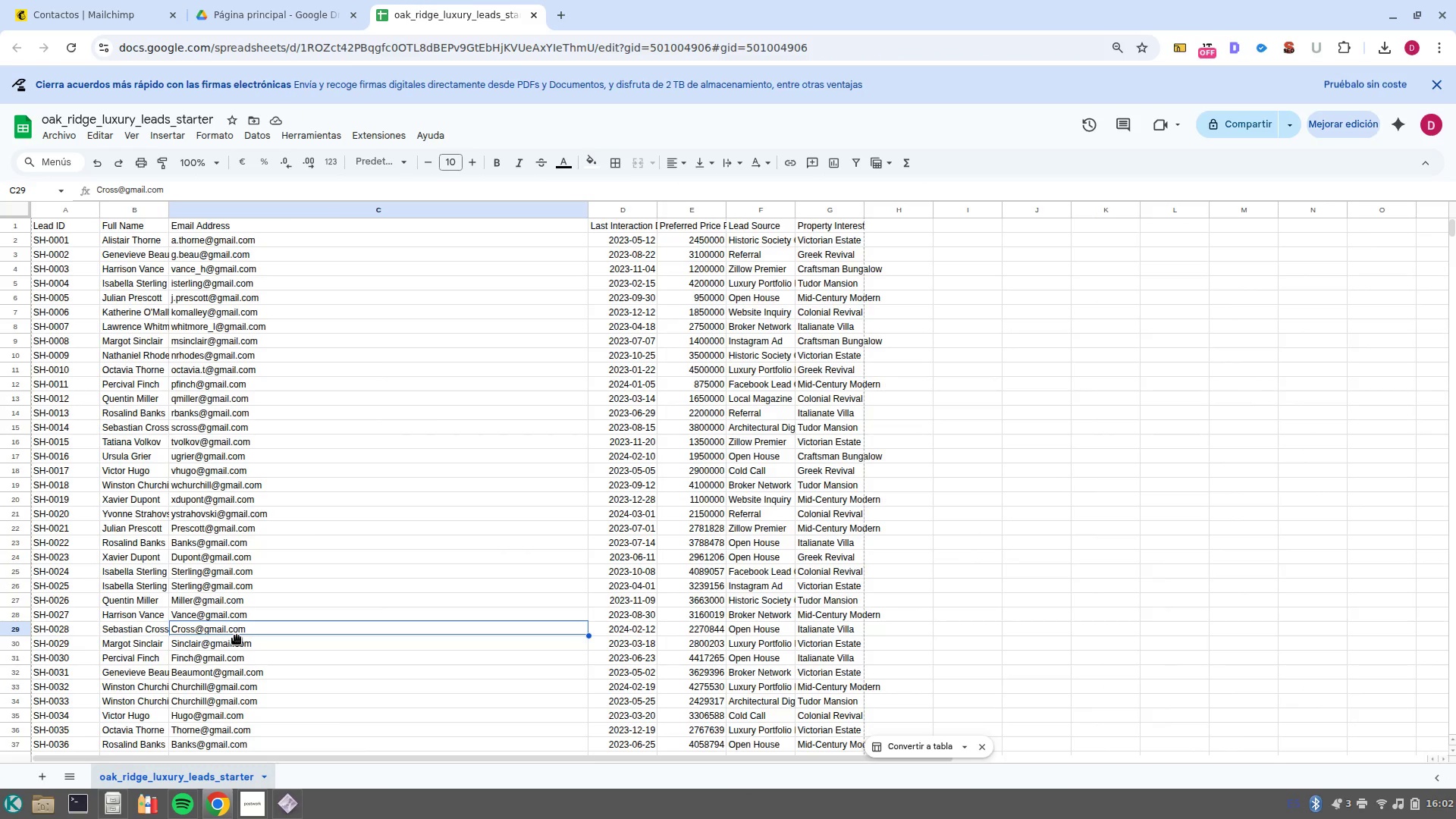 
scroll: coordinate [237, 636], scroll_direction: down, amount: 6.0
 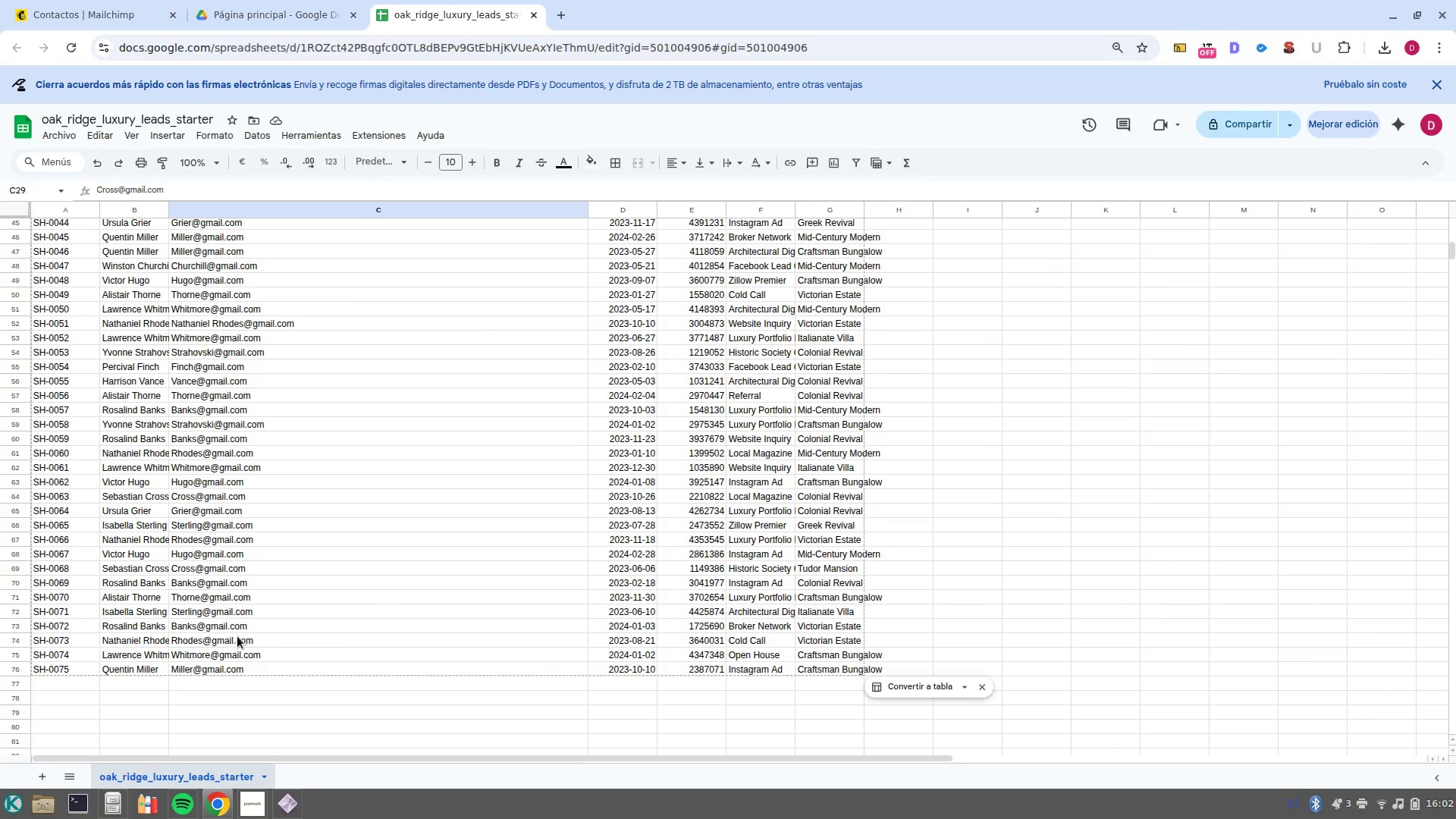 
scroll: coordinate [237, 636], scroll_direction: up, amount: 4.0
 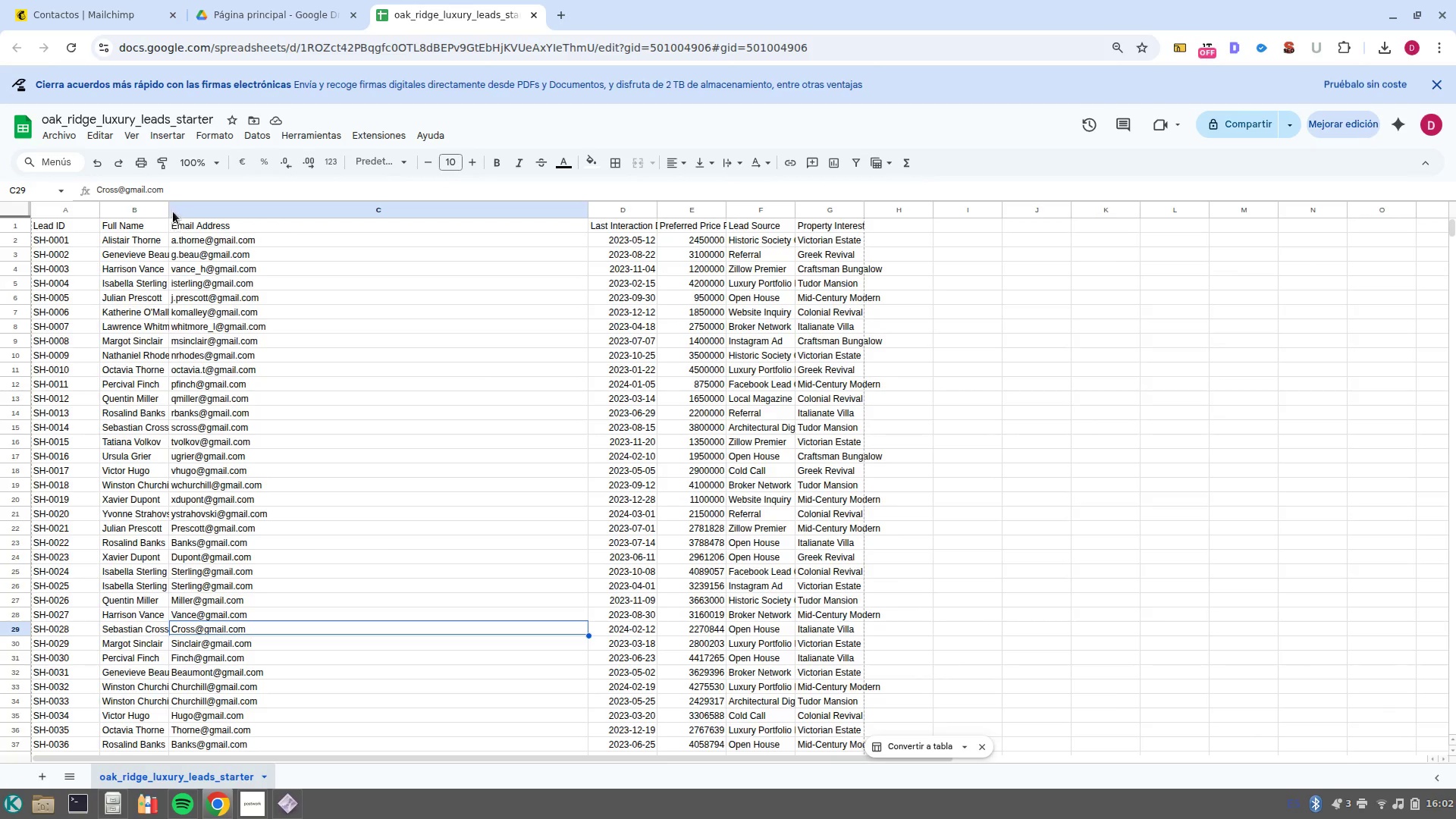 
left_click_drag(start_coordinate=[170, 211], to_coordinate=[346, 217])
 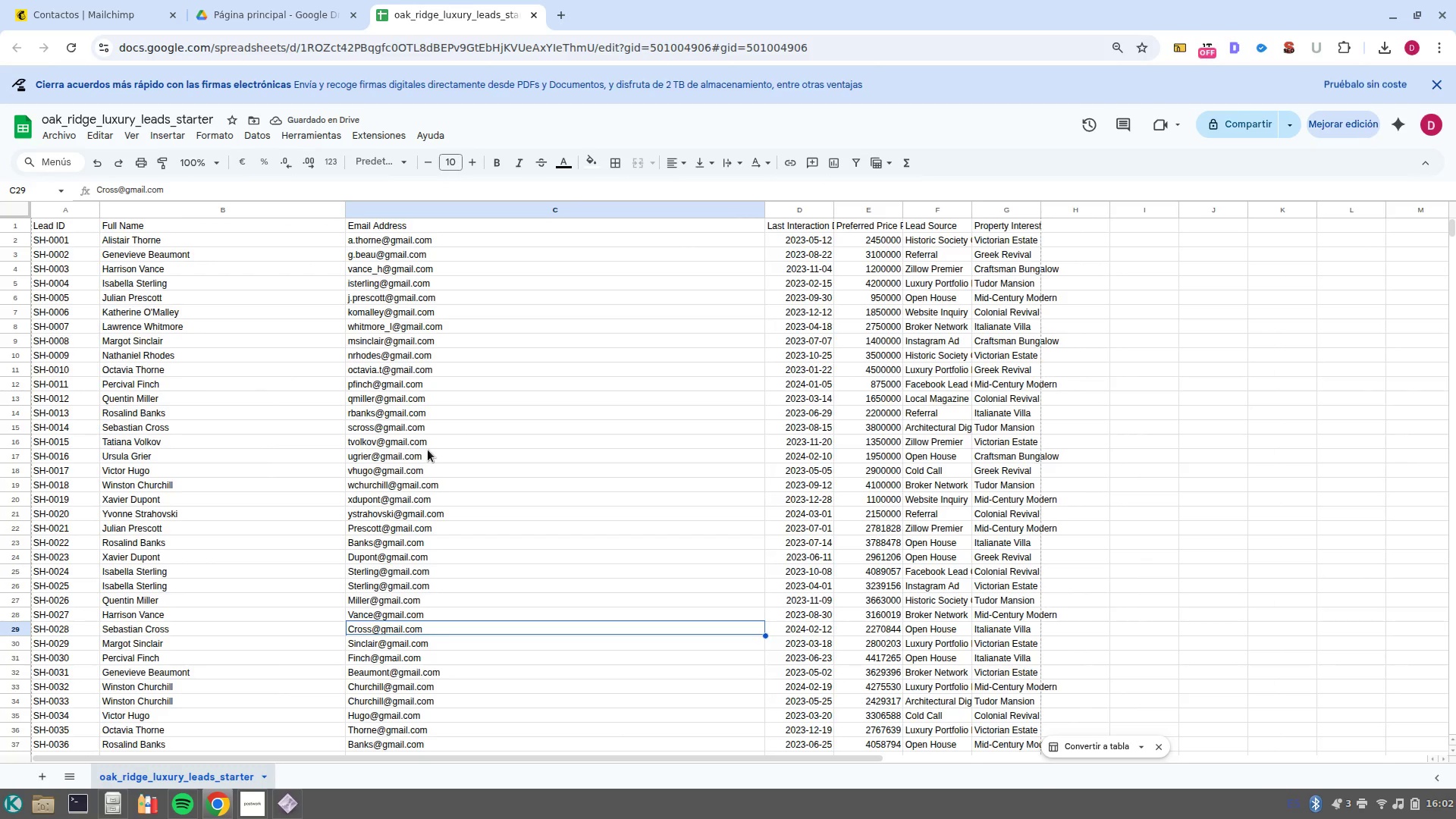 
scroll: coordinate [441, 411], scroll_direction: down, amount: 5.0
 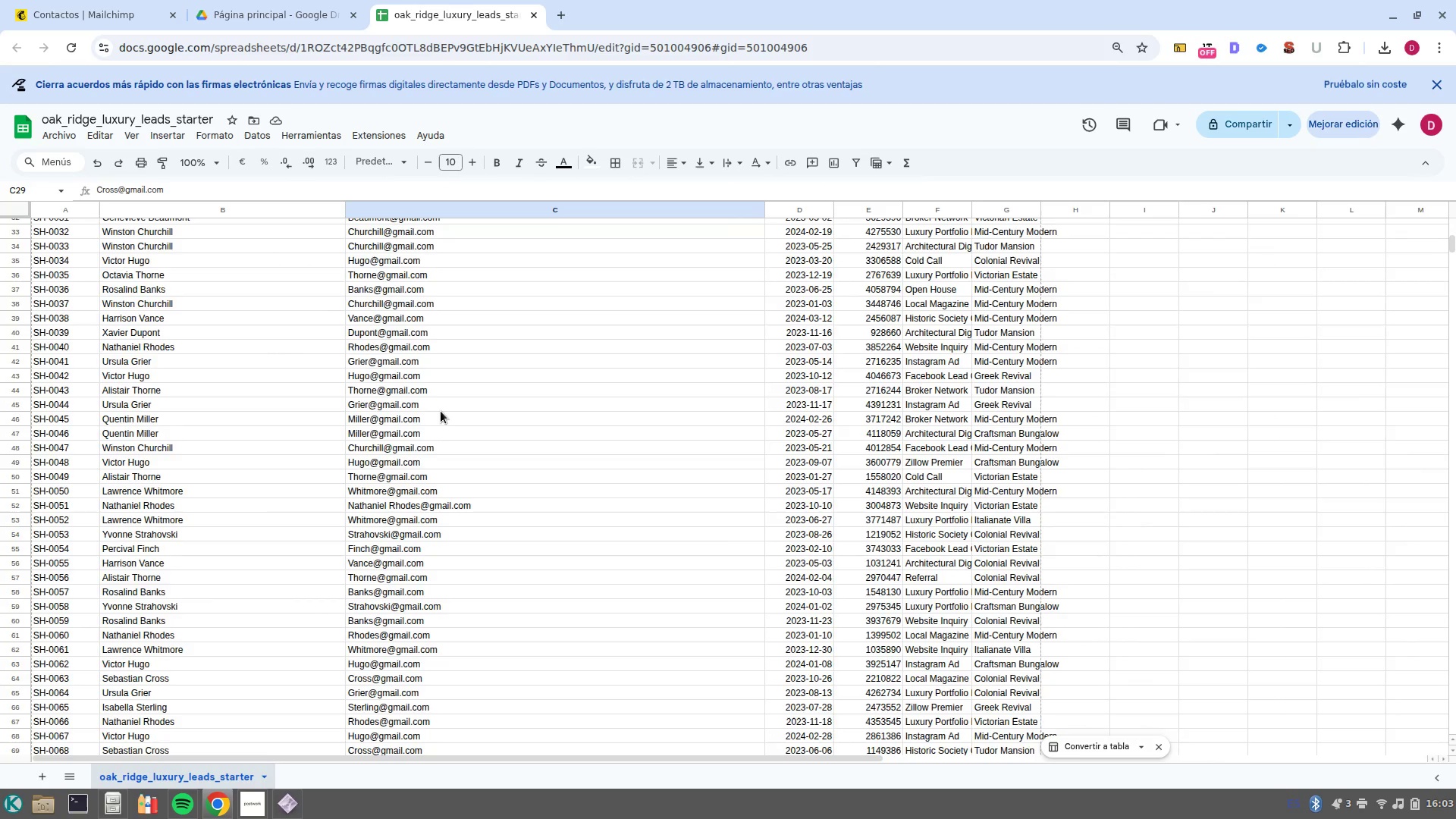 
scroll: coordinate [441, 411], scroll_direction: up, amount: 6.0
 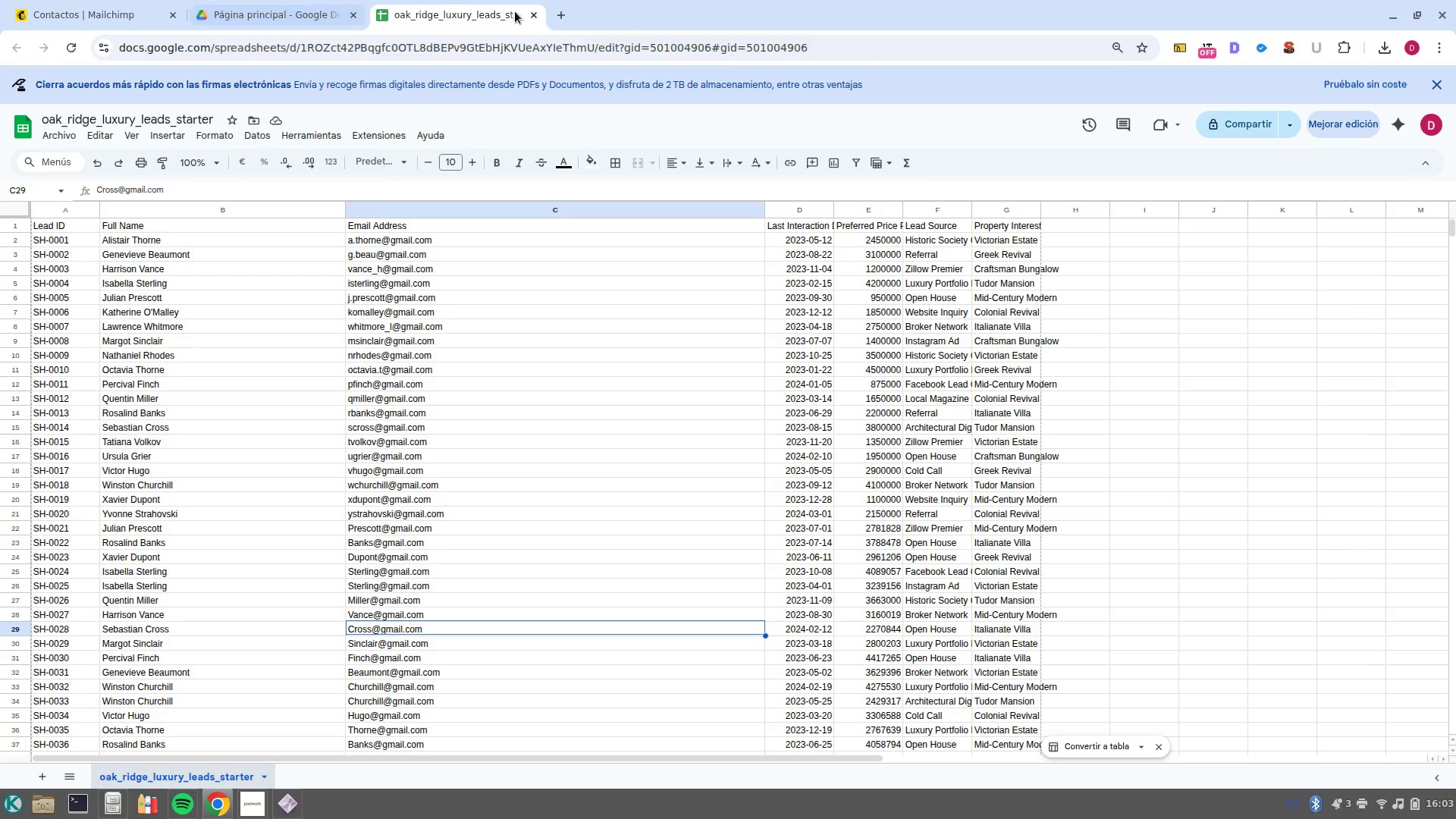 
left_click([532, 12])
 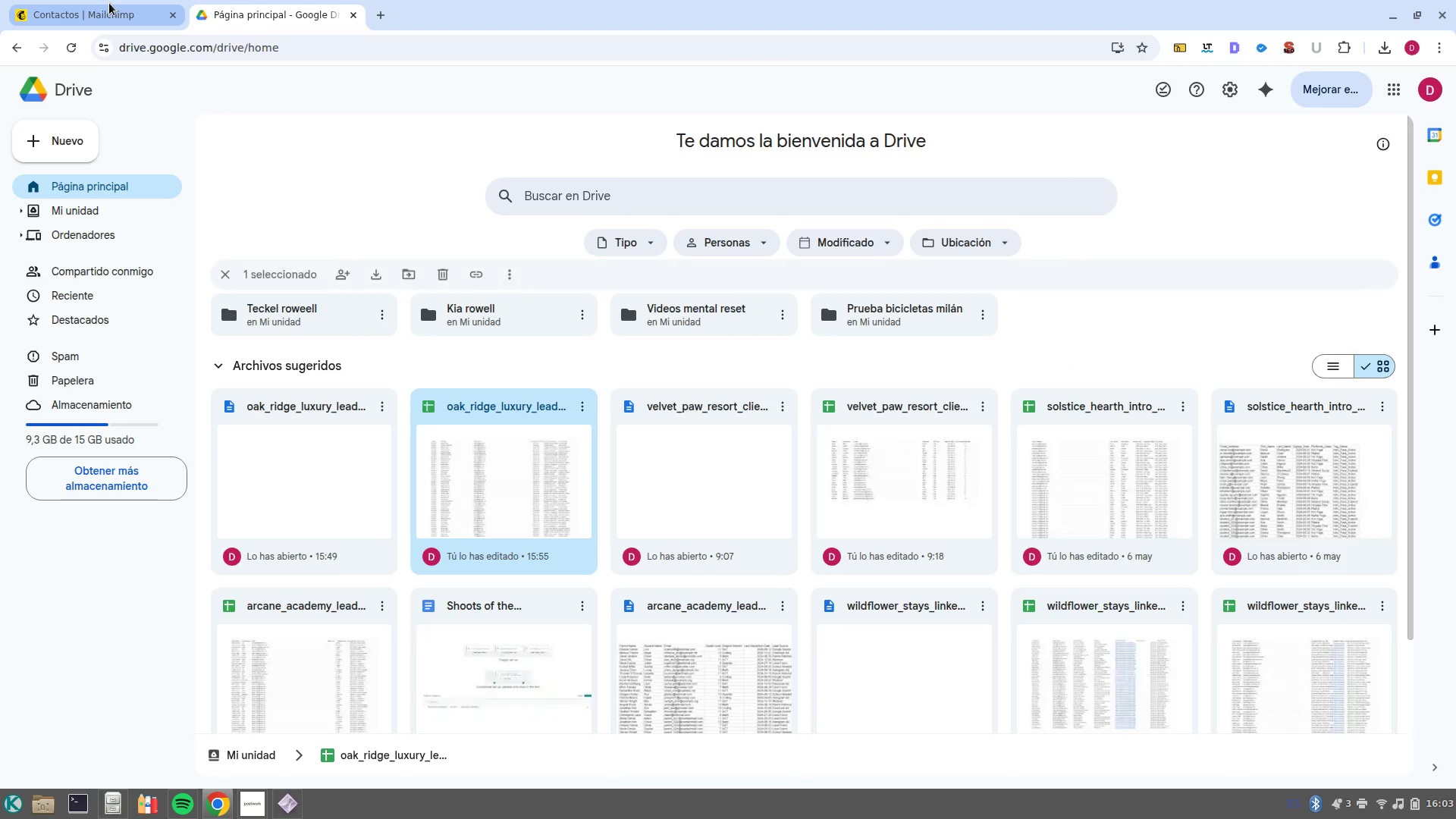 
left_click([109, 3])
 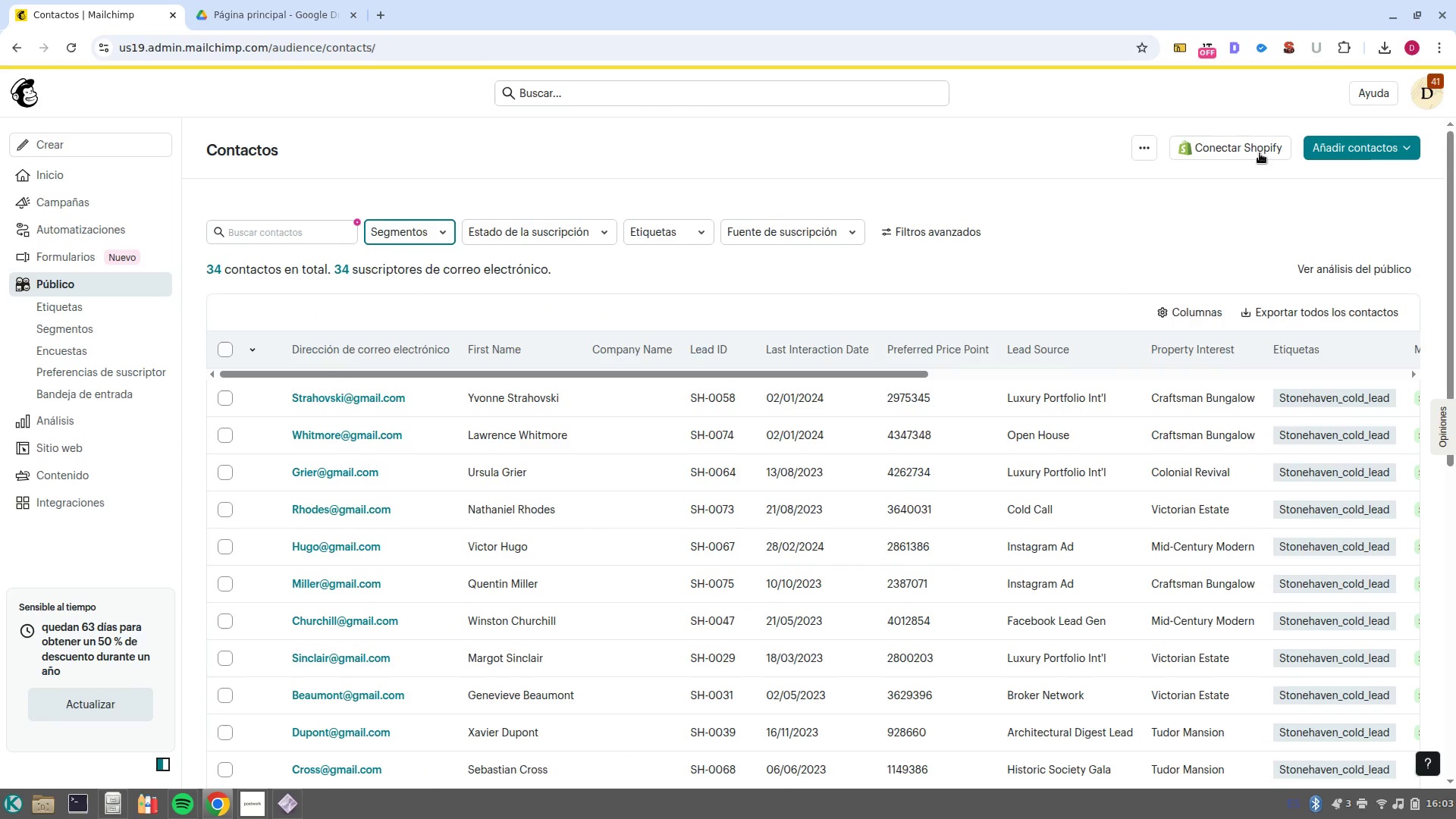 
left_click([1370, 160])
 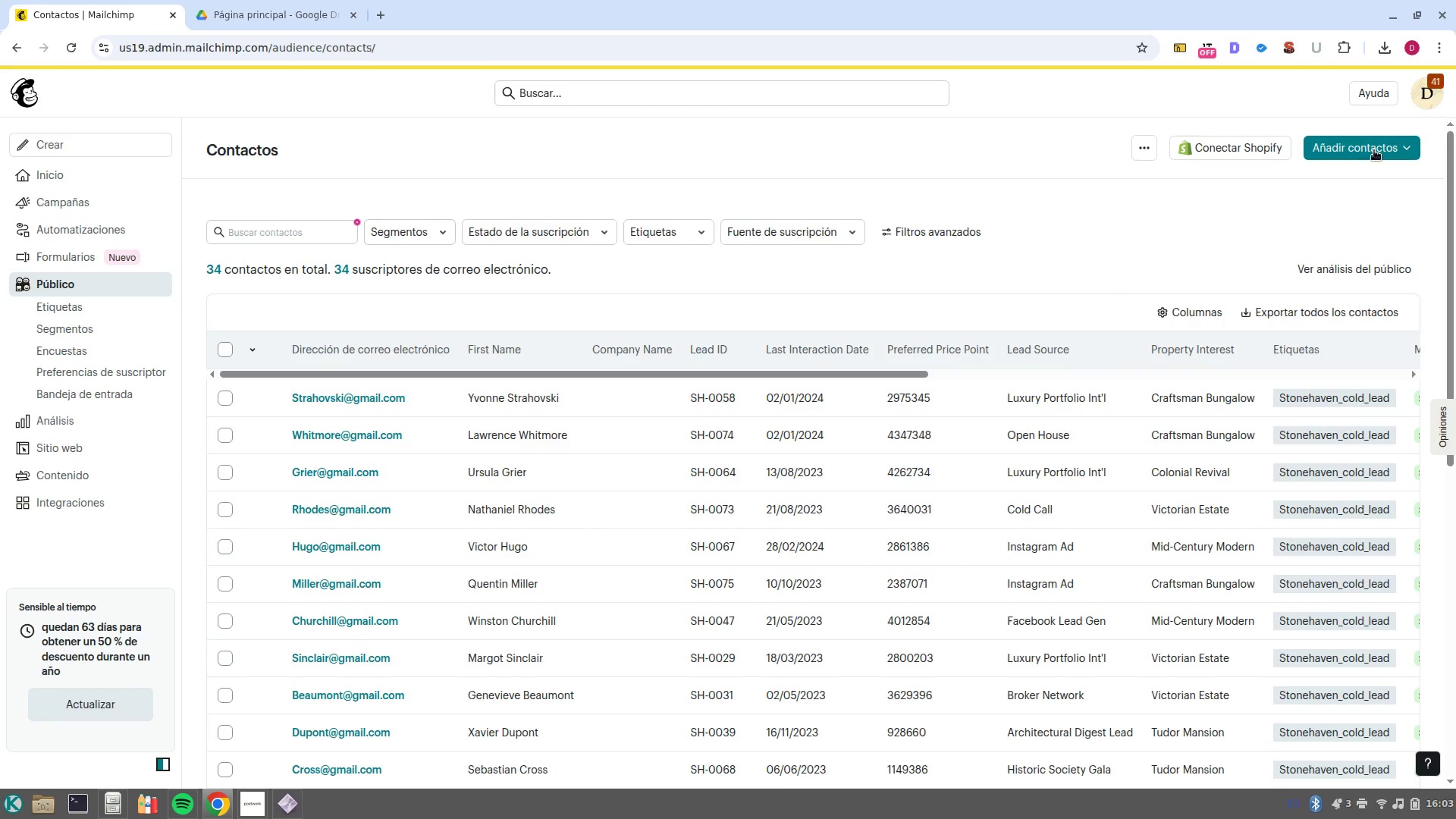 
left_click([1374, 149])
 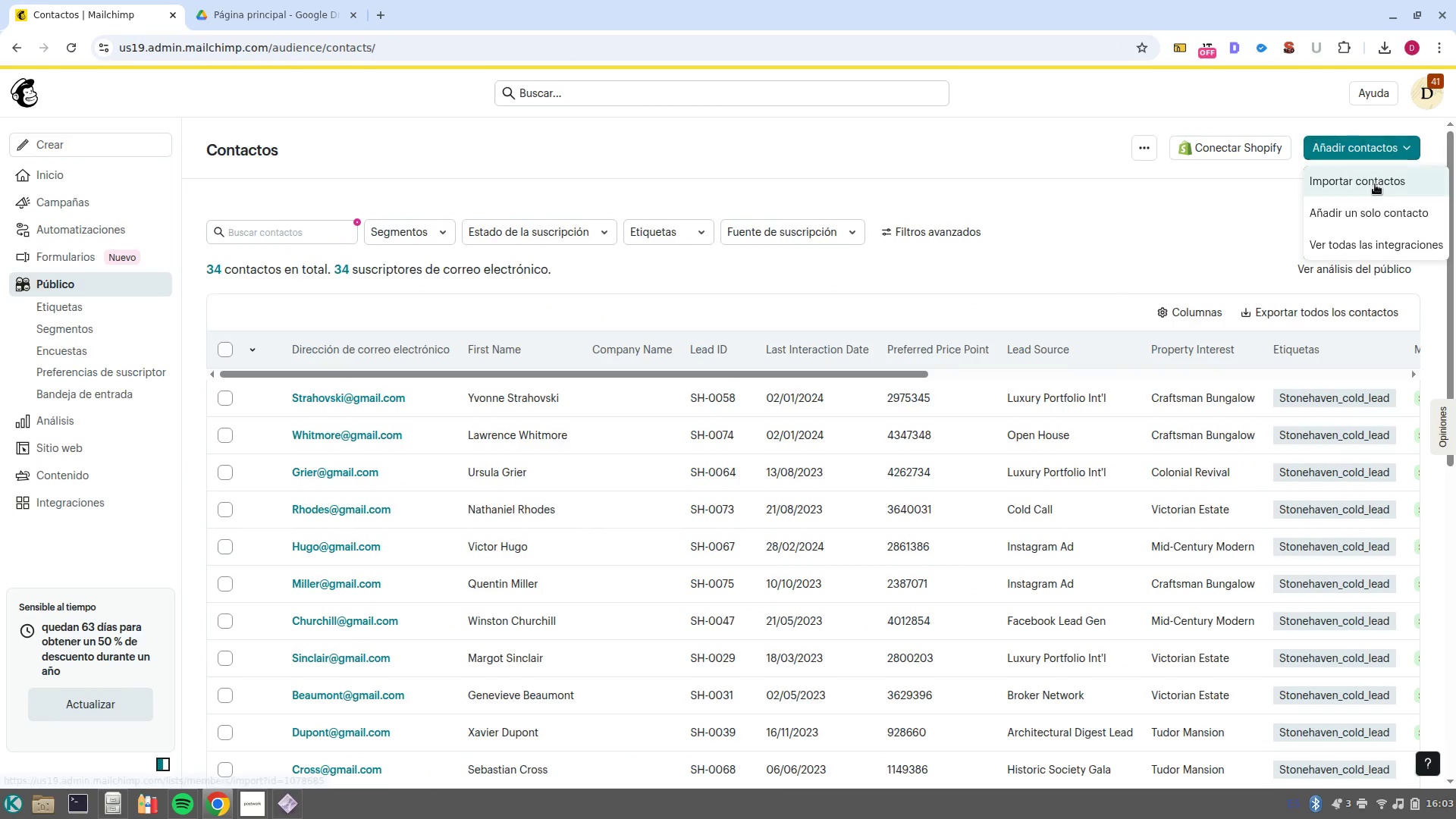 
left_click([1375, 184])
 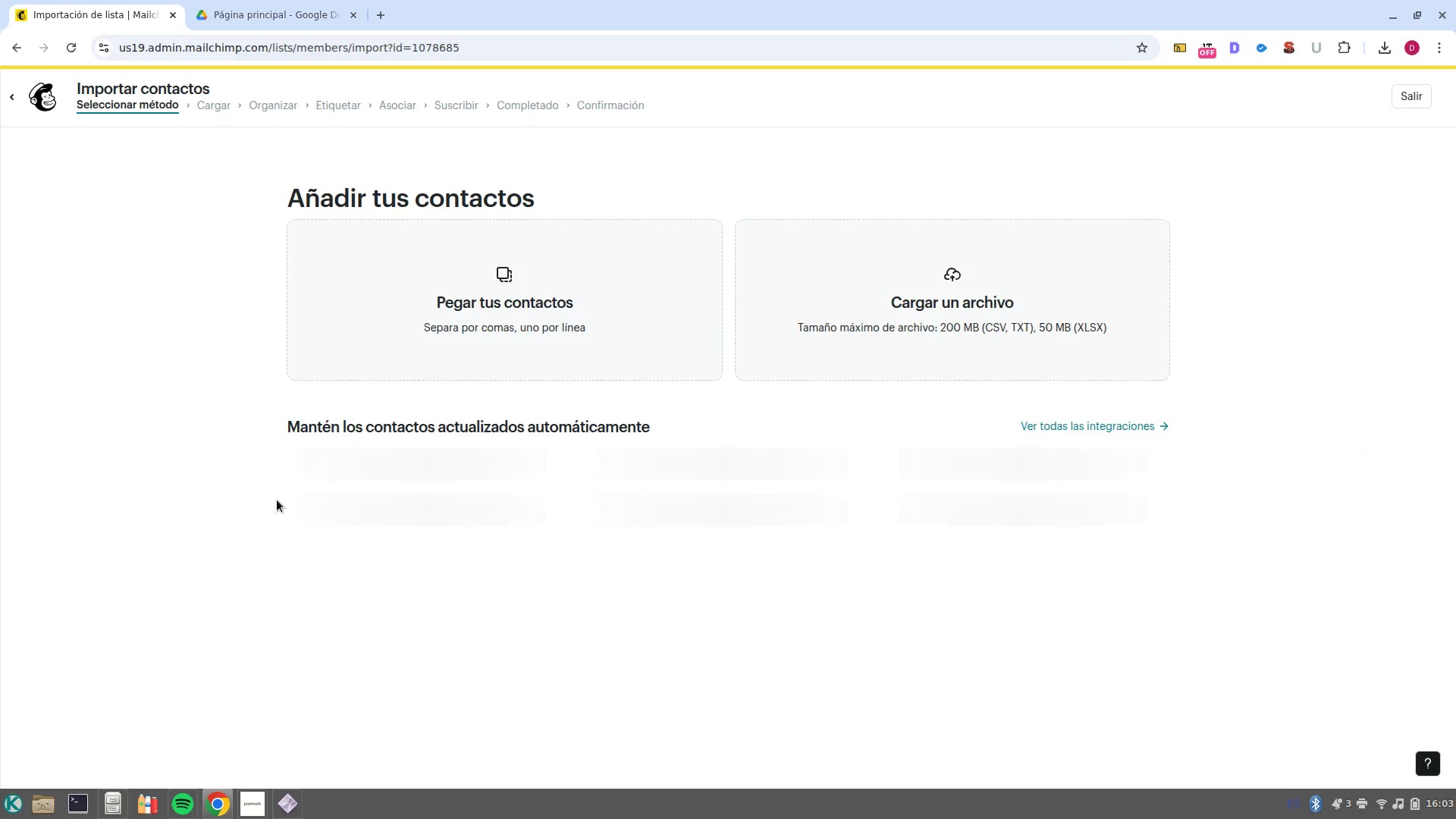 
left_click([972, 331])
 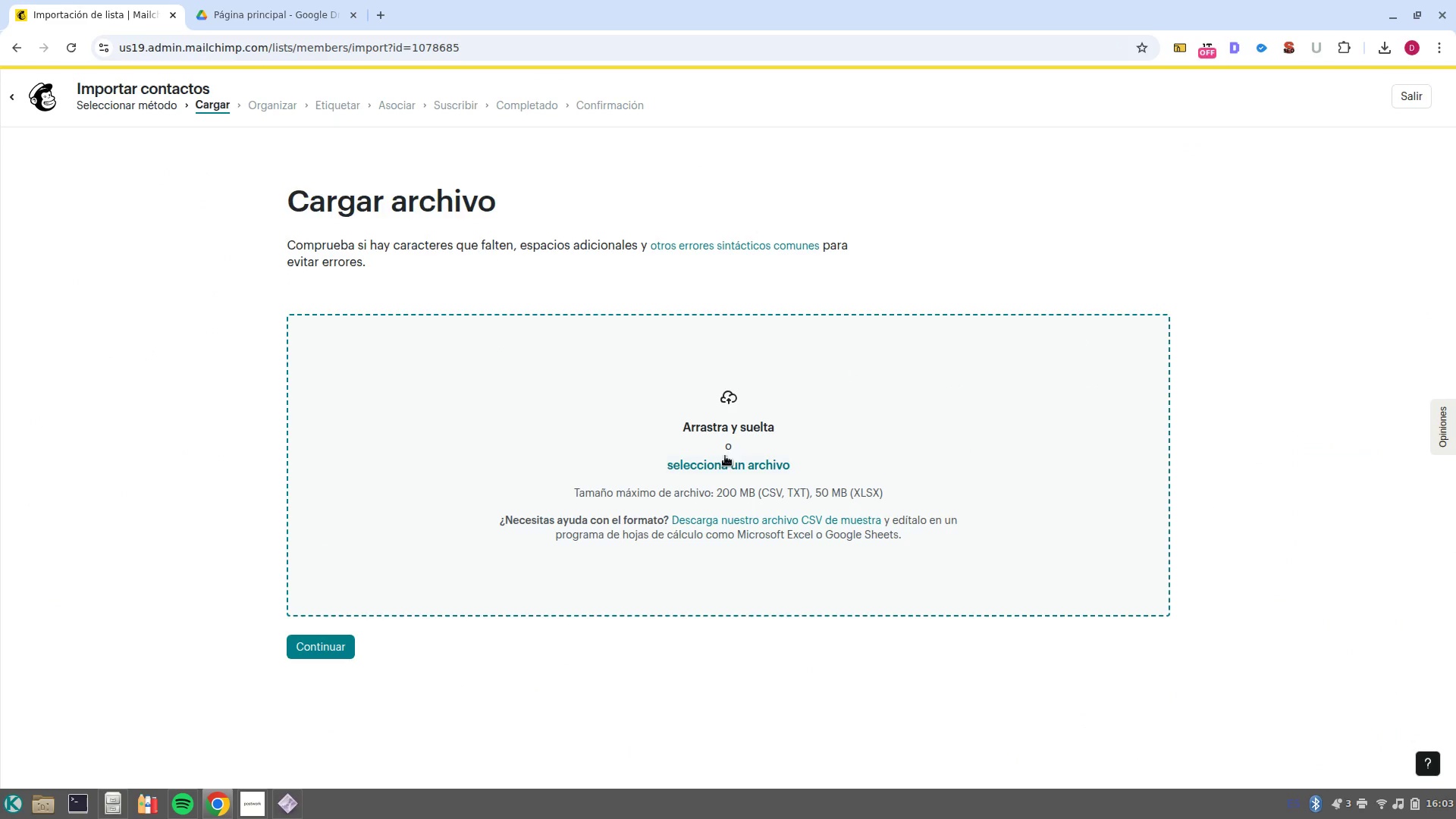 
left_click([736, 475])
 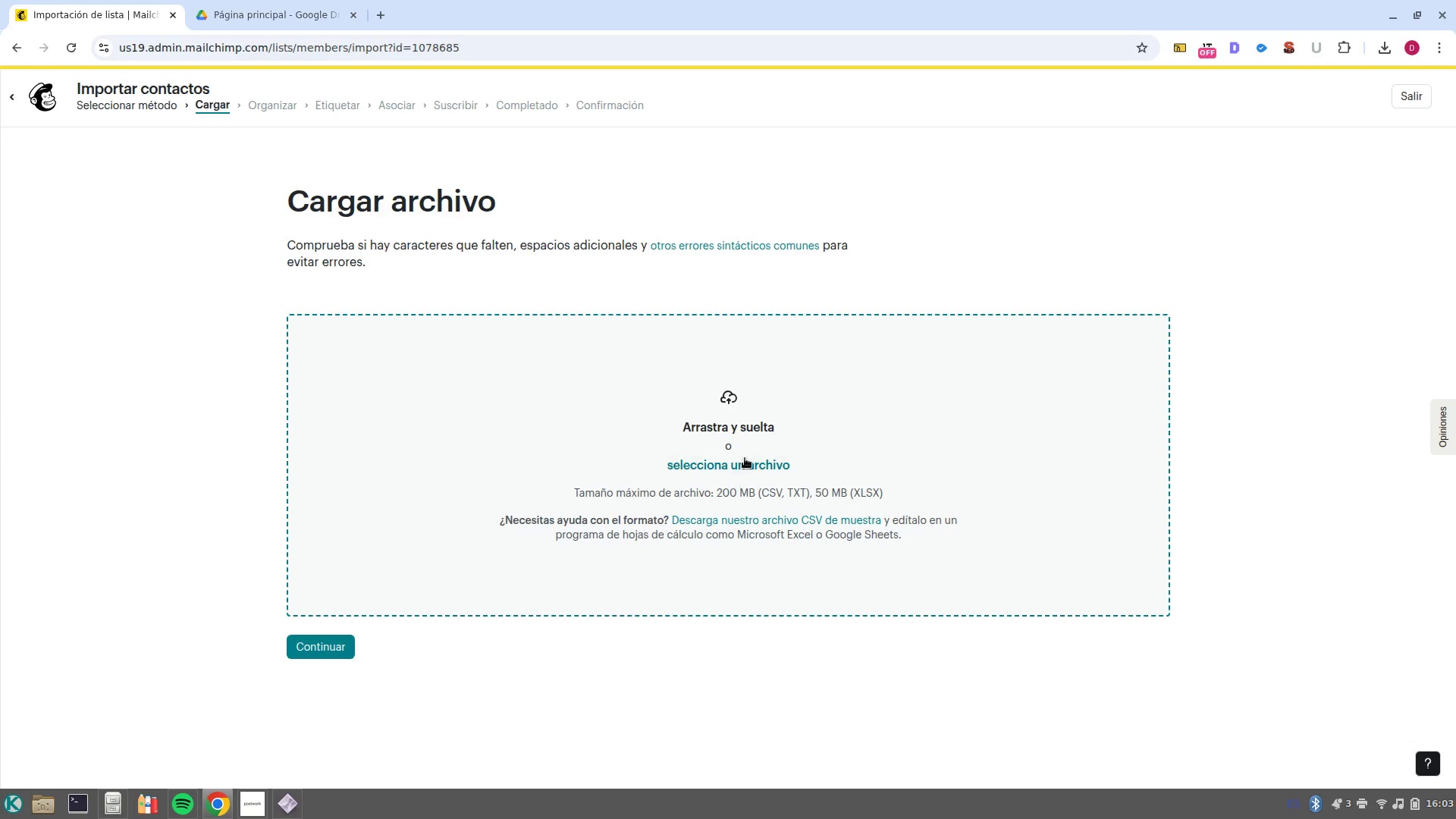 
left_click([745, 458])
 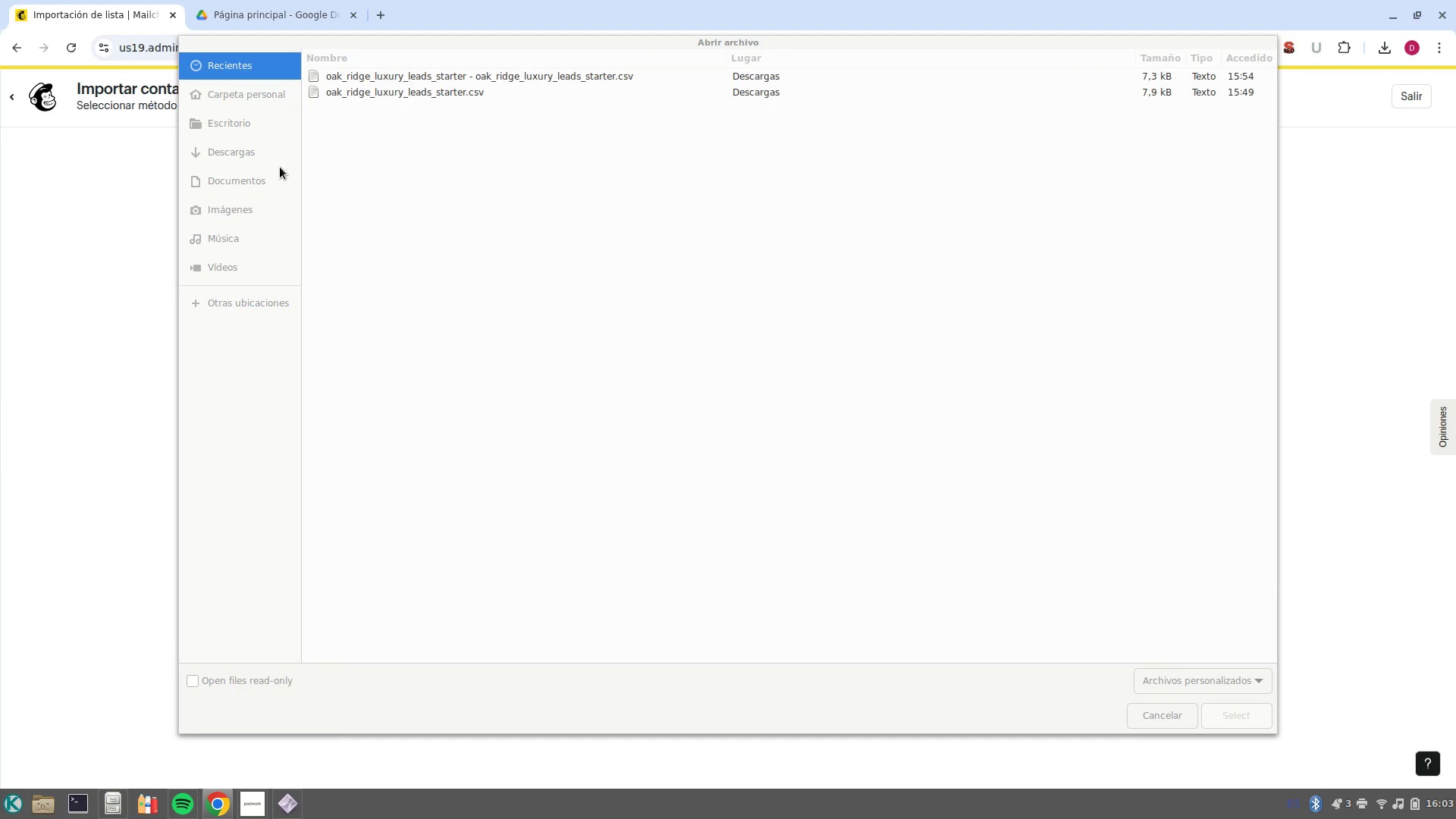 
left_click([243, 150])
 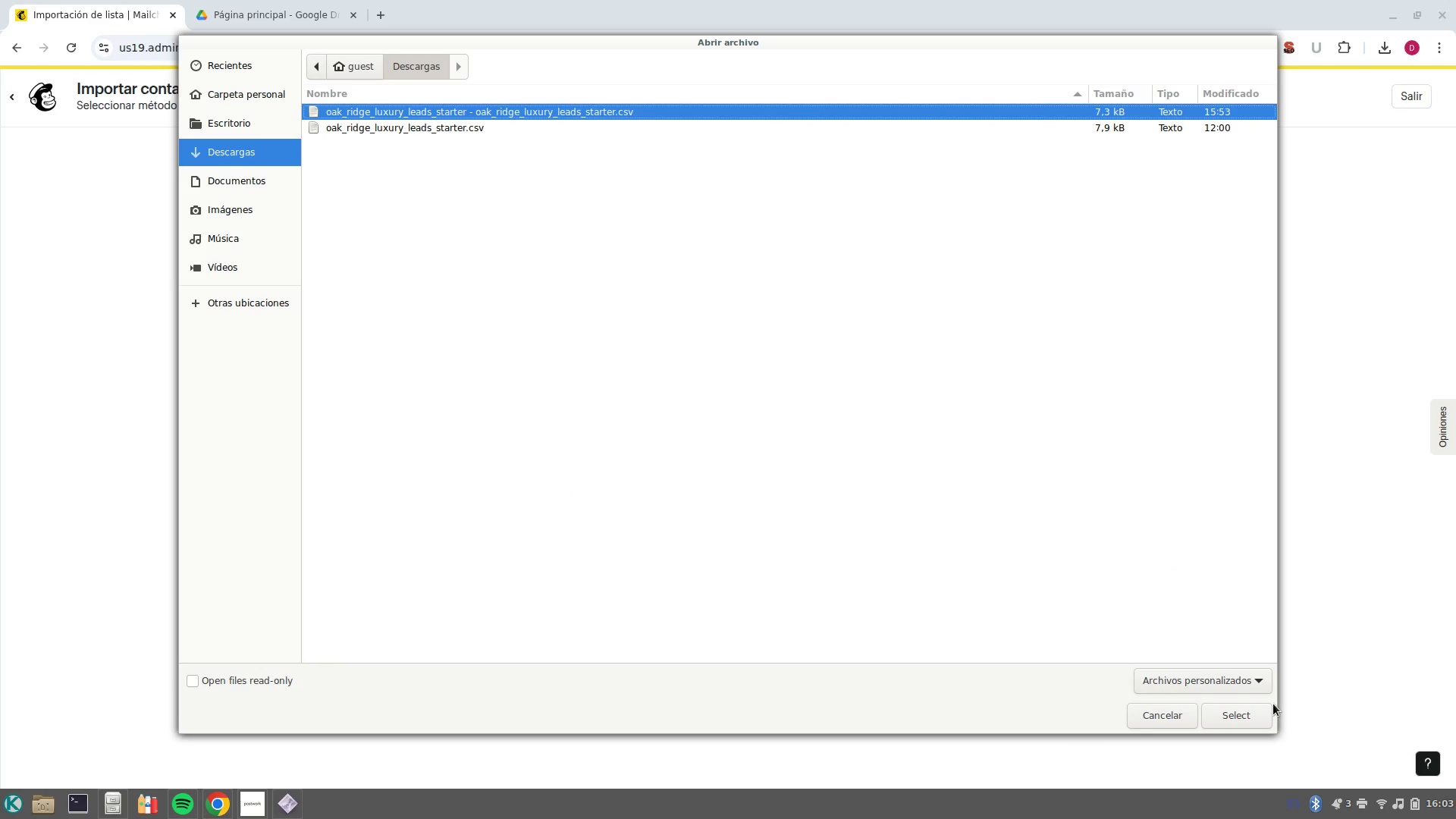 
left_click([1253, 717])
 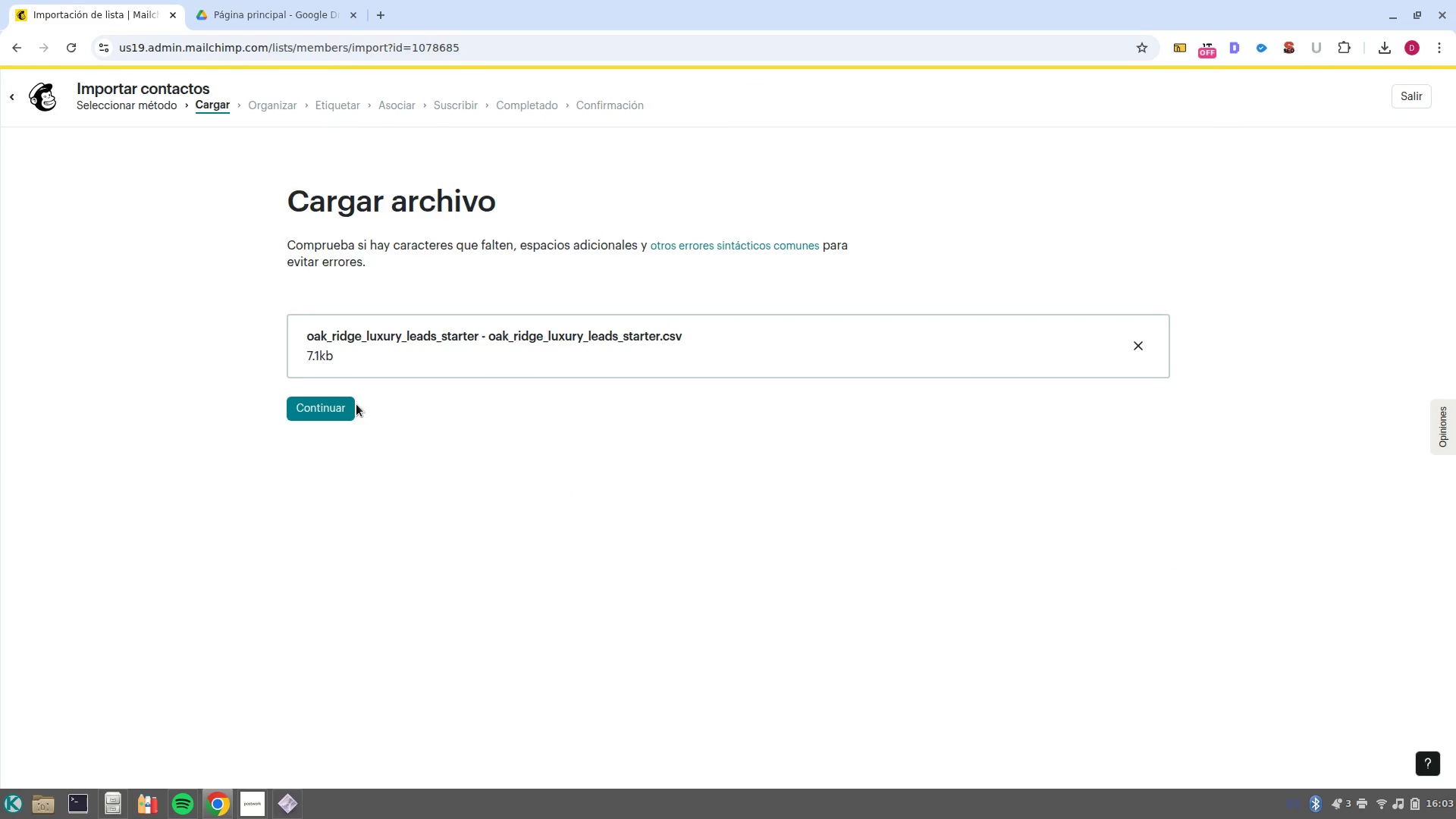 
left_click([350, 420])
 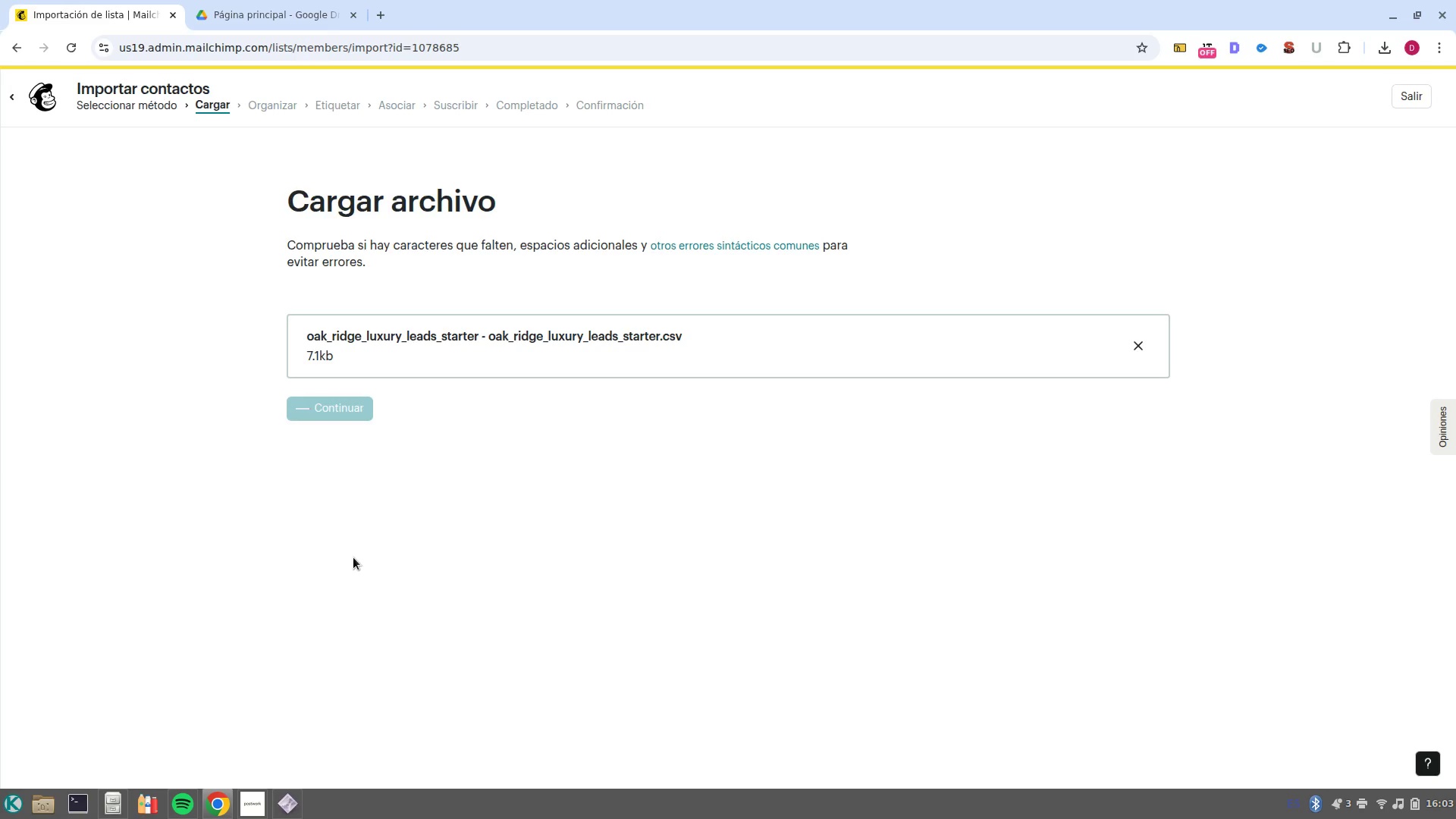 
wait(7.75)
 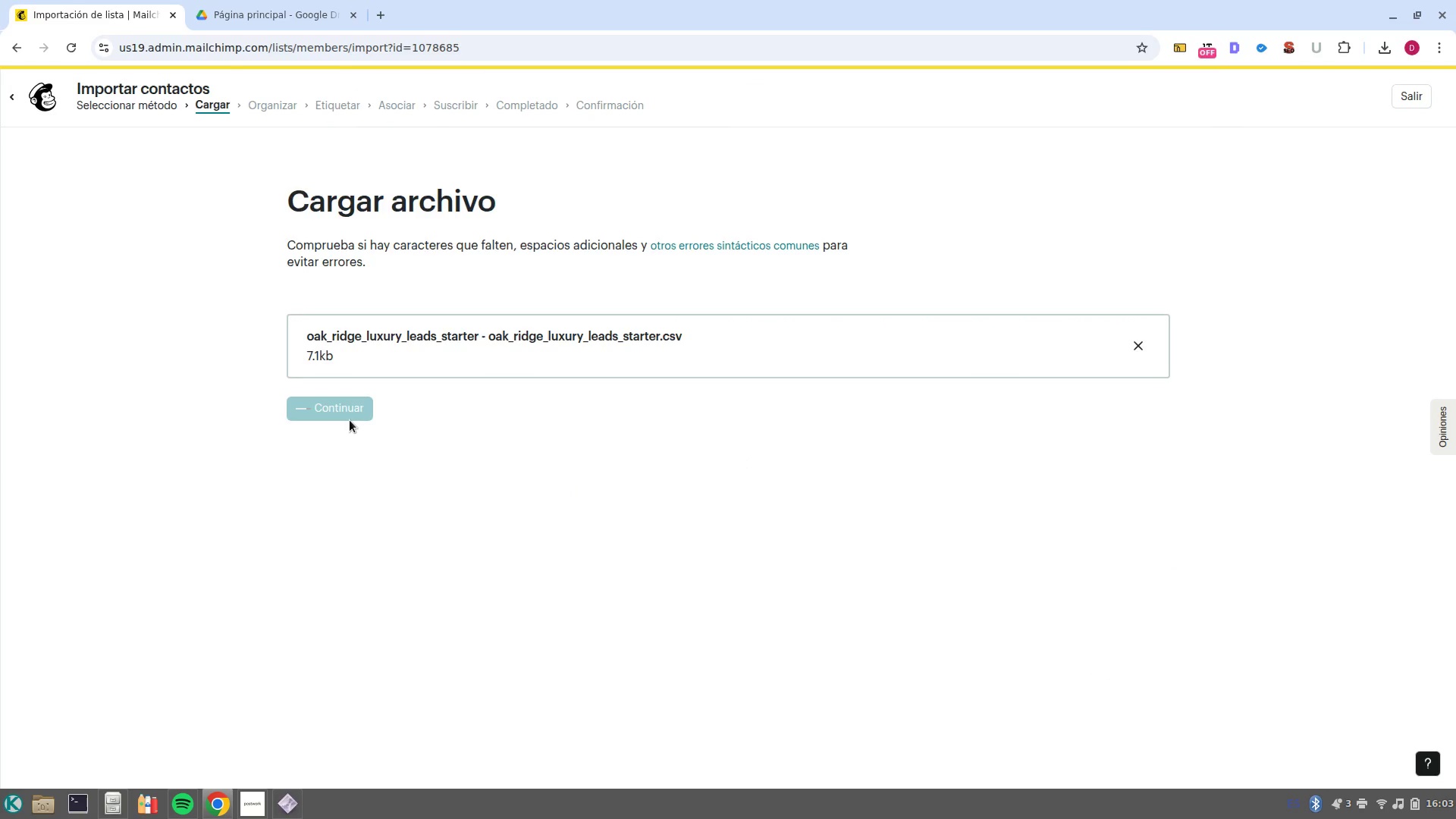 
left_click([311, 412])
 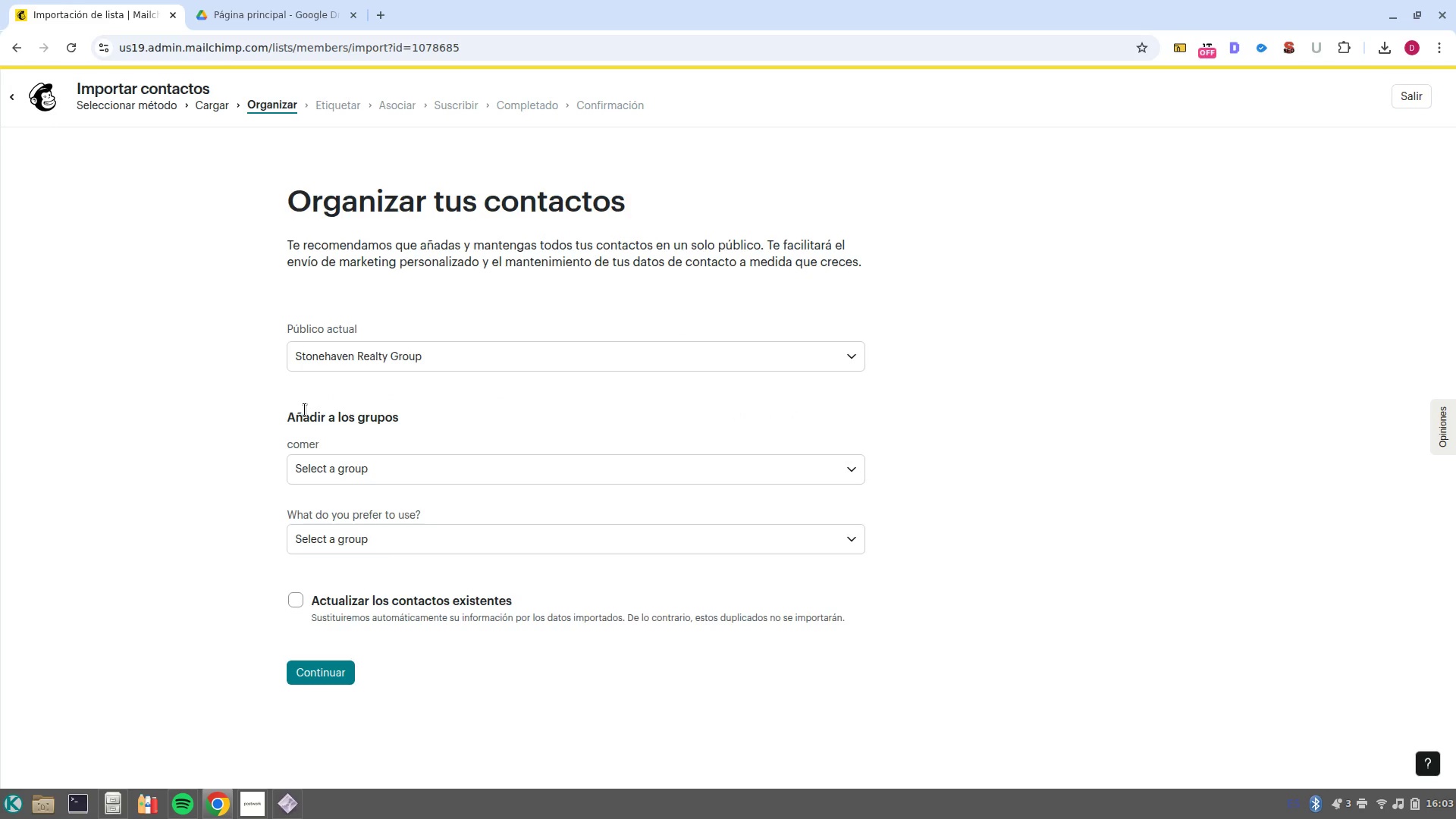 
left_click([305, 410])
 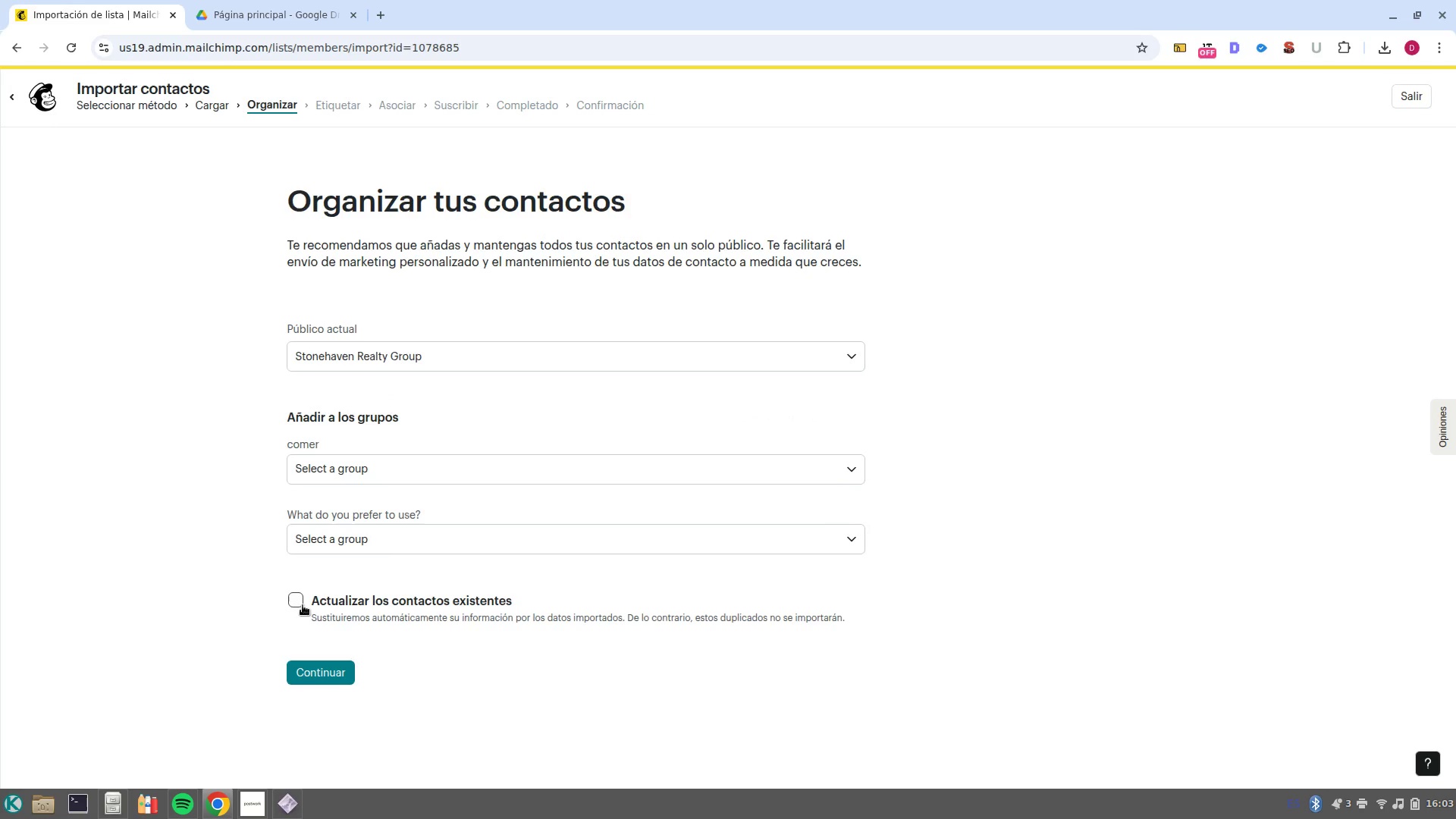 
left_click([295, 599])
 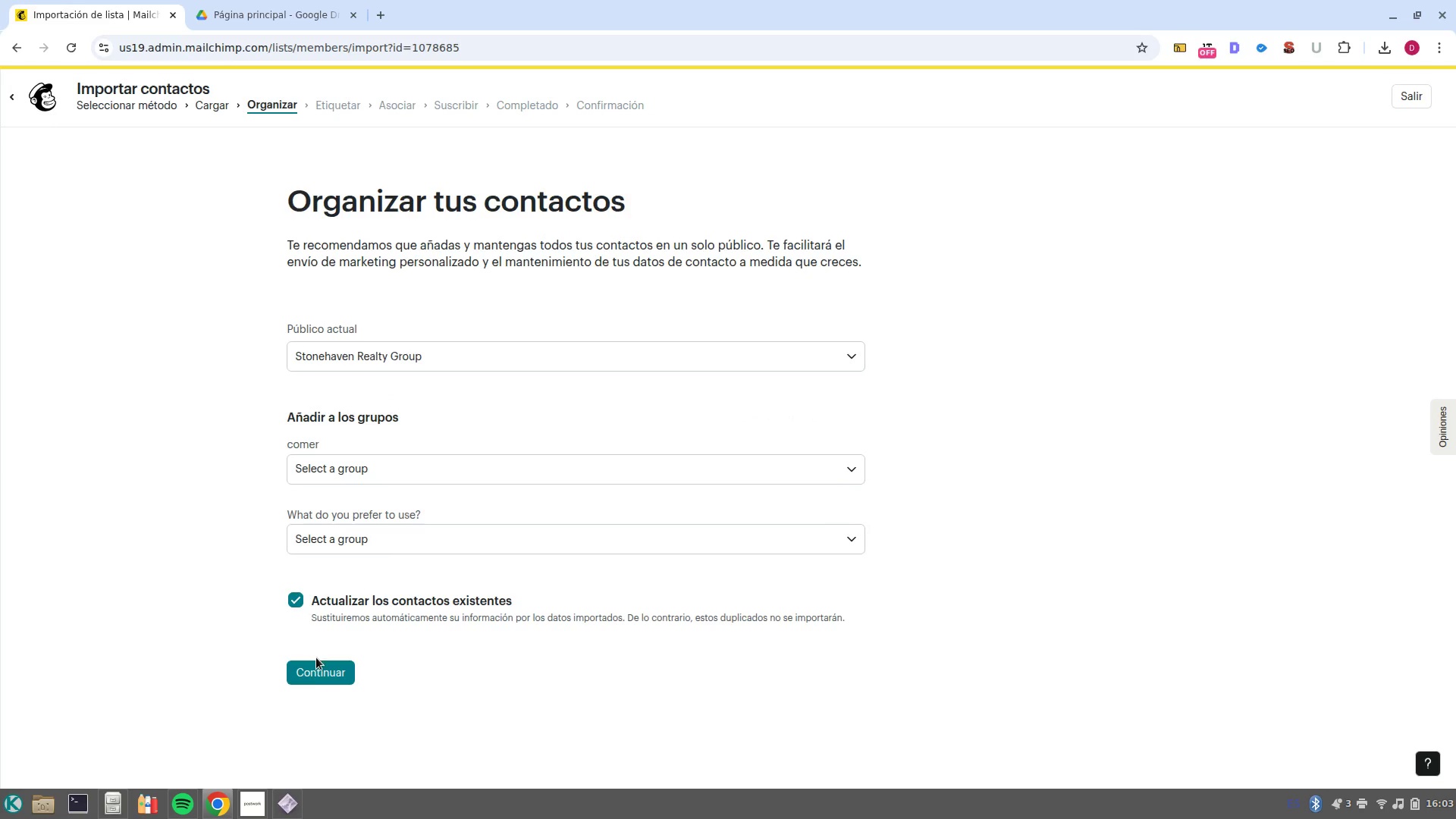 
left_click([318, 674])
 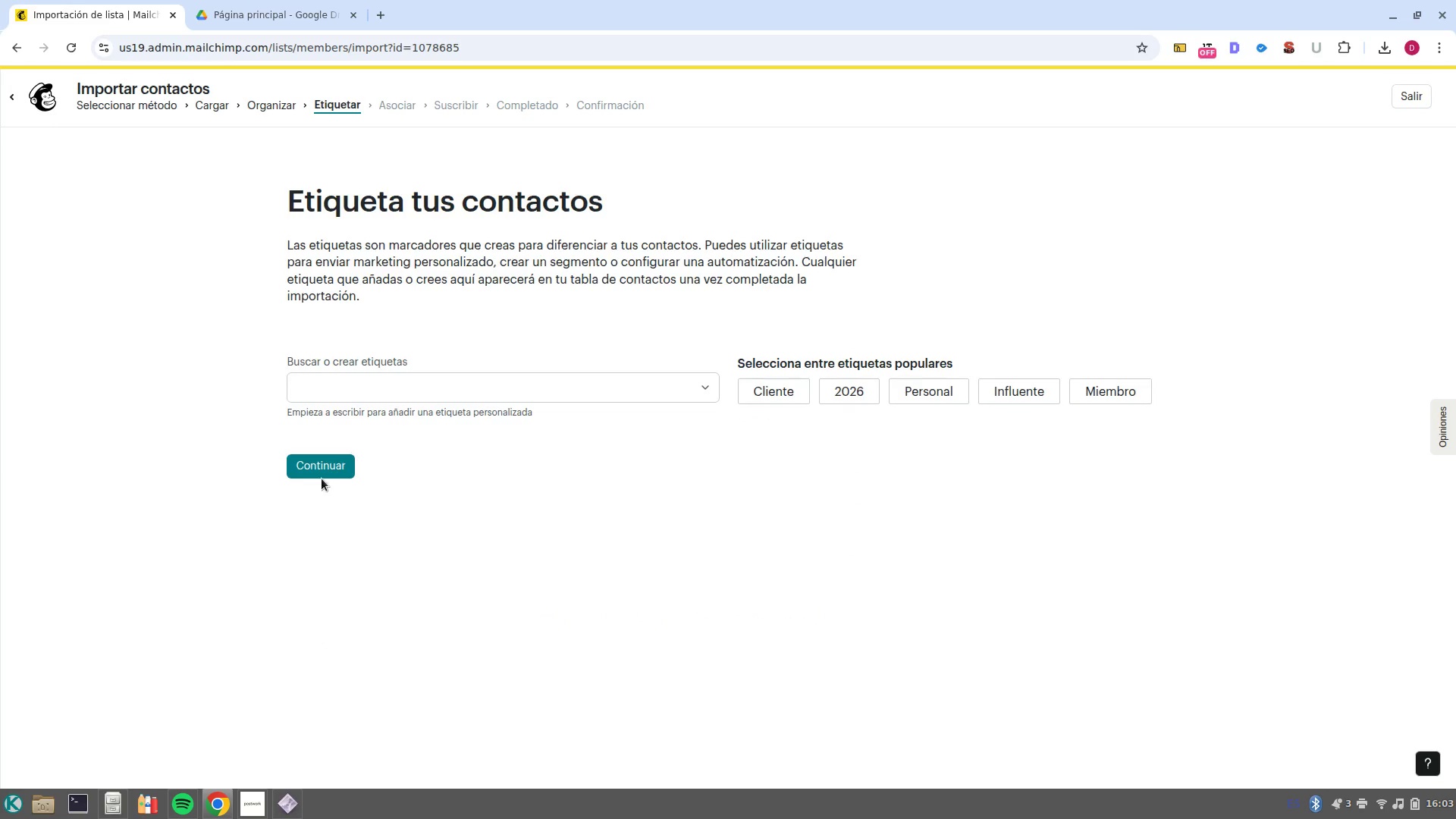 
left_click([481, 378])
 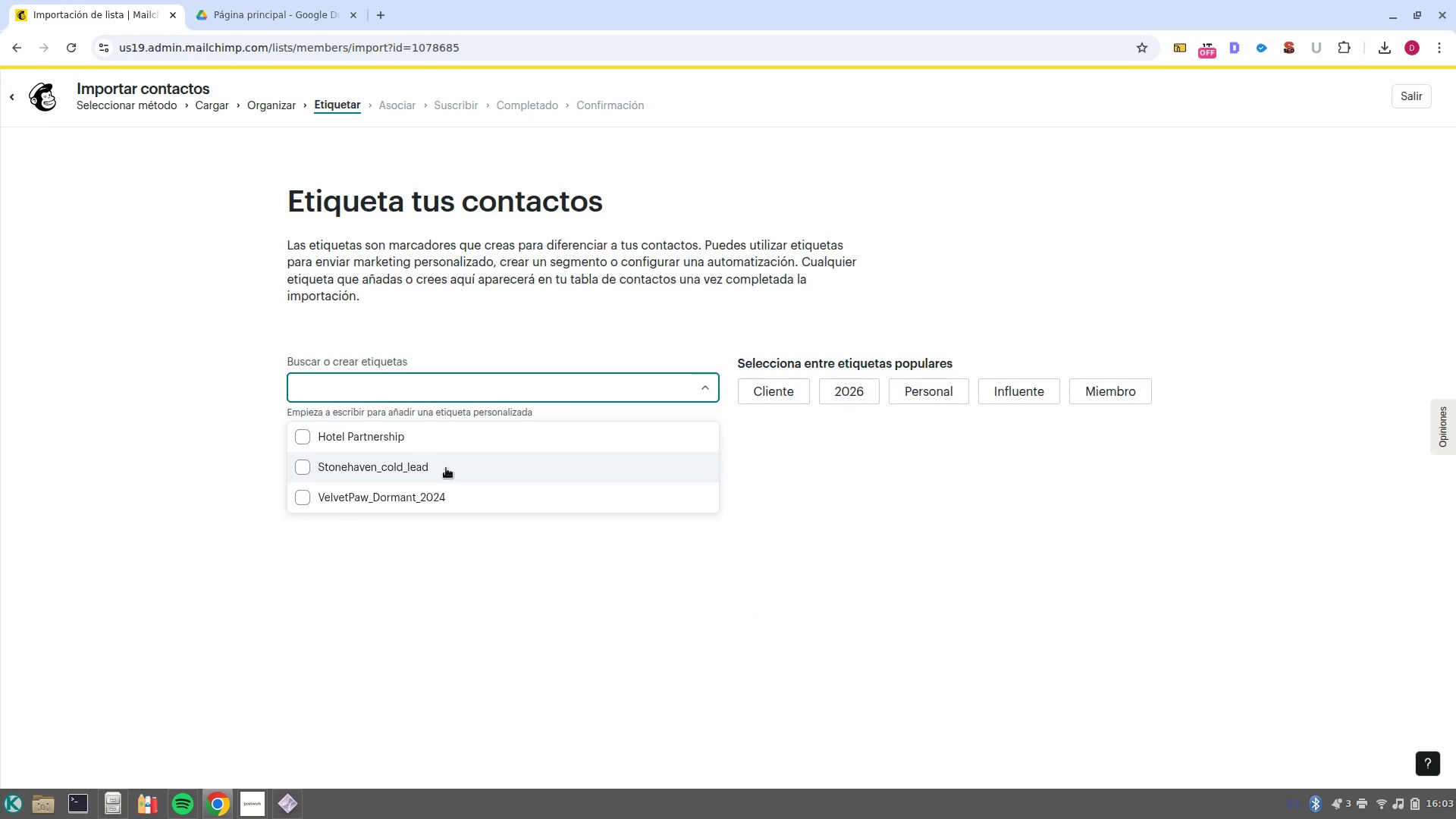 
left_click([446, 468])
 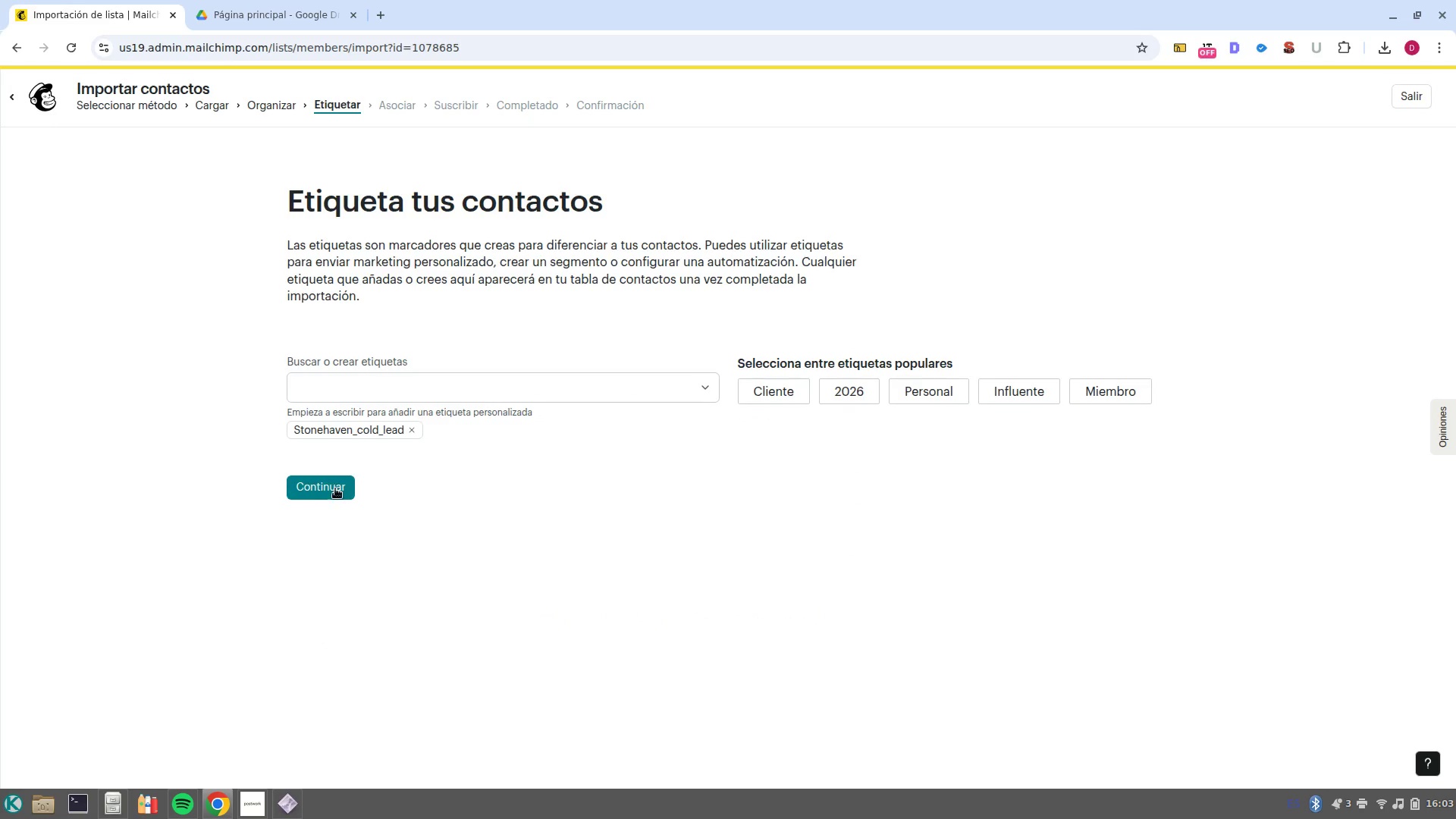 
left_click([335, 488])
 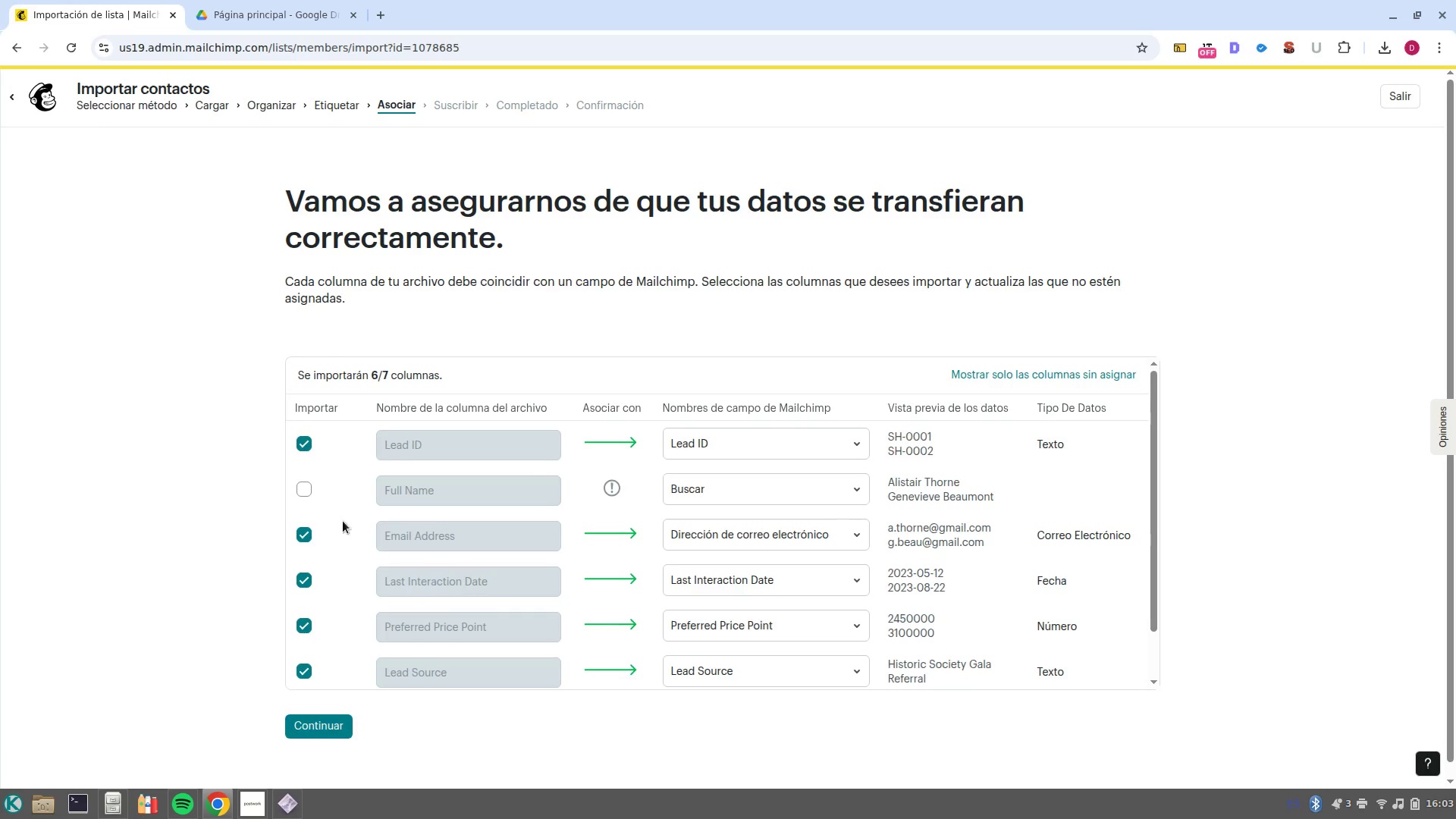 
left_click([295, 488])
 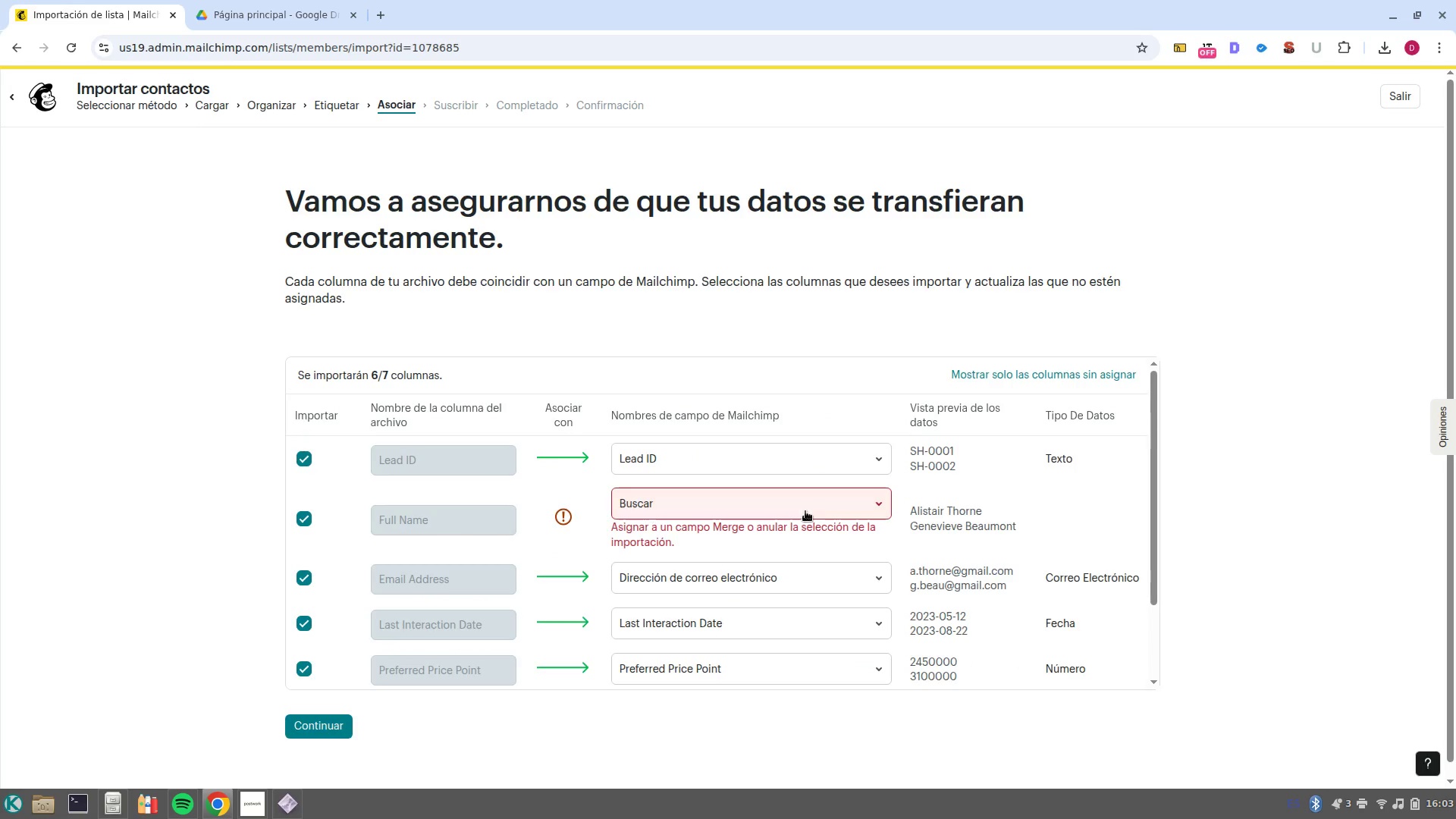 
left_click([808, 506])
 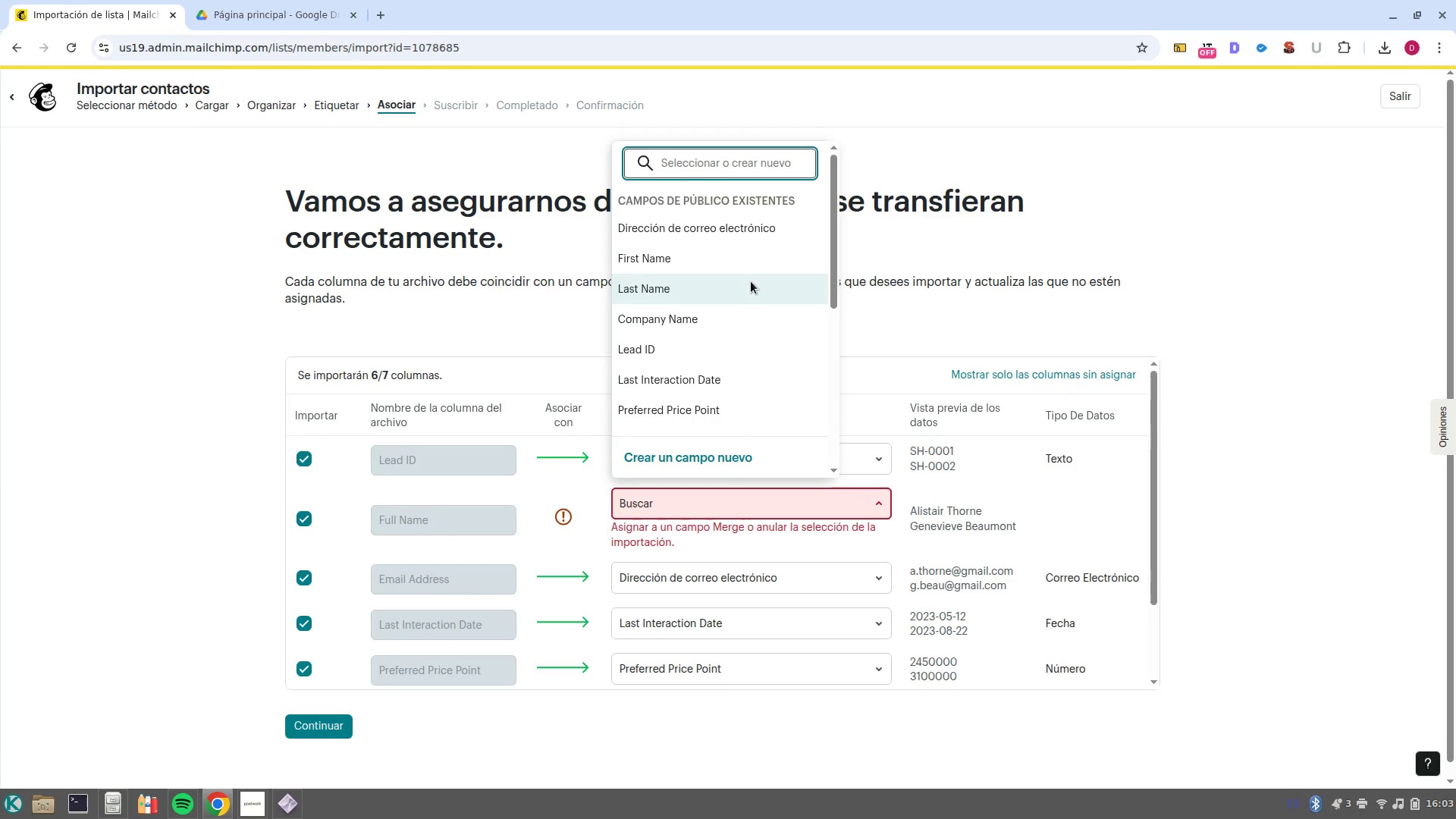 
left_click([759, 264])
 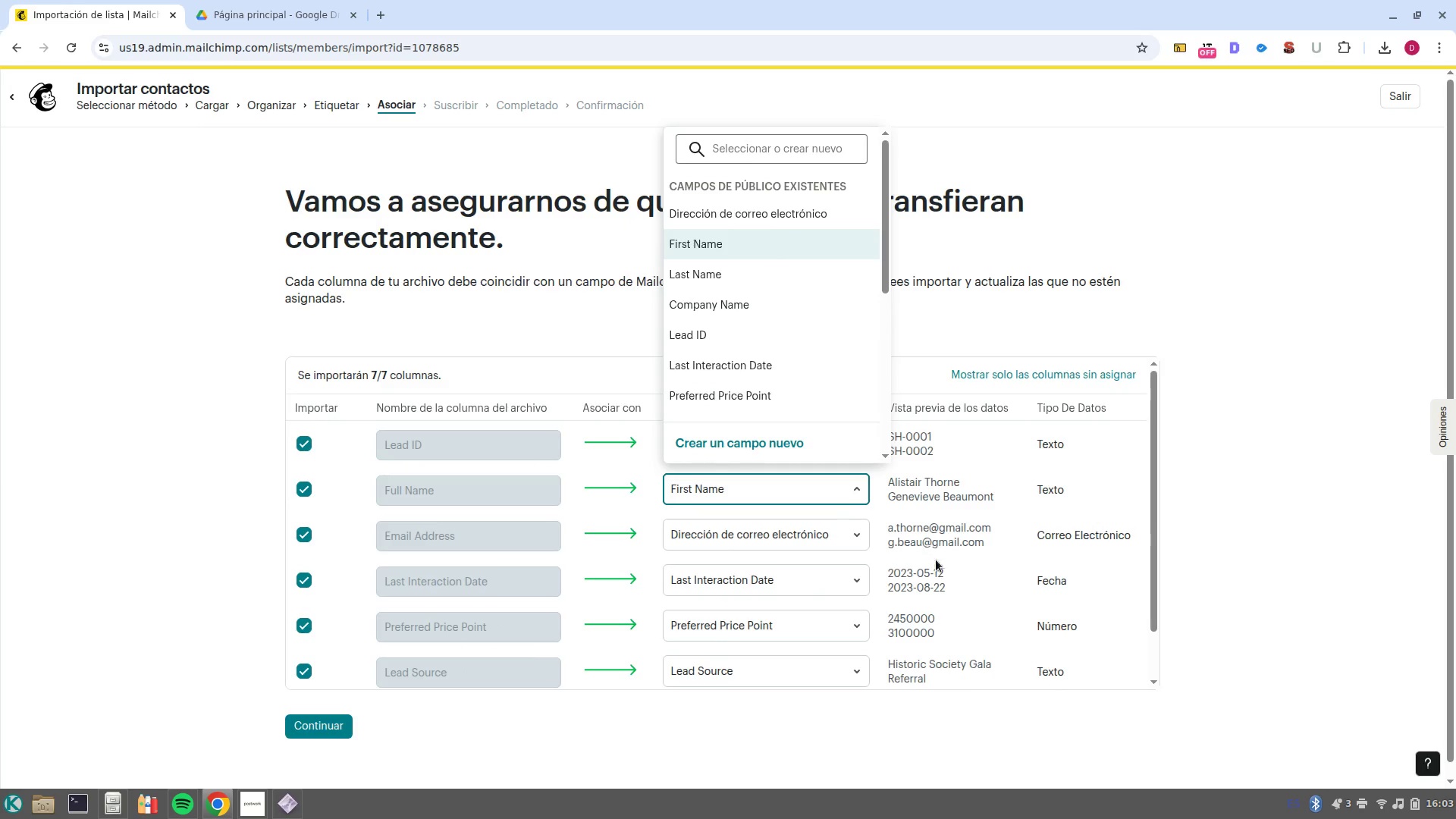 
scroll: coordinate [937, 560], scroll_direction: down, amount: 4.0
 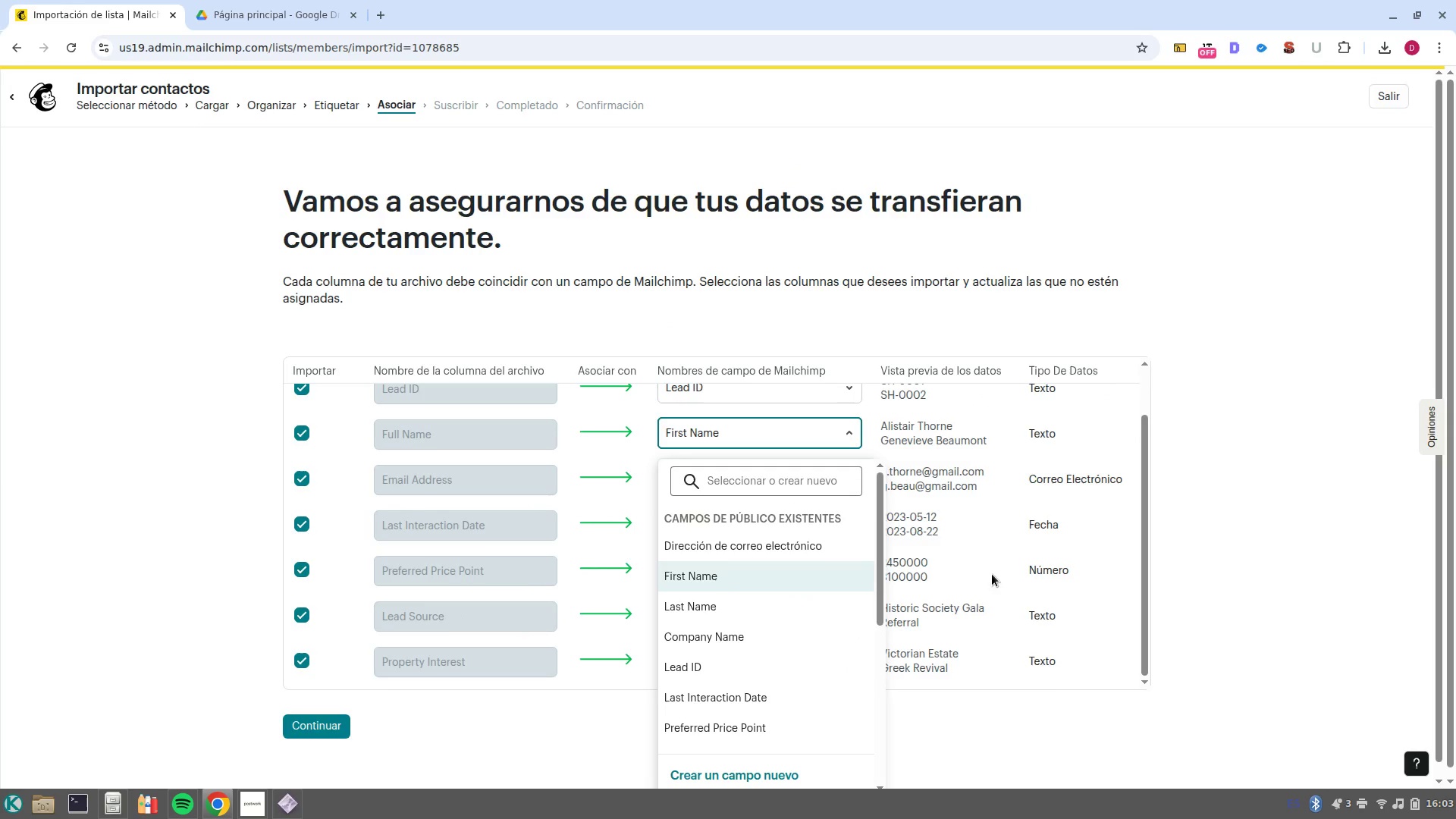 
left_click([934, 574])
 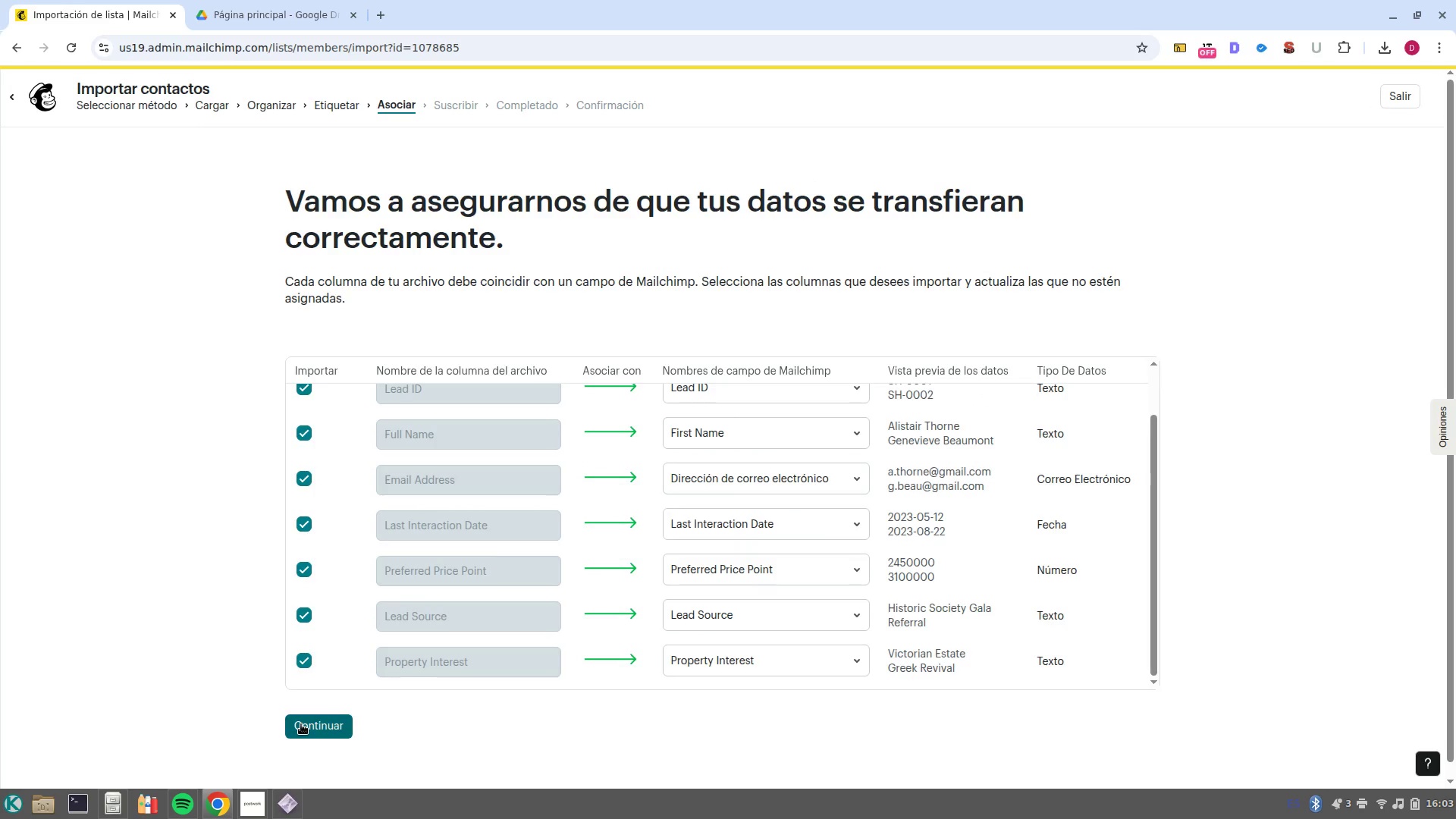 
left_click([301, 724])
 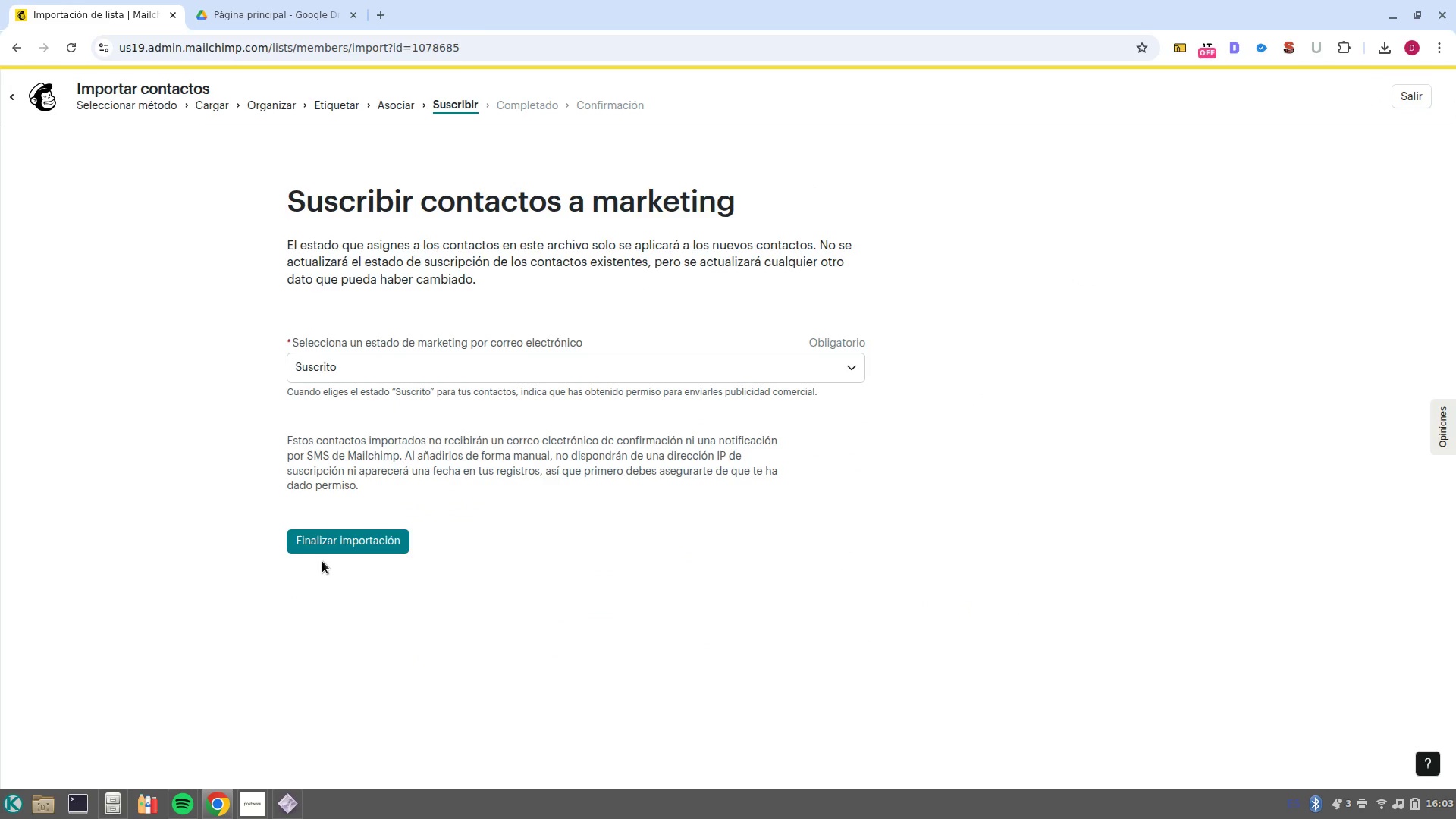 
left_click([332, 546])
 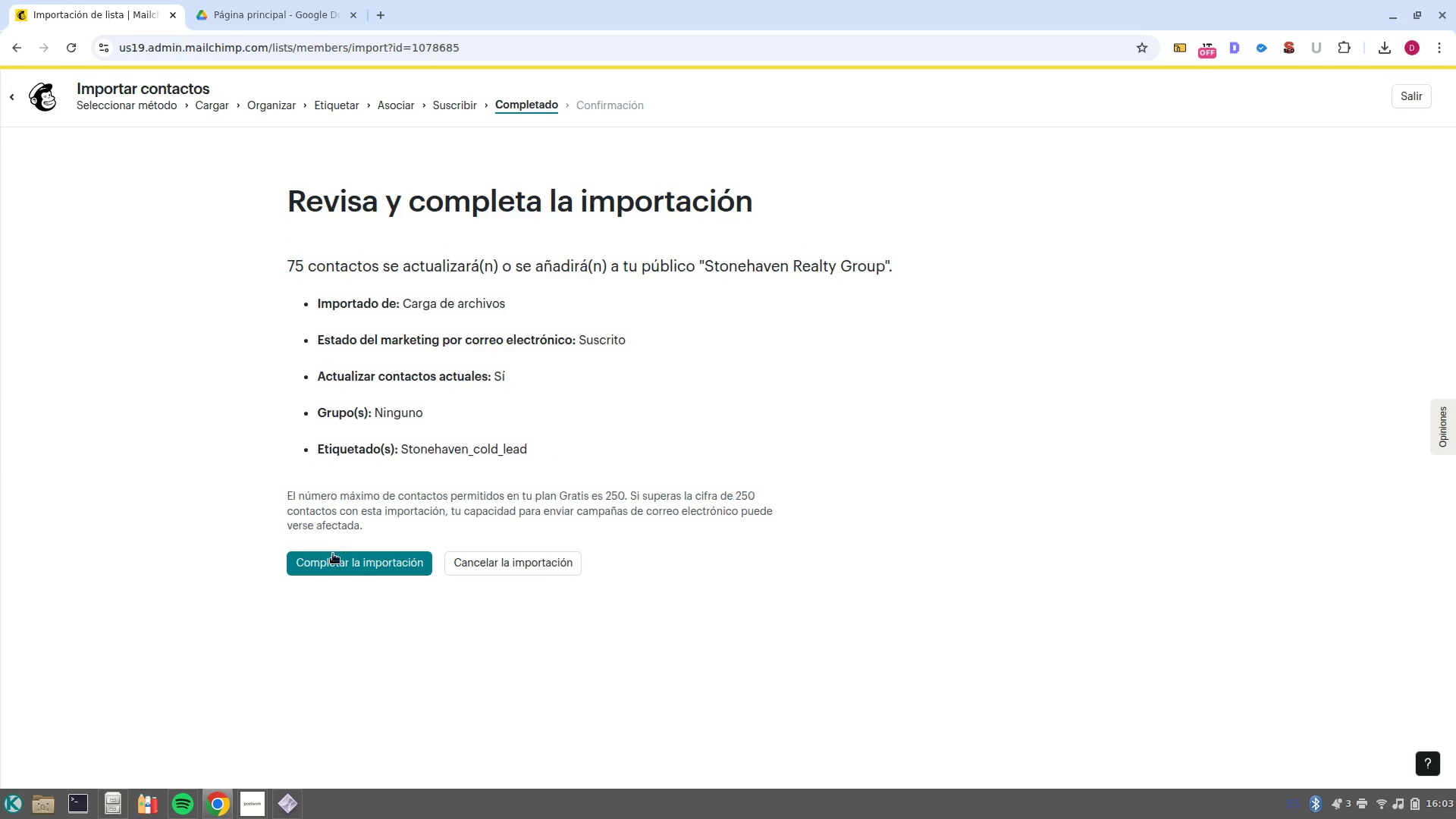 
left_click([340, 560])
 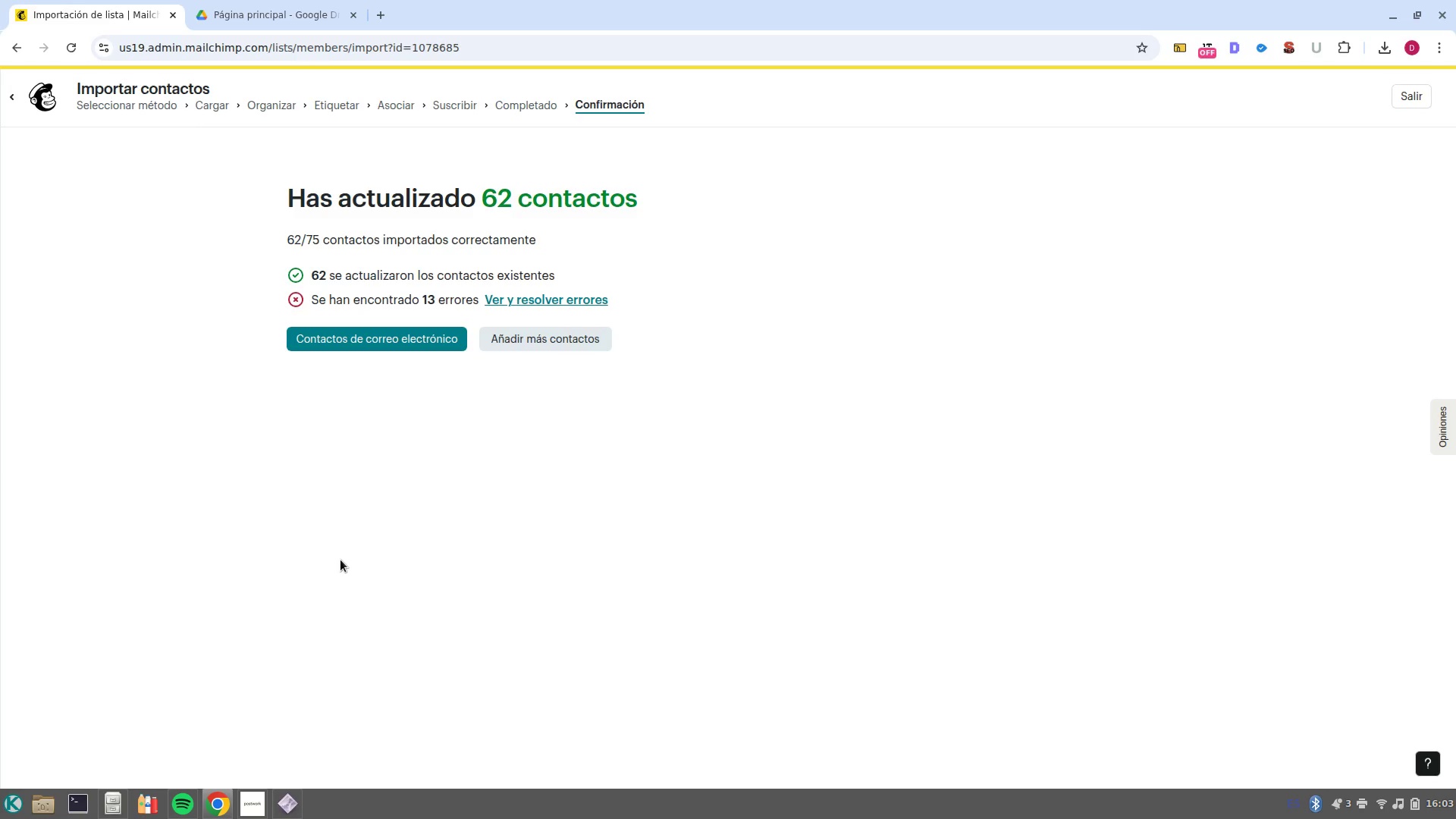 
wait(14.32)
 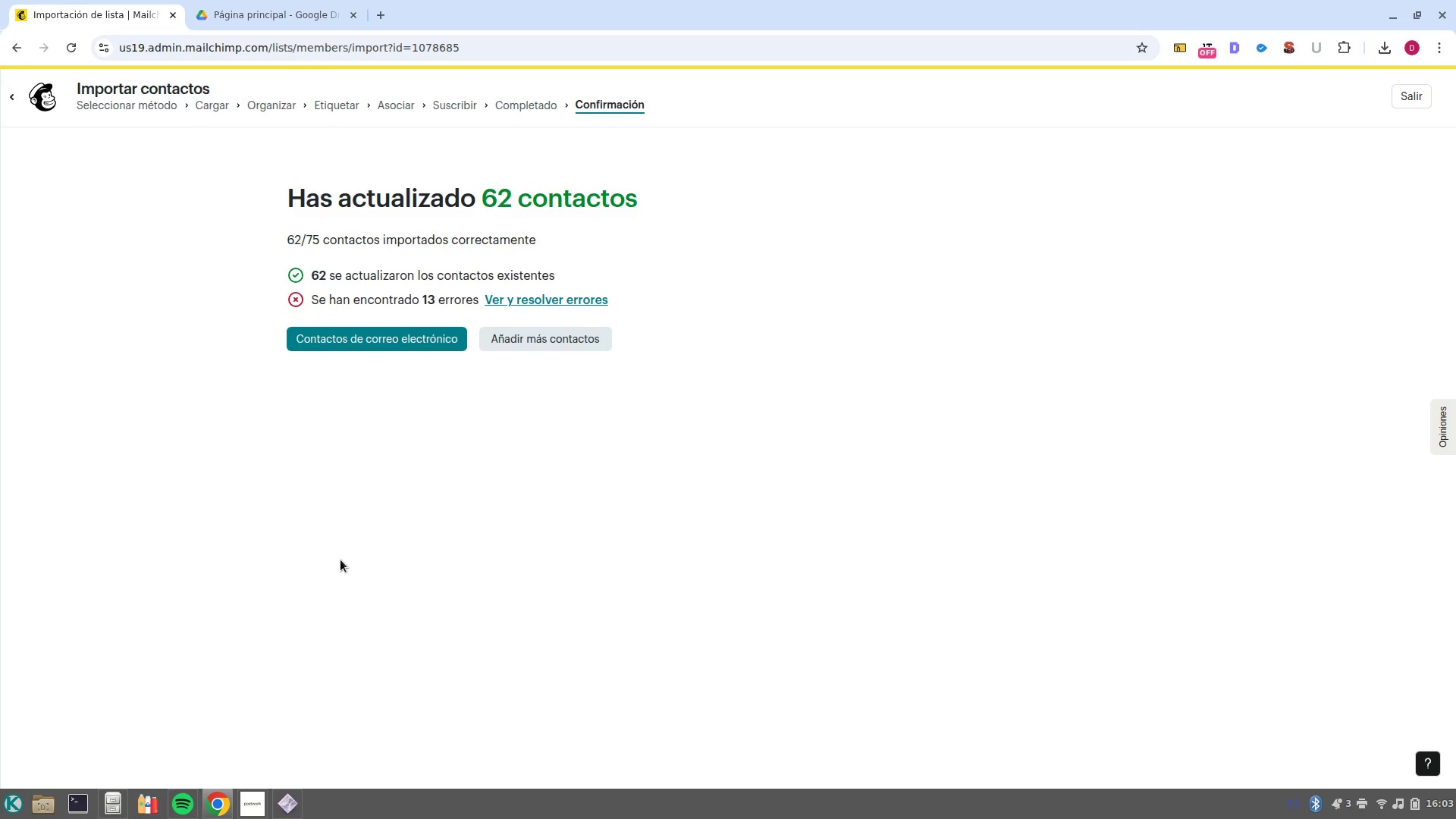 
left_click([1407, 101])
 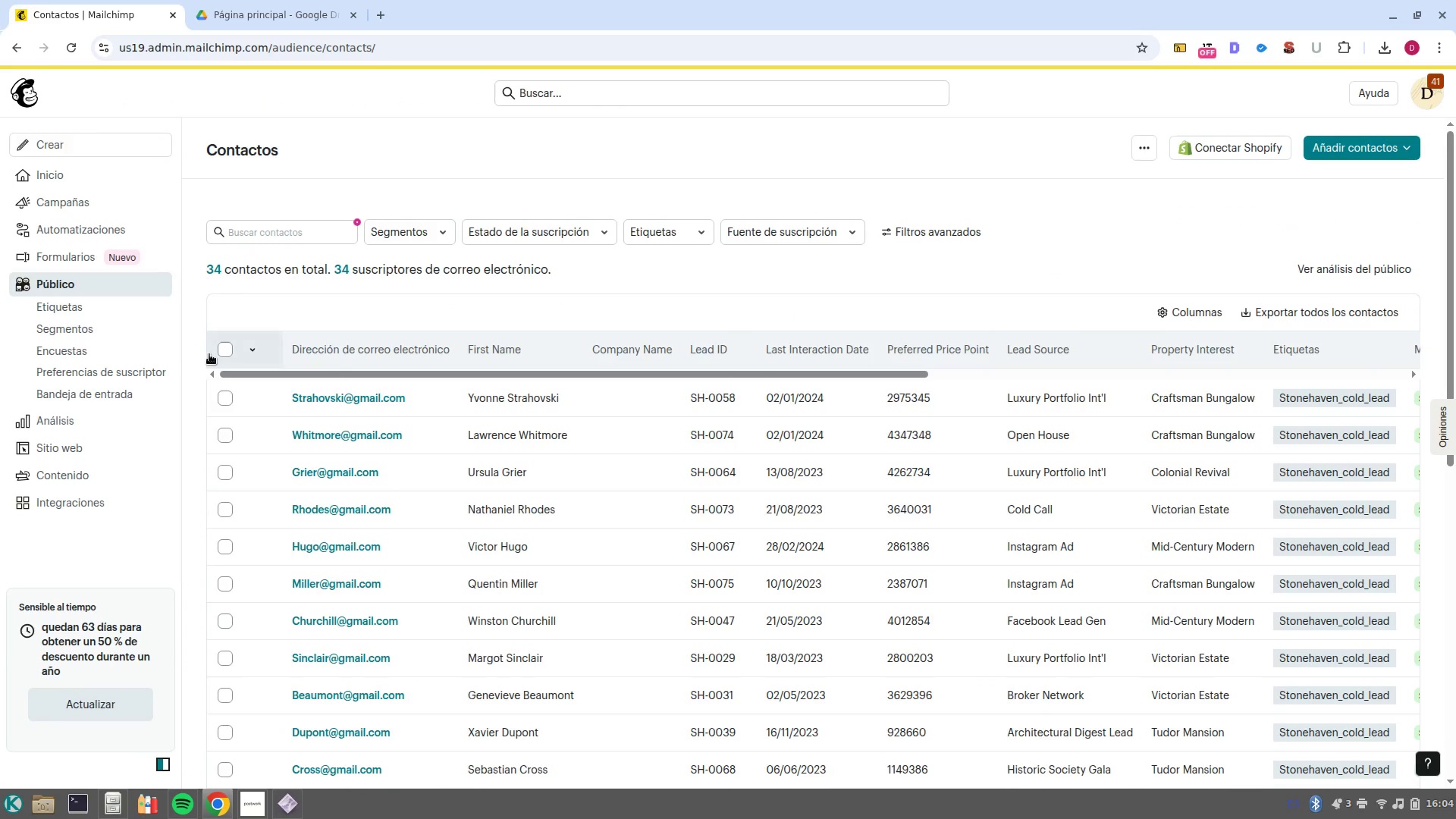 
wait(6.06)
 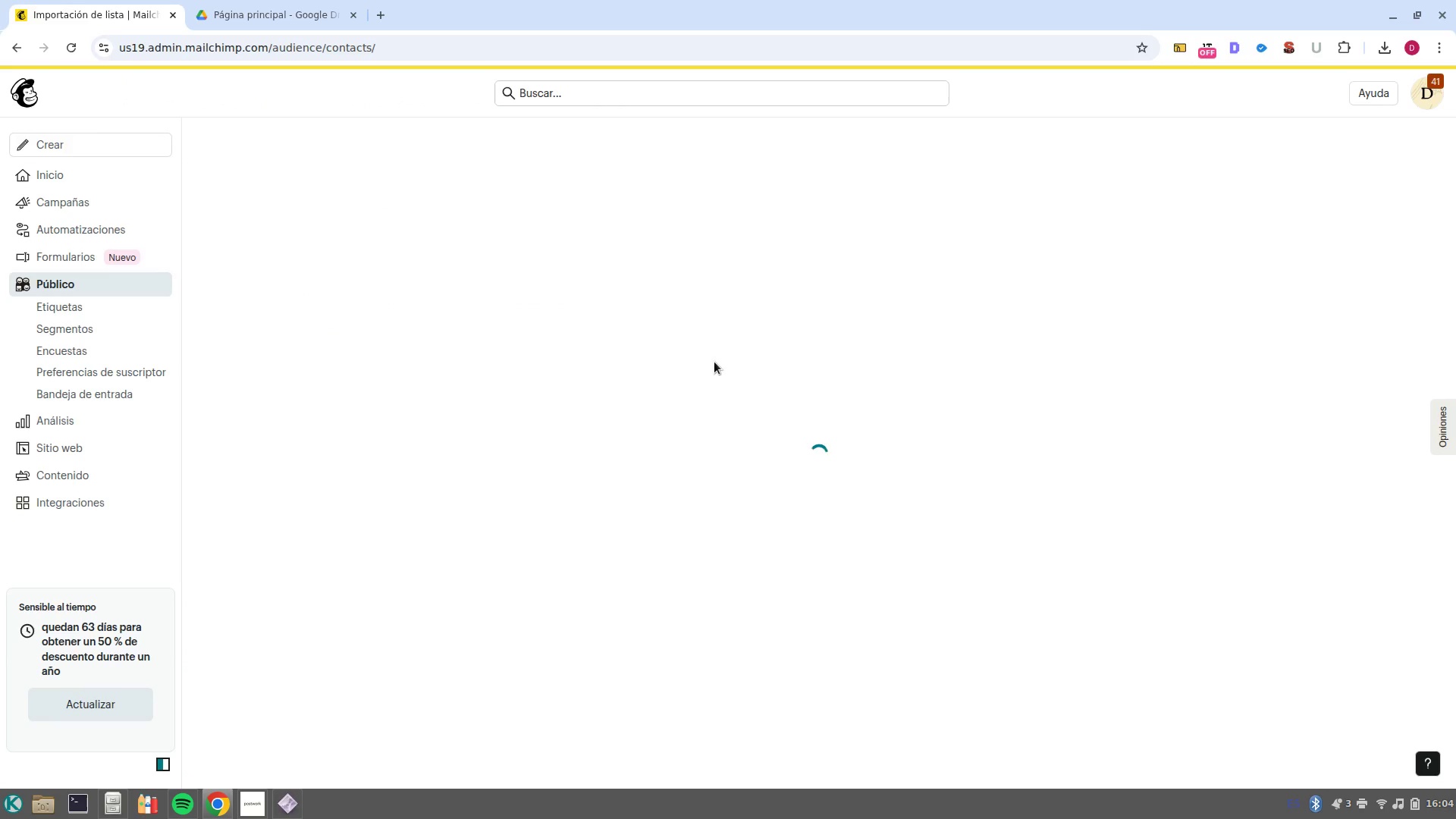 
left_click([411, 236])
 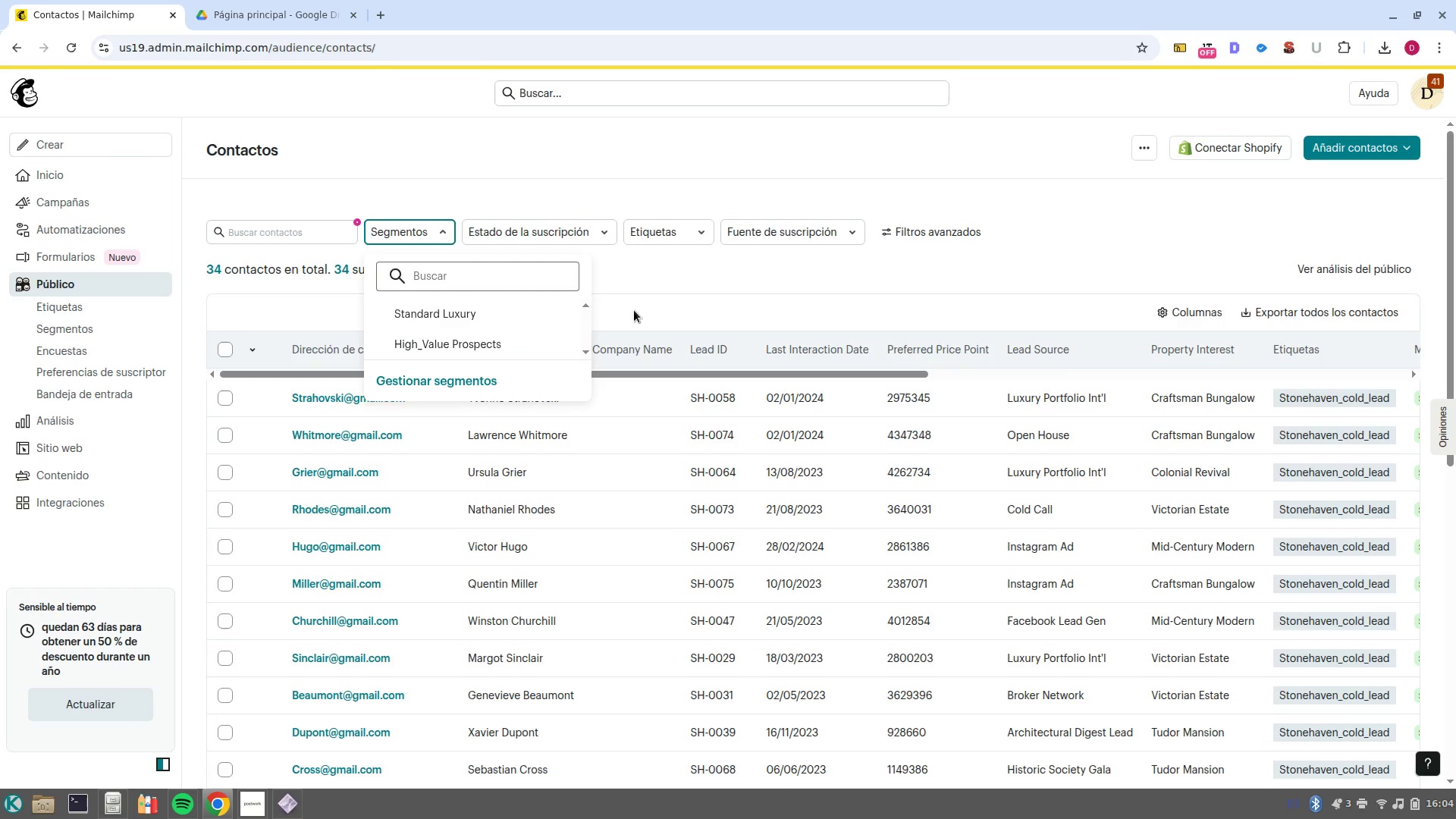 
left_click([702, 305])
 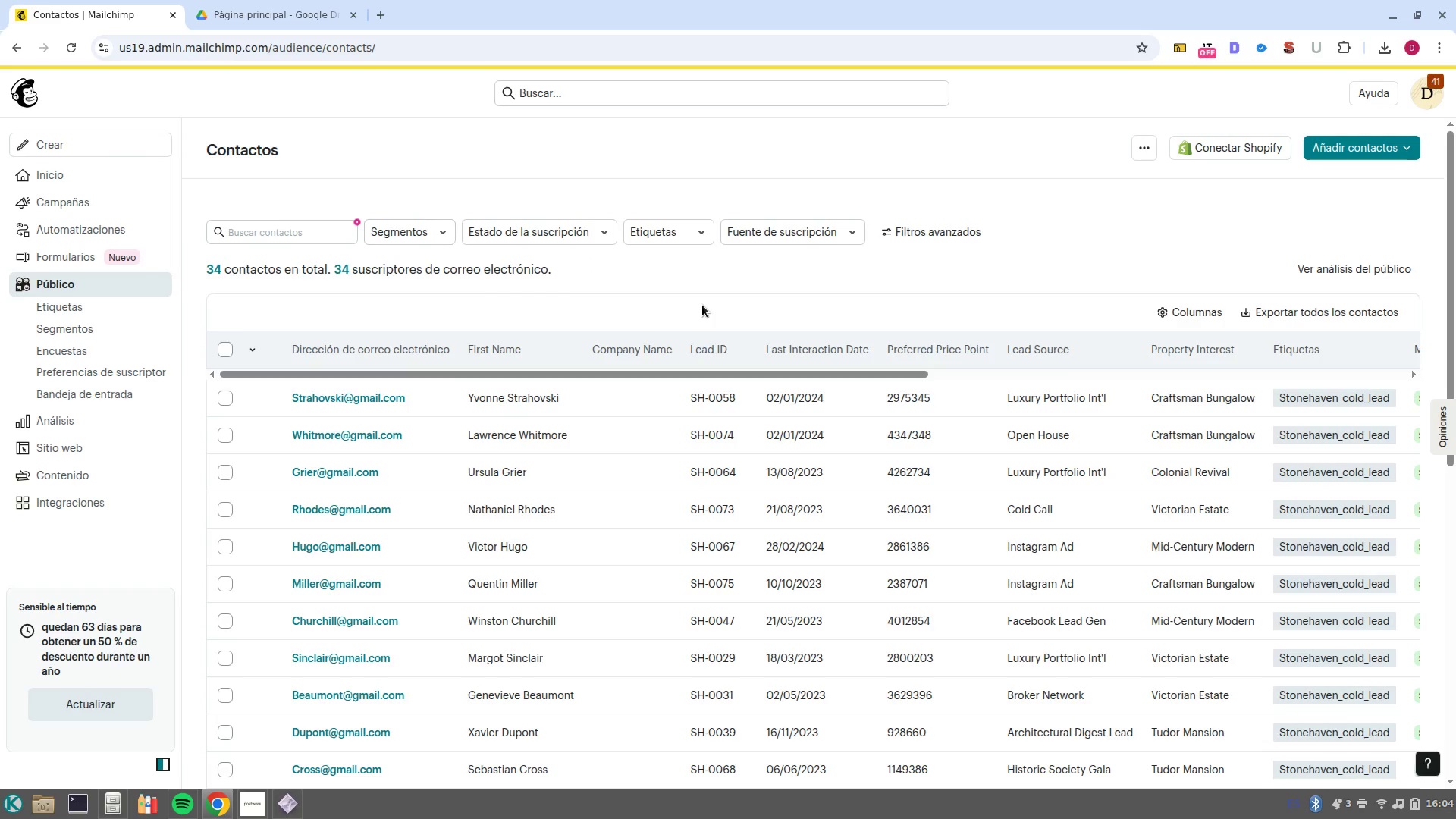 
scroll: coordinate [705, 548], scroll_direction: down, amount: 8.0
 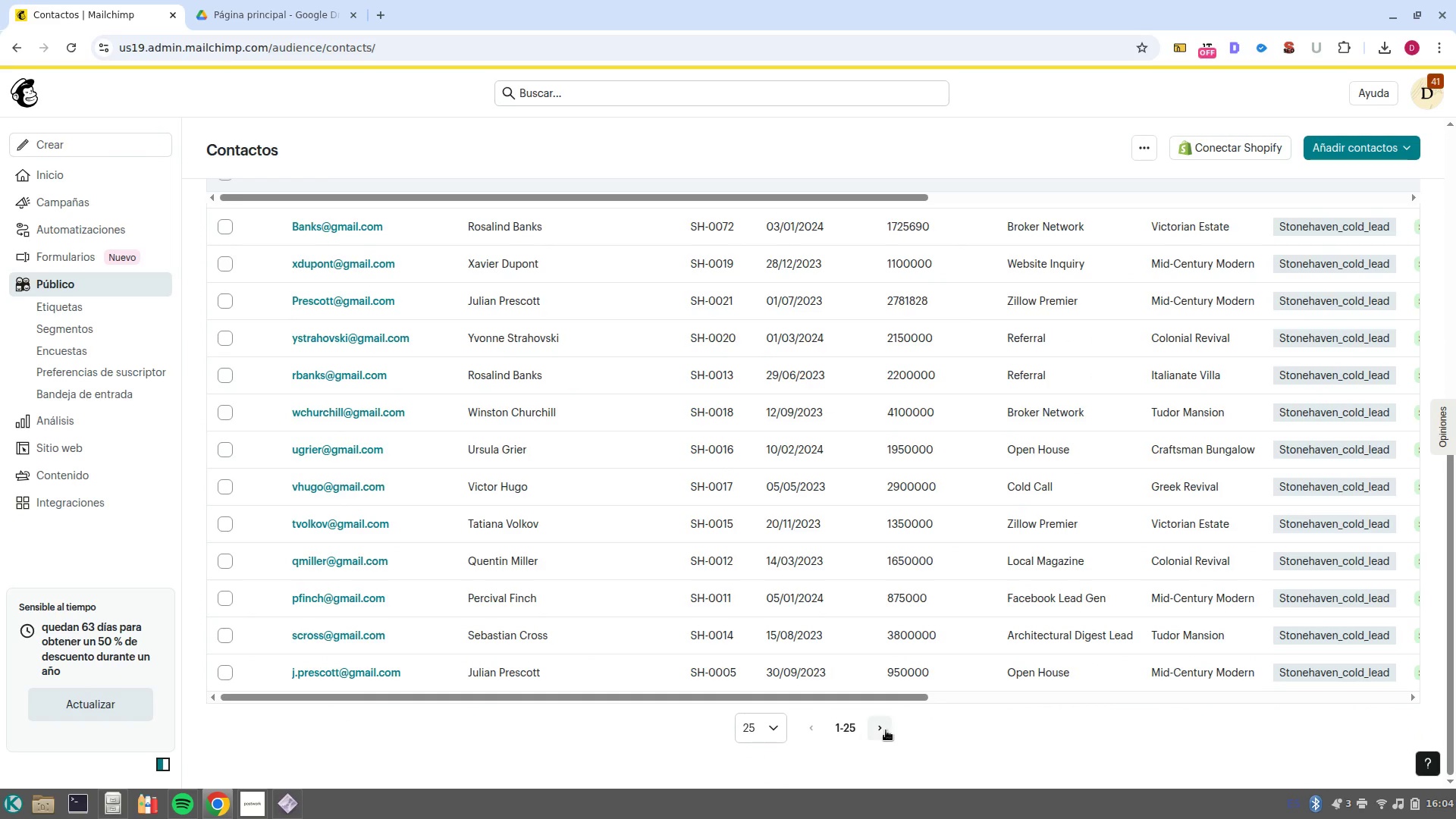 
left_click([886, 730])
 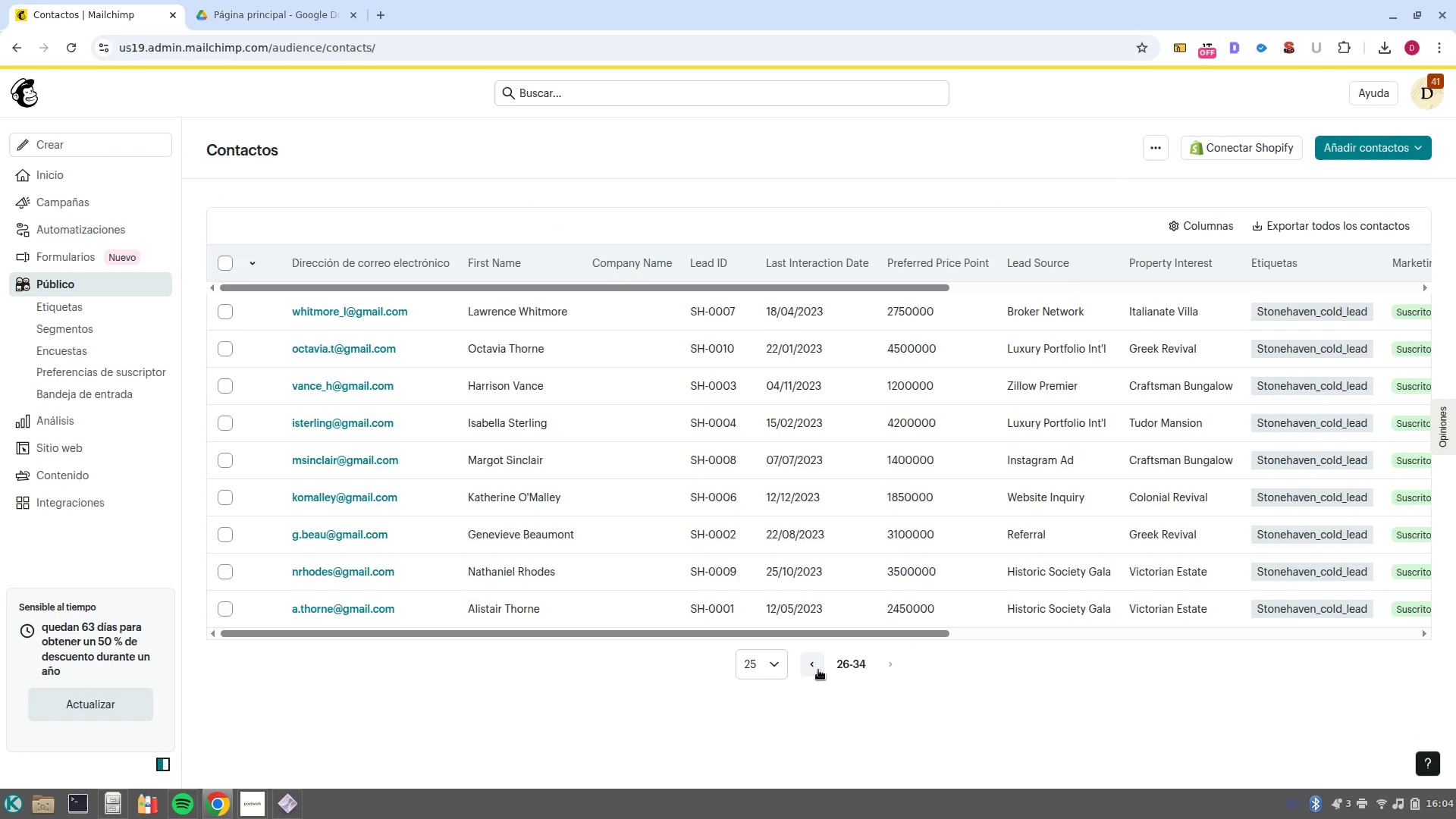 
left_click([895, 666])
 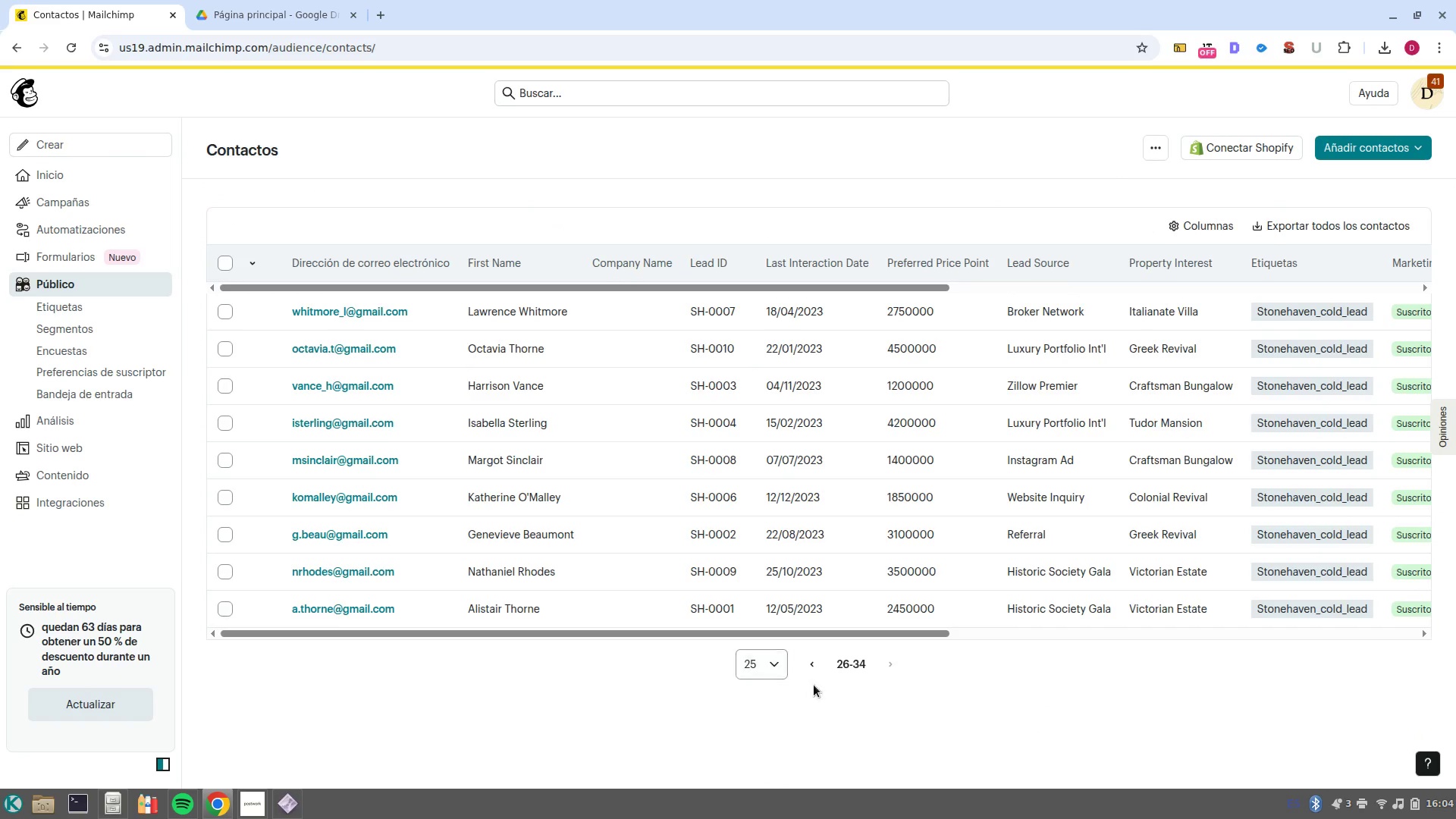 
left_click([817, 668])
 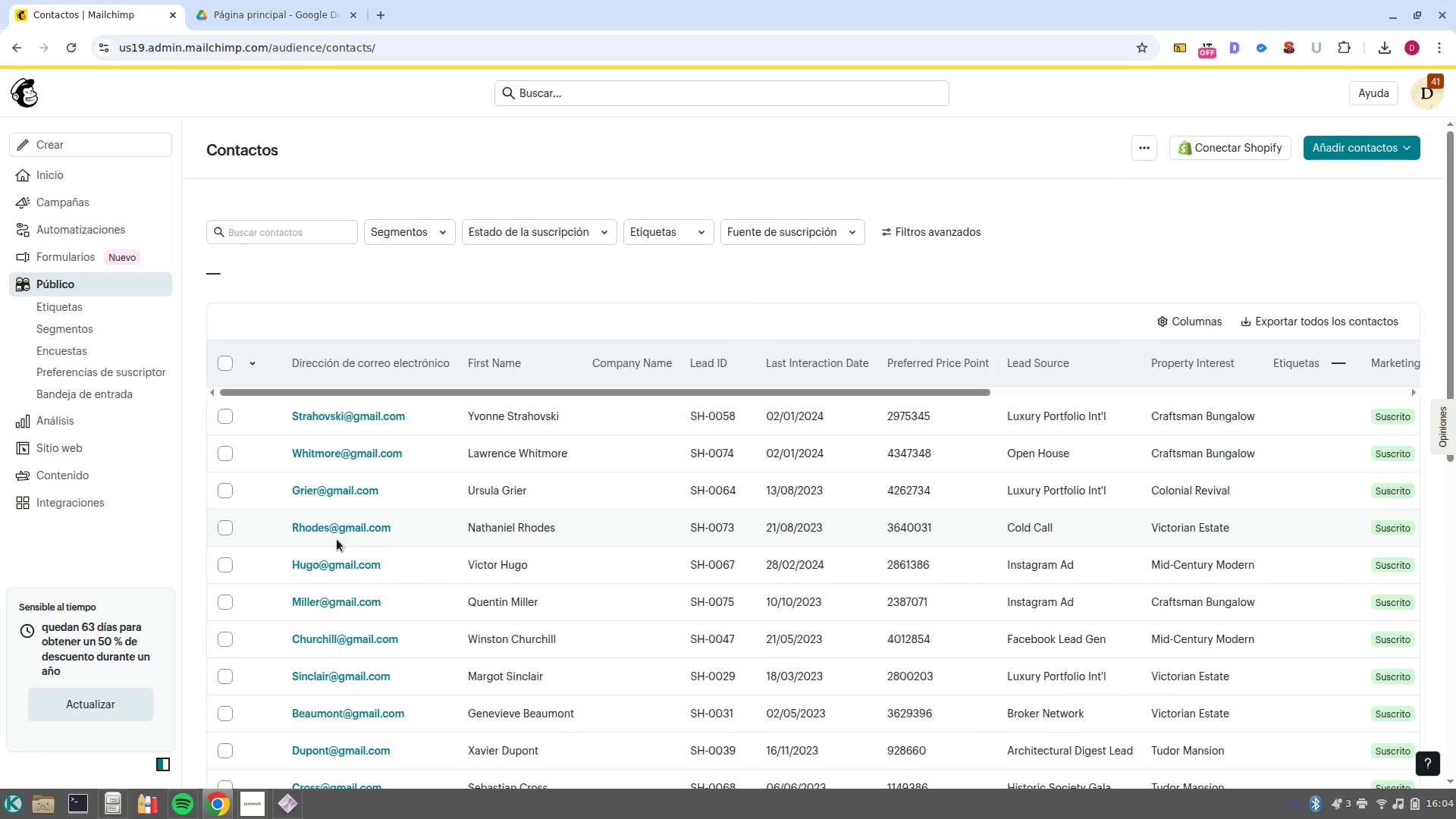 
scroll: coordinate [337, 539], scroll_direction: down, amount: 3.0
 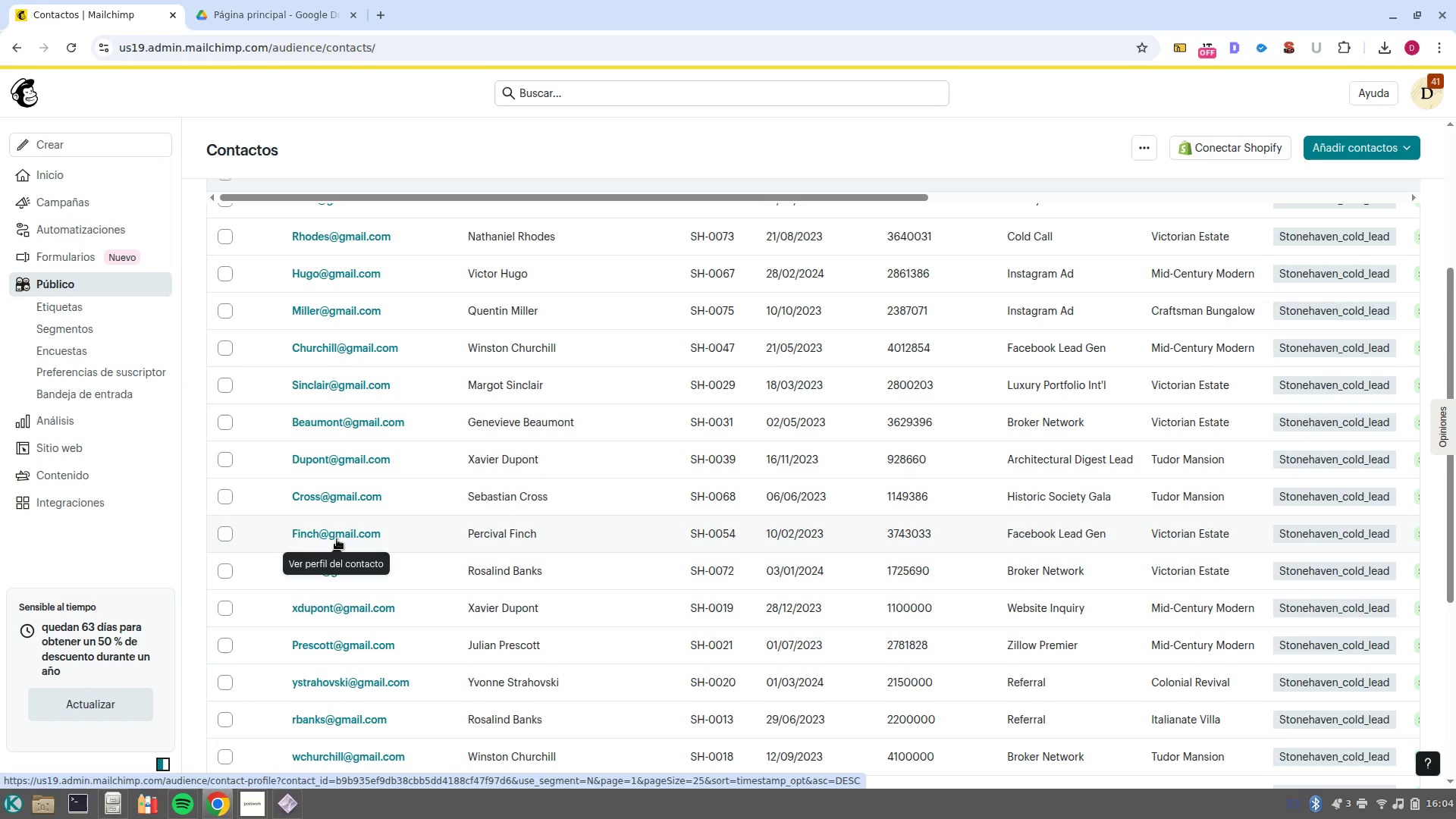 
scroll: coordinate [337, 539], scroll_direction: up, amount: 4.0
 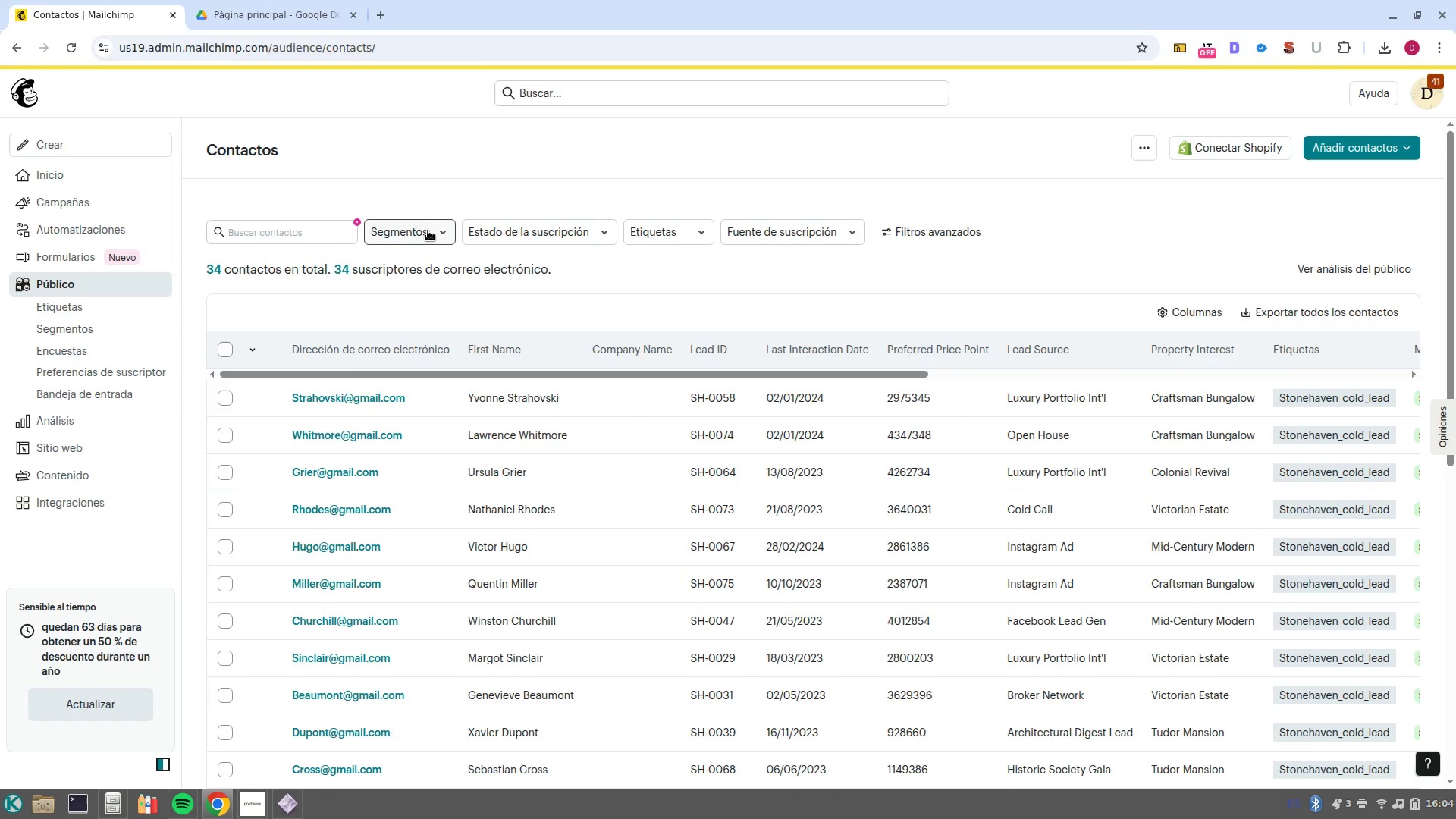 
left_click([428, 231])
 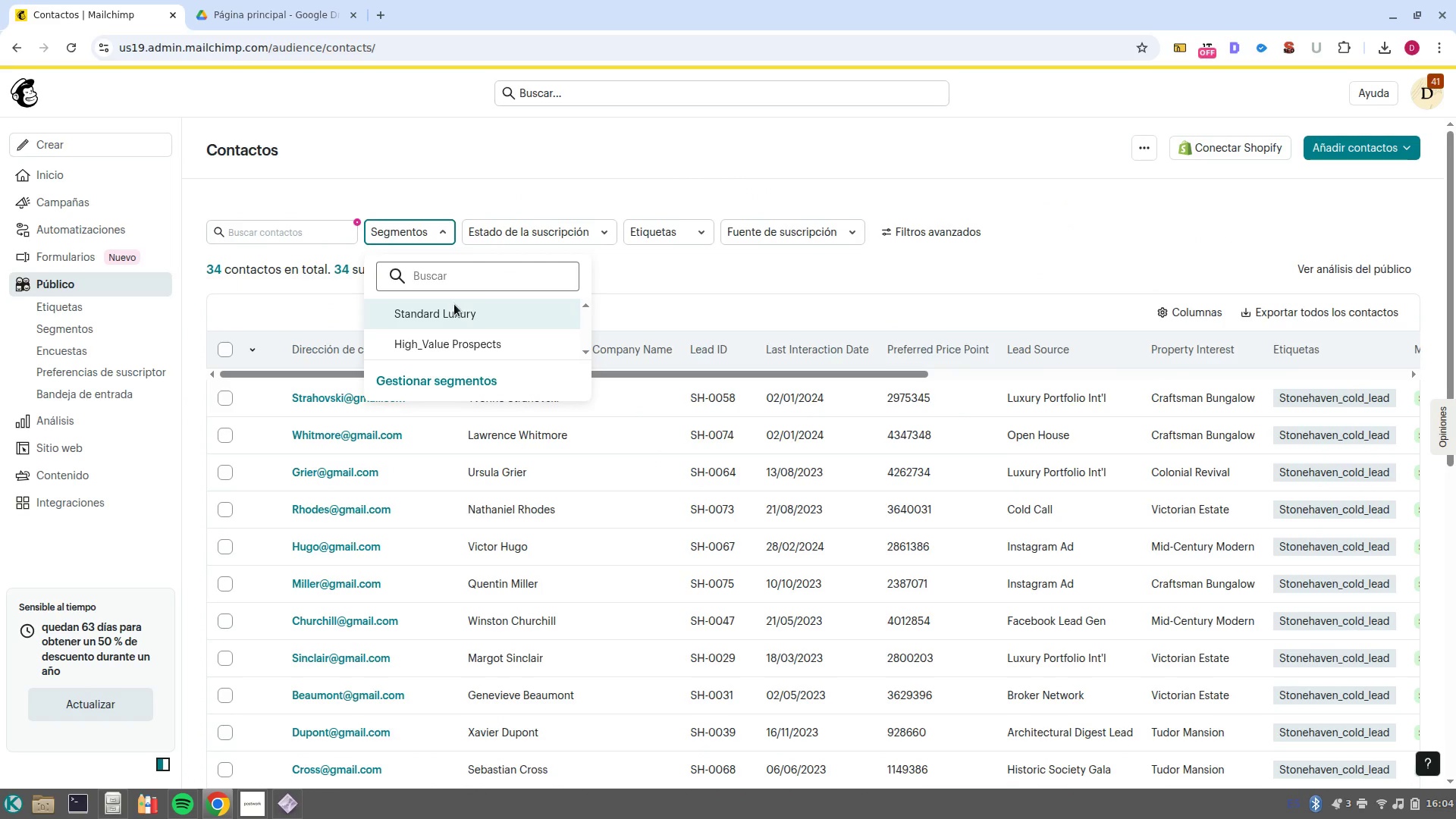 
left_click([456, 313])
 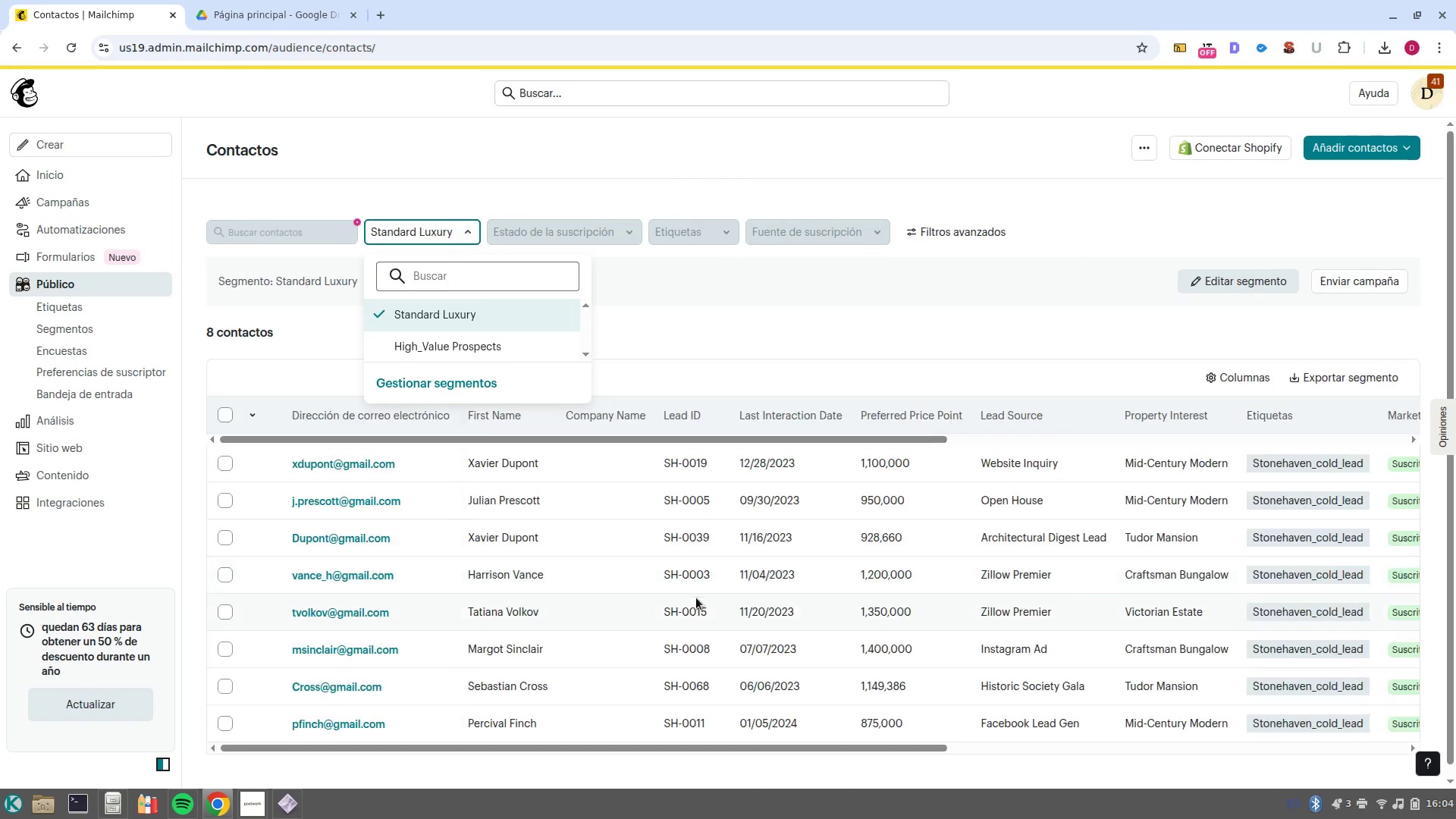 
scroll: coordinate [723, 614], scroll_direction: down, amount: 1.0
 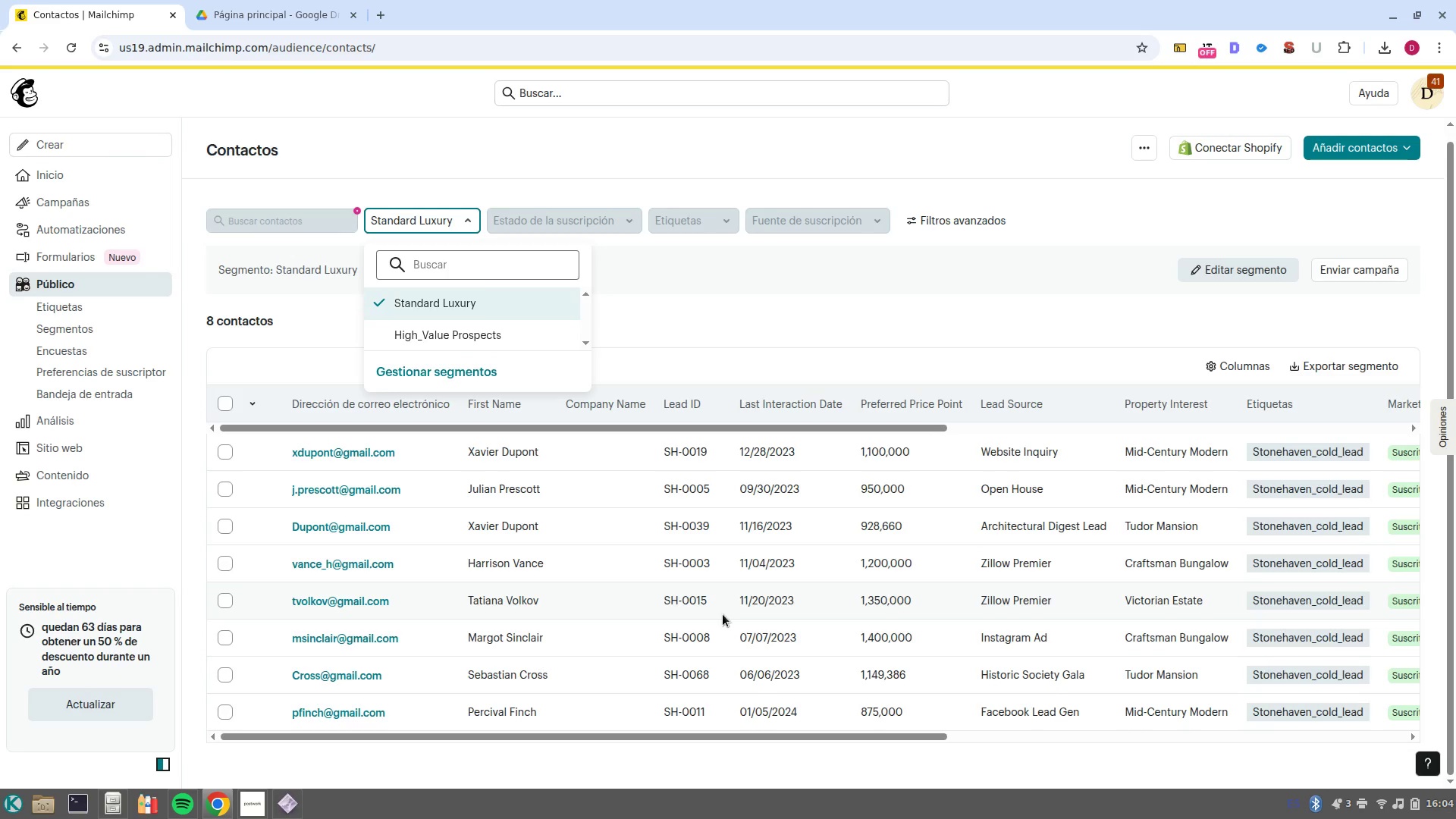 
left_click([483, 336])
 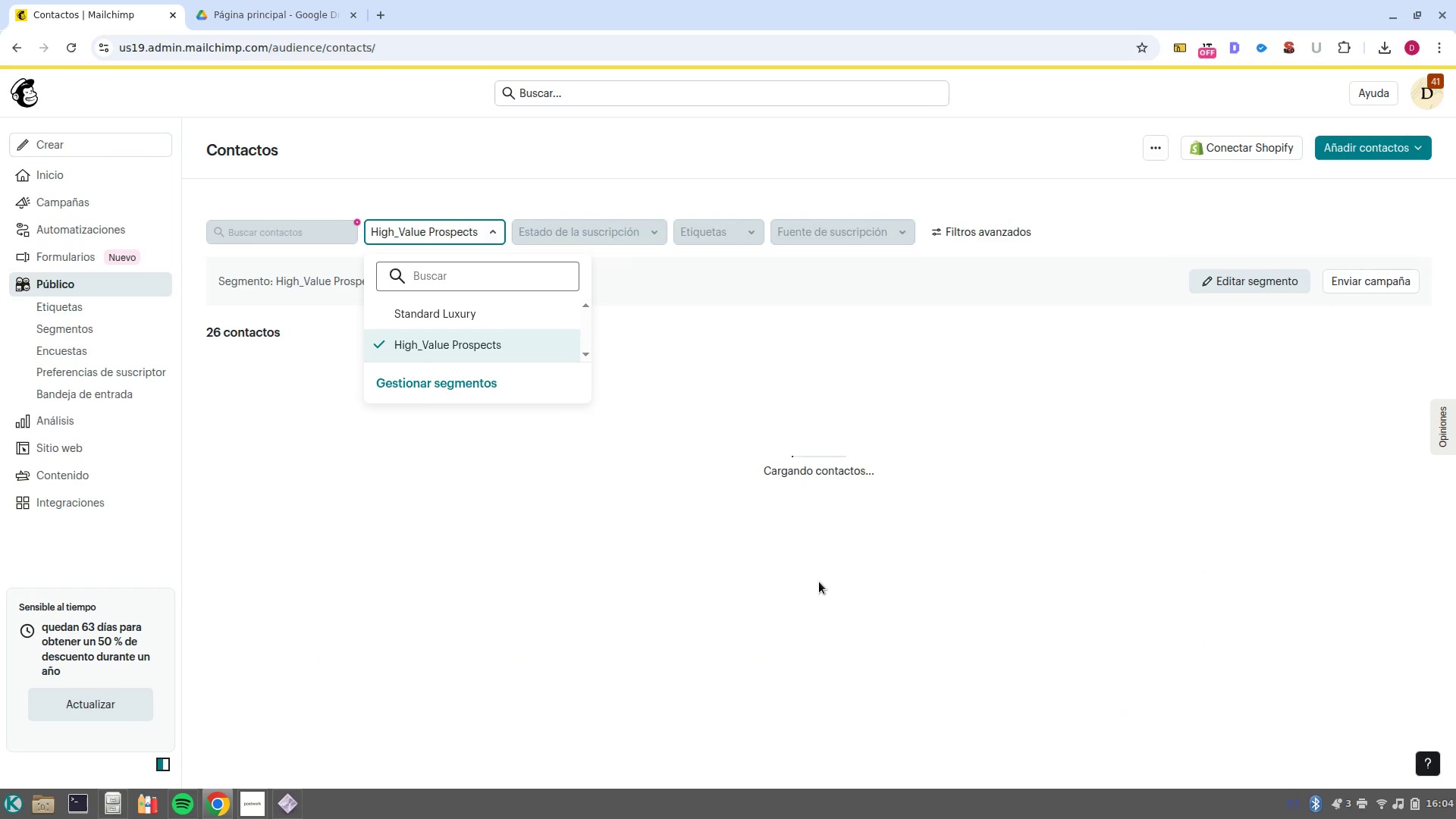 
scroll: coordinate [819, 582], scroll_direction: down, amount: 2.0
 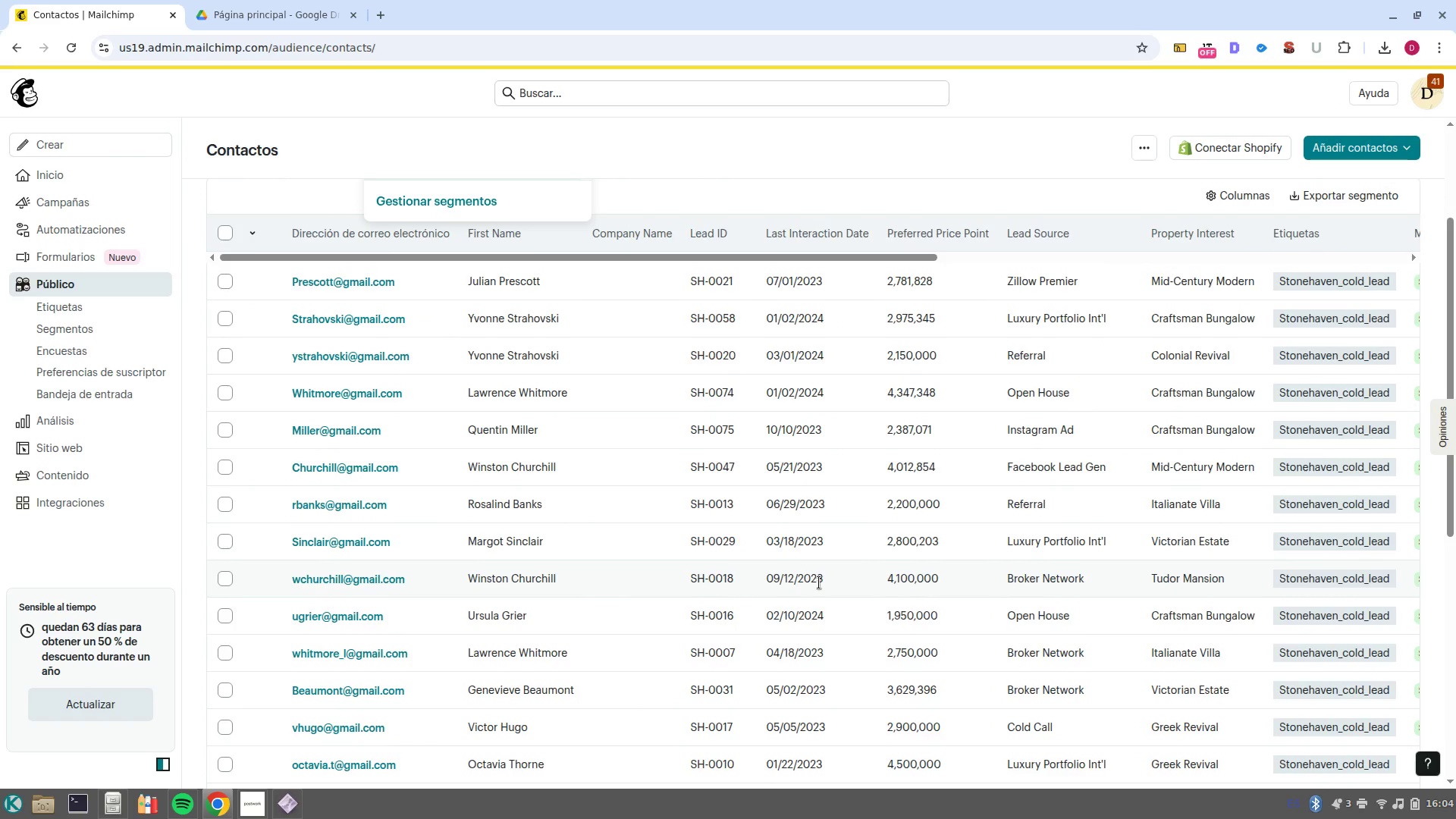 
scroll: coordinate [819, 582], scroll_direction: up, amount: 1.0
 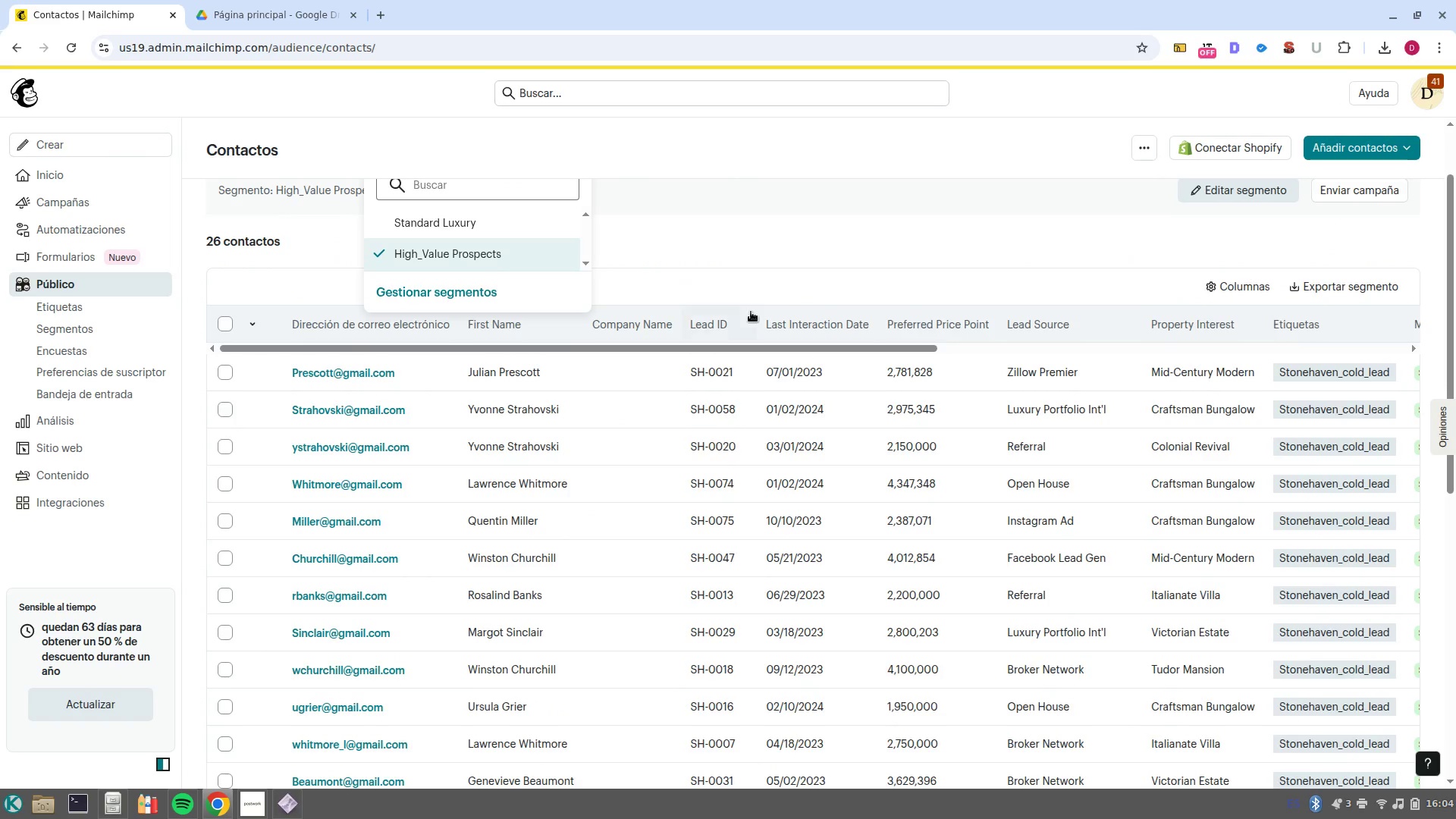 
left_click([714, 249])
 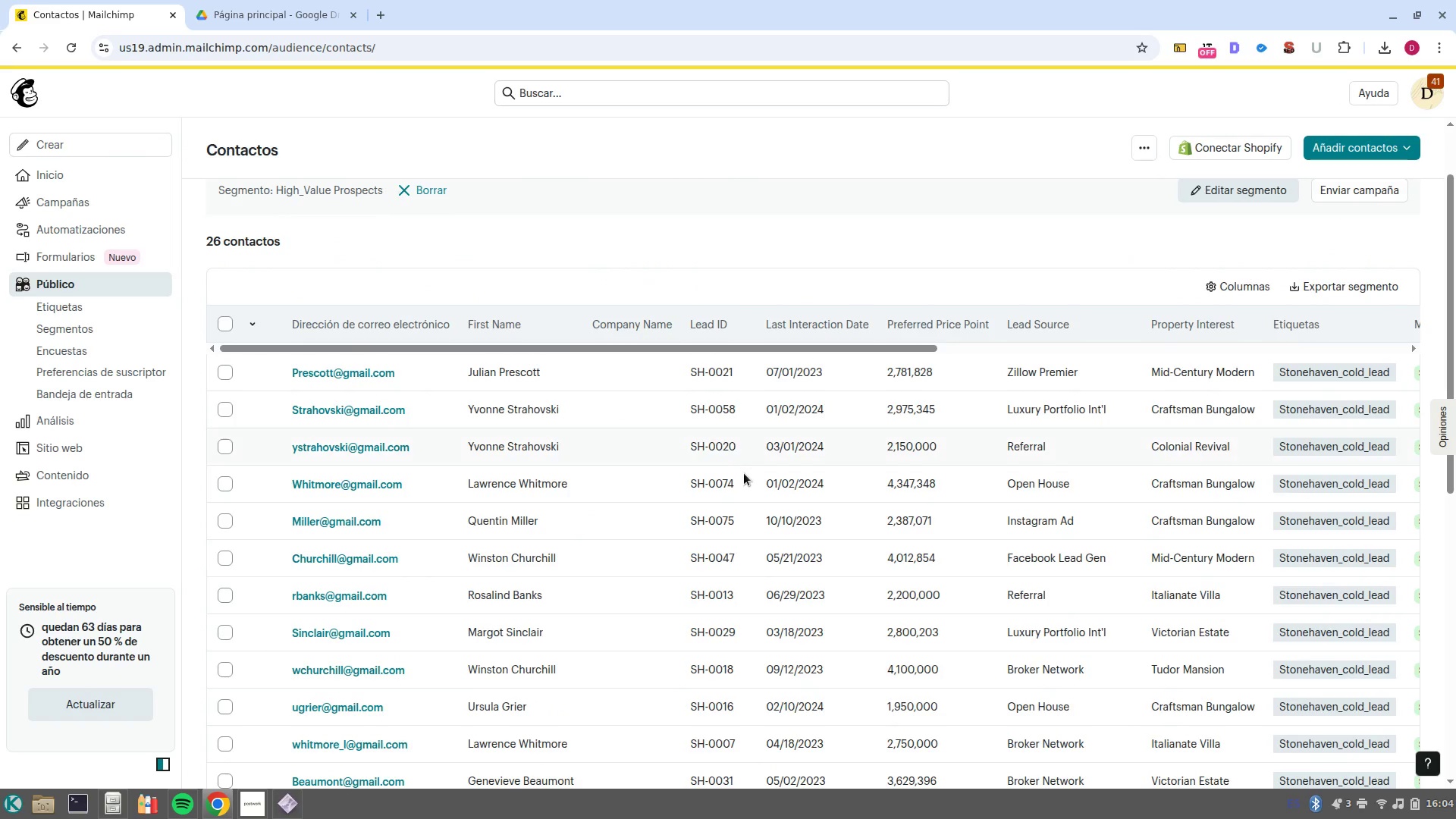 
scroll: coordinate [745, 482], scroll_direction: up, amount: 2.0
 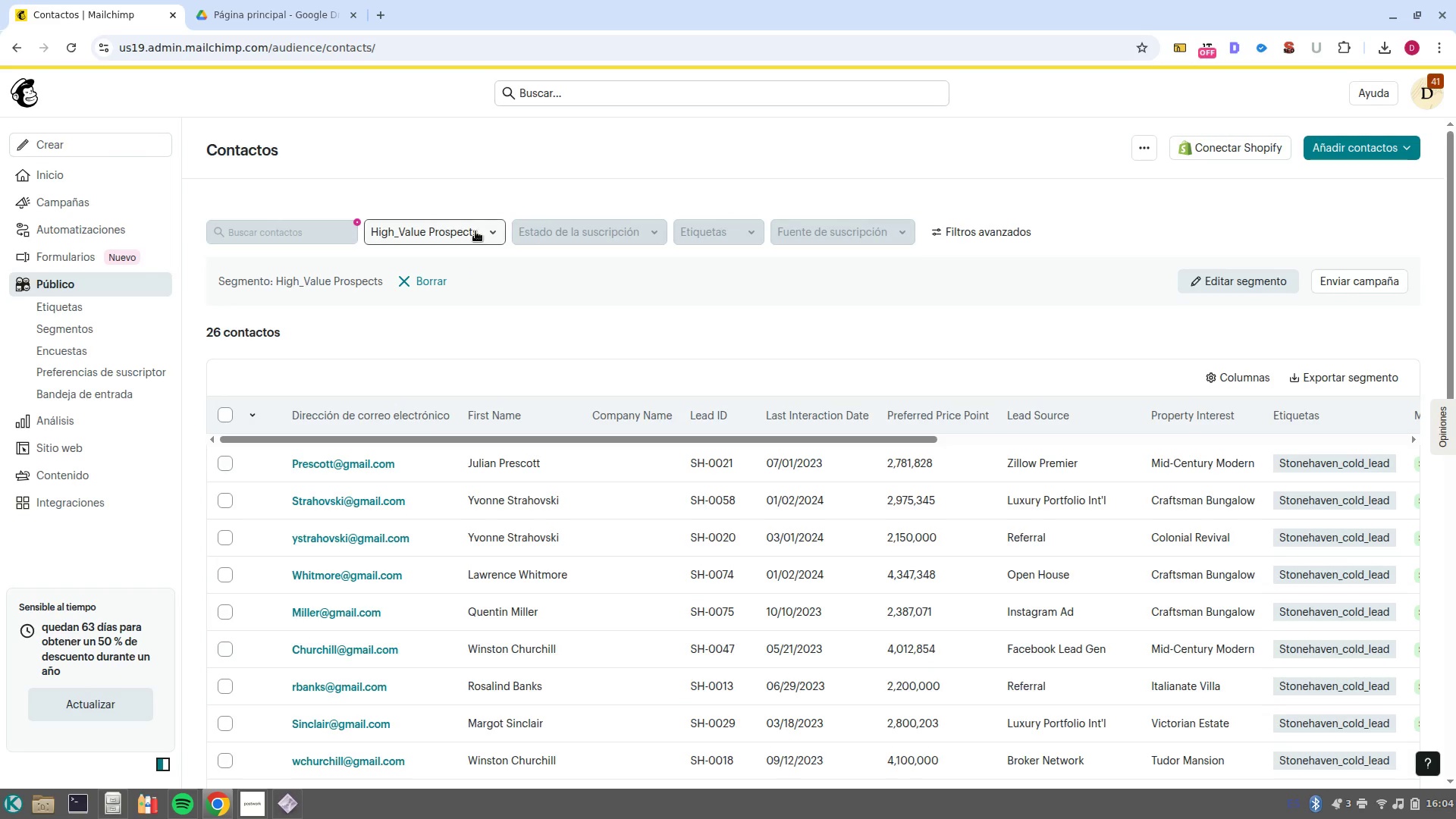 
left_click([475, 231])
 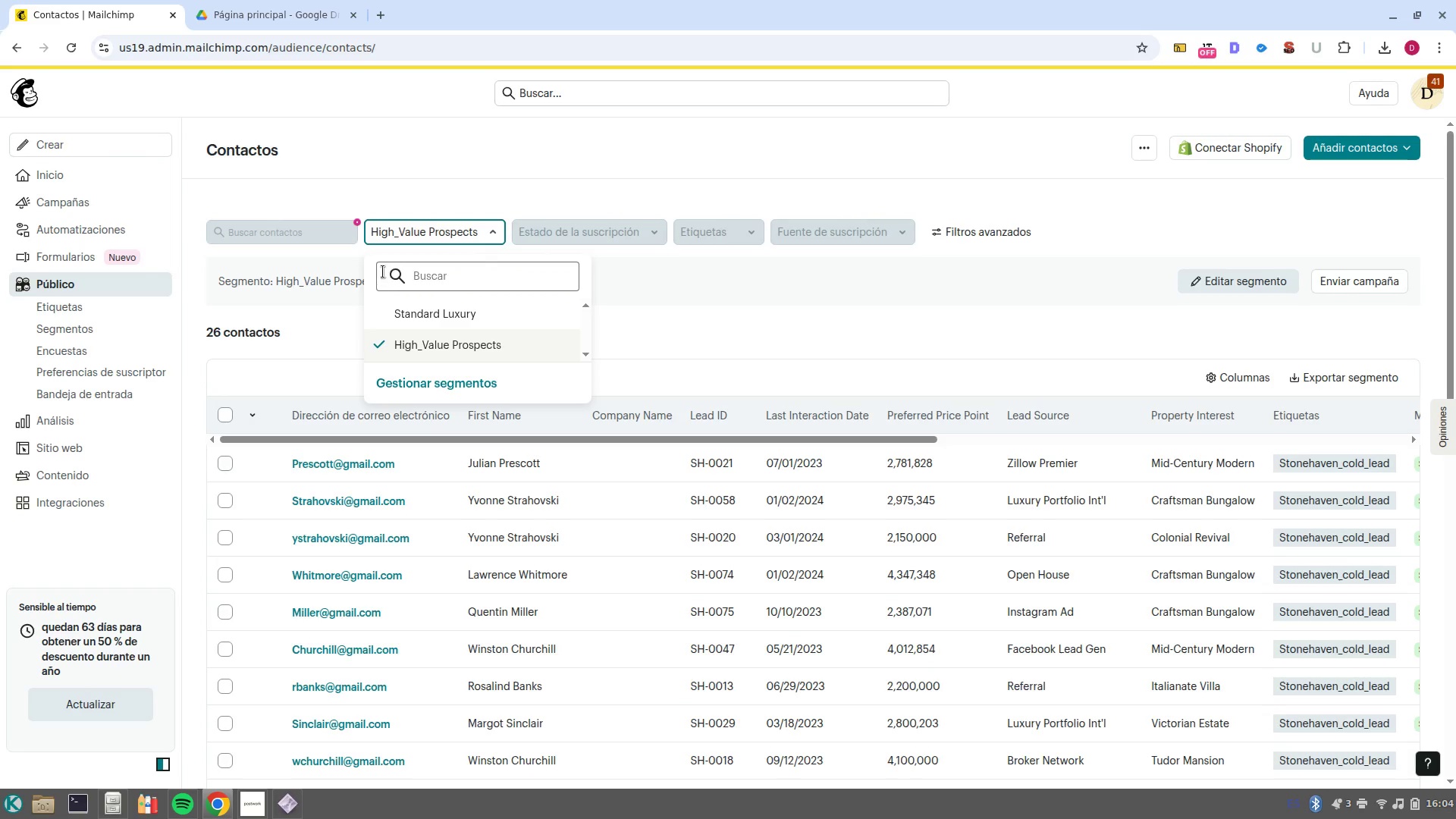 
left_click([418, 250])
 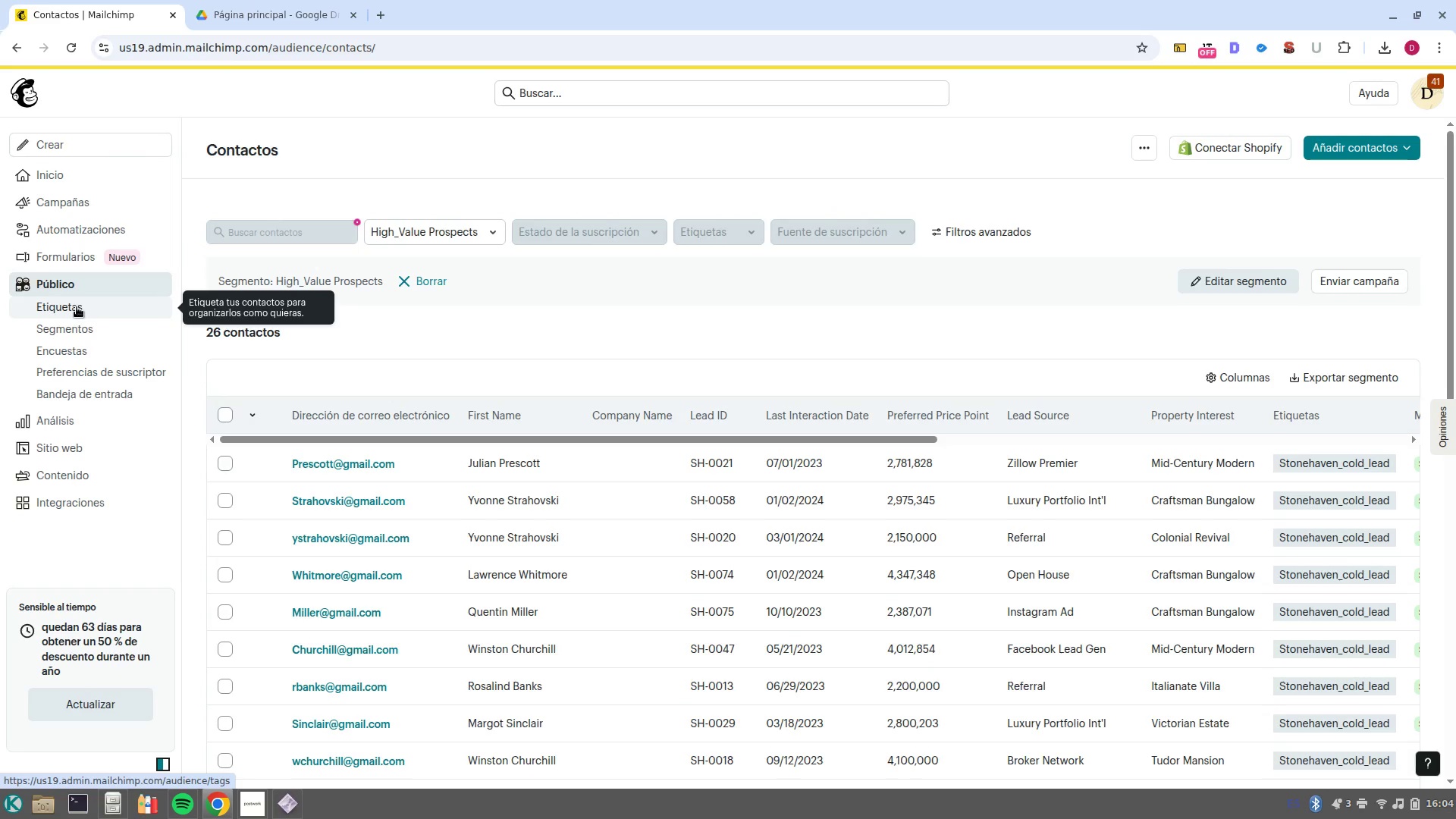 
left_click([82, 293])
 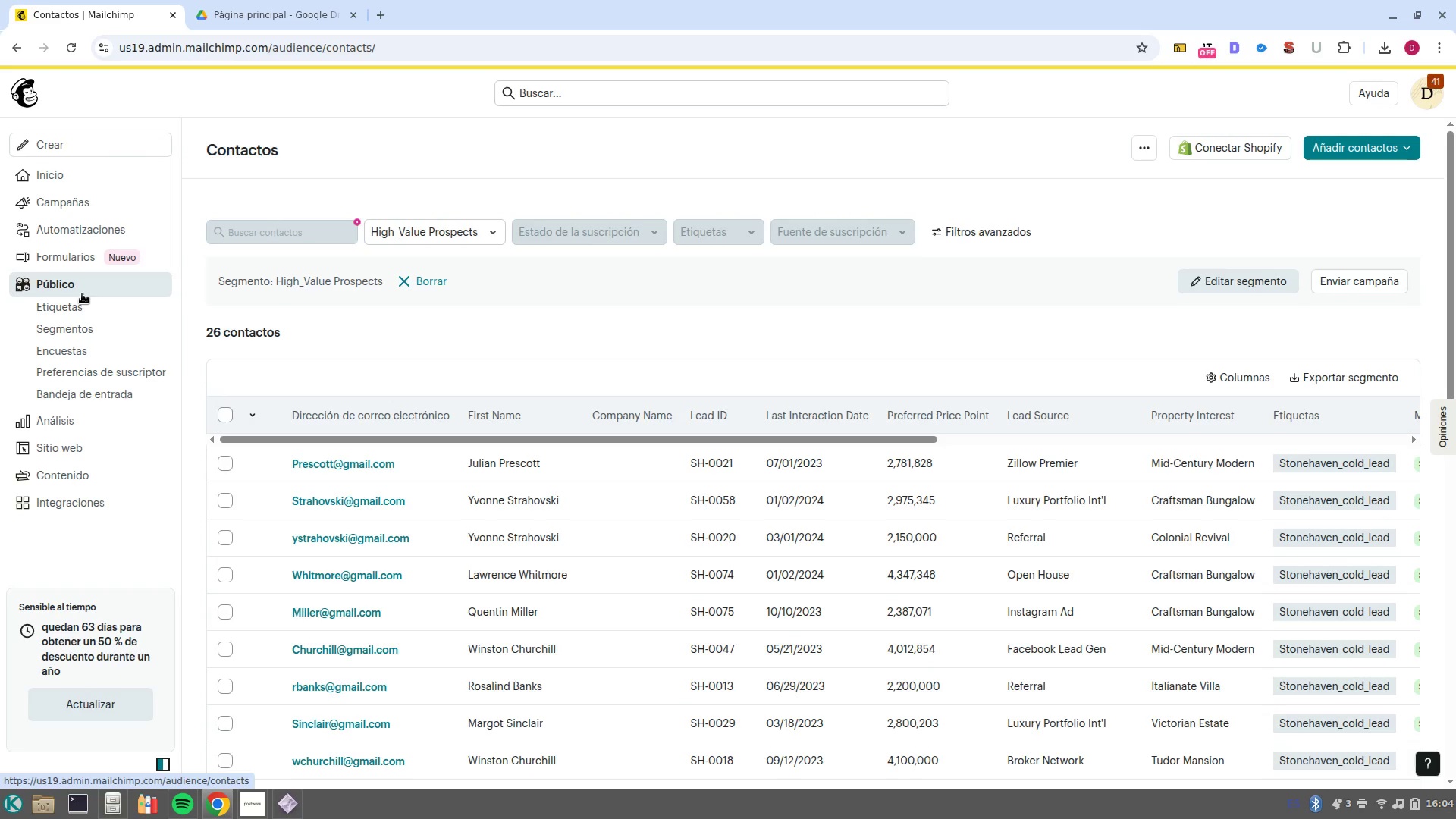 
left_click([64, 293])
 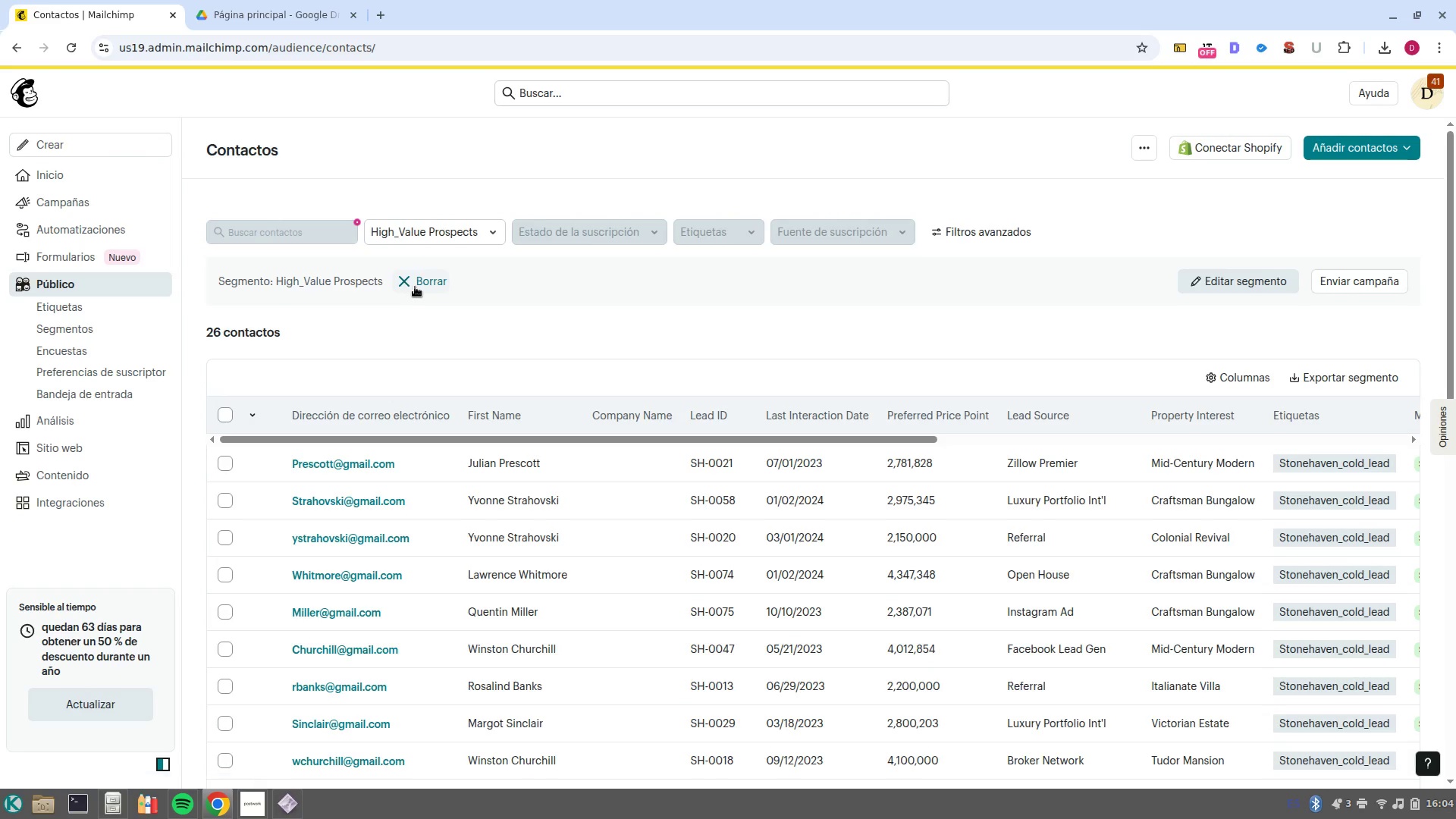 
left_click([389, 286])
 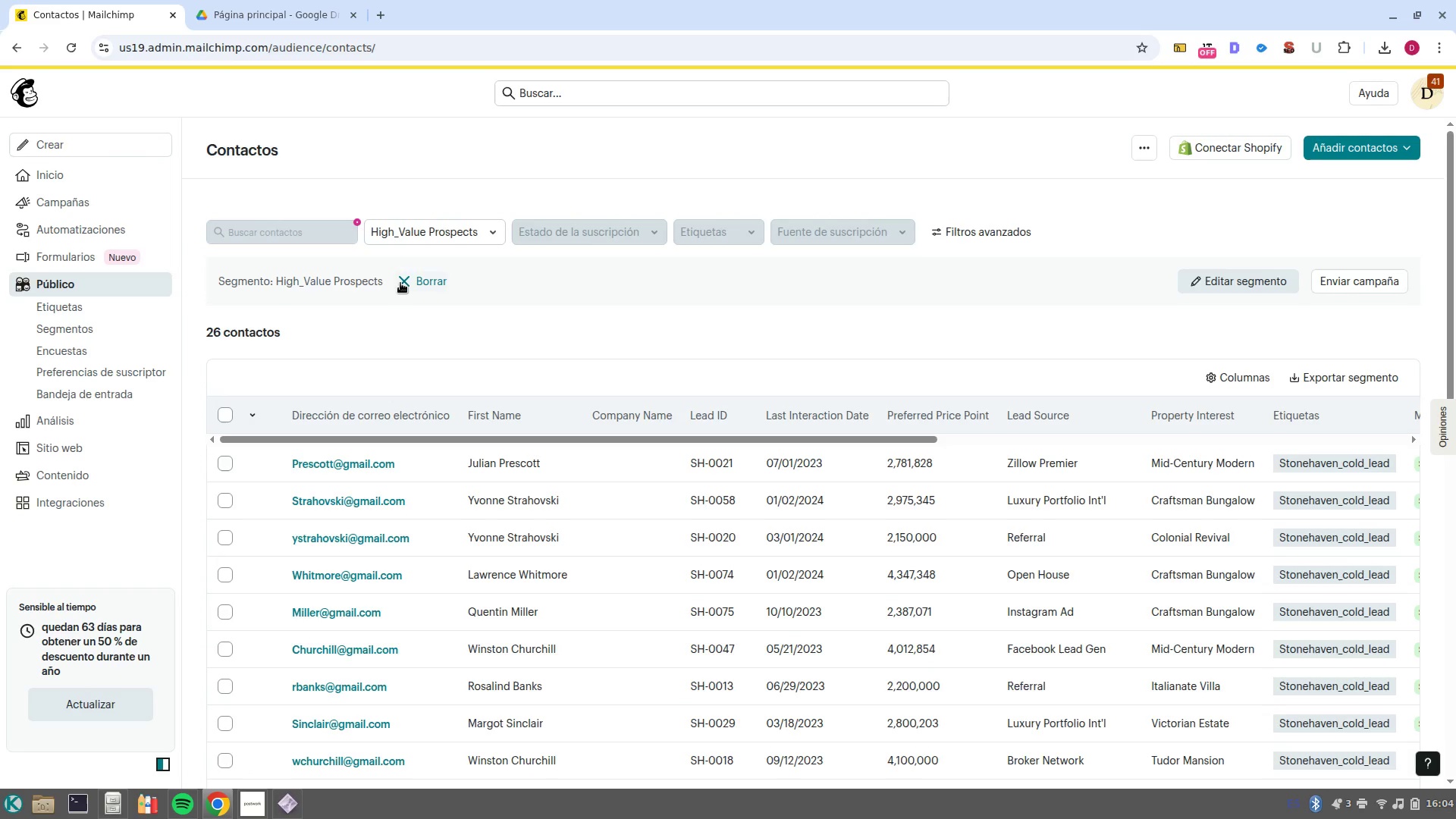 
left_click([400, 283])
 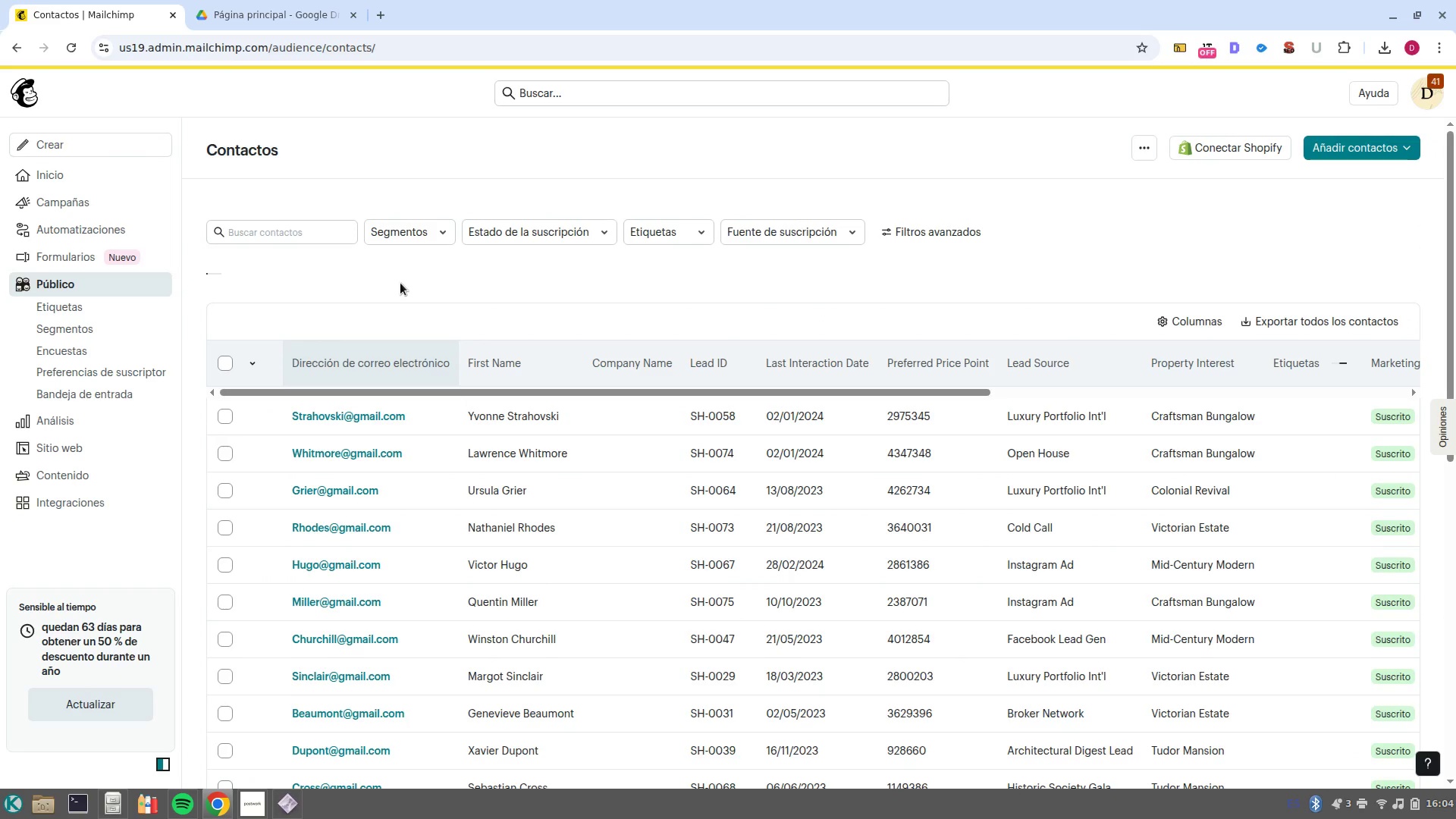 
mouse_move([318, 522])
 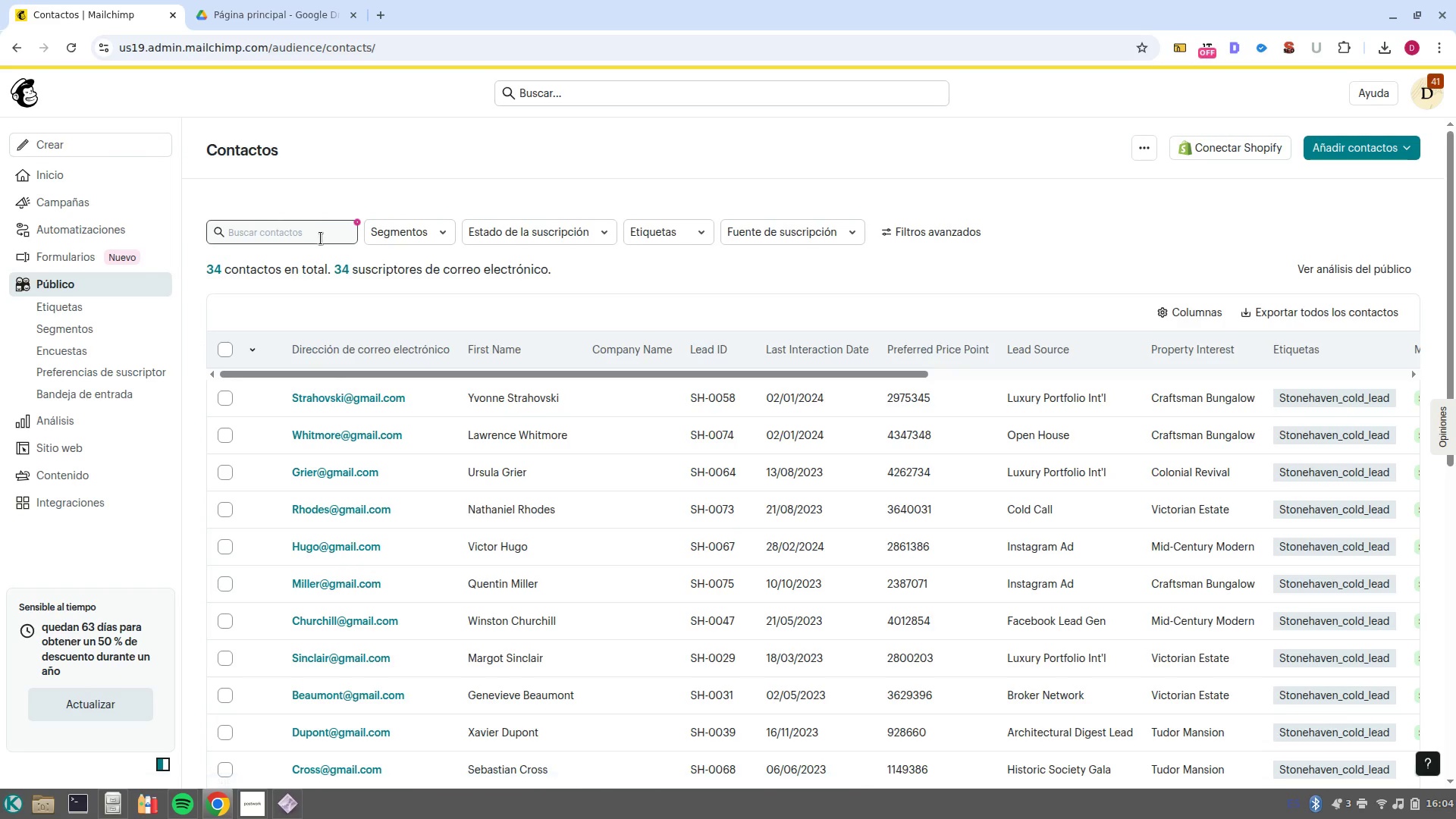 
left_click([321, 238])
 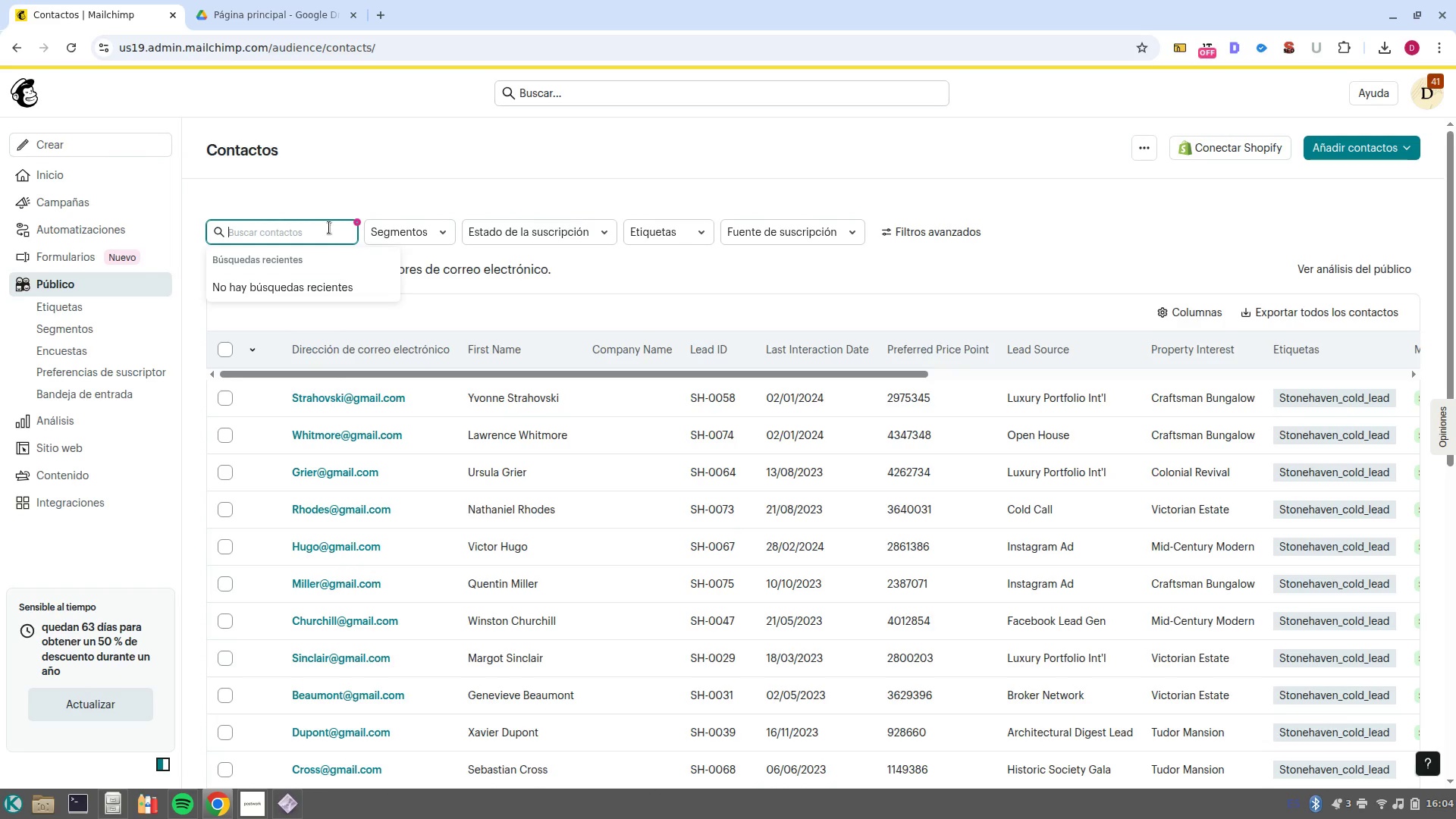 
mouse_move([351, 245])
 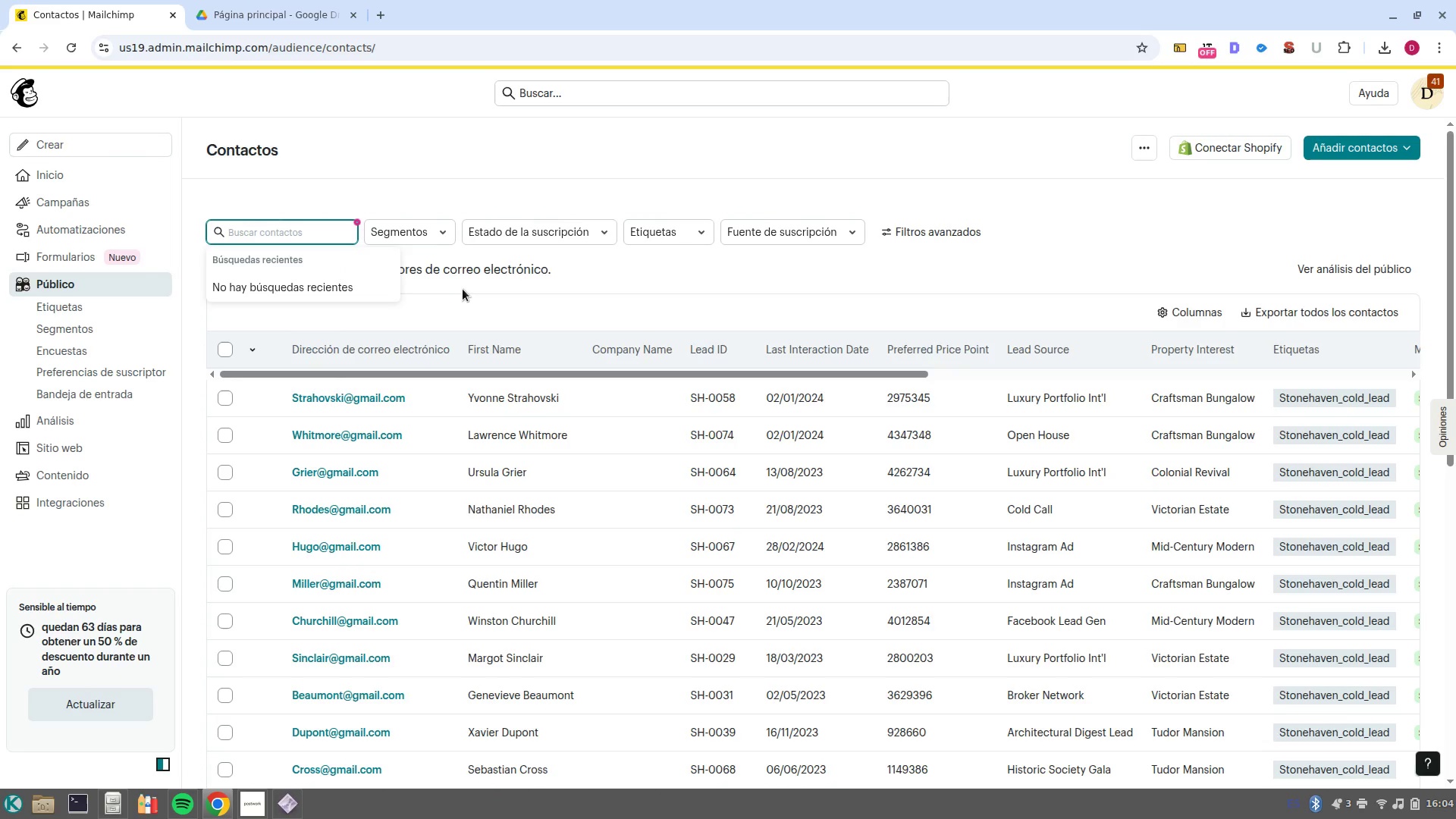 
left_click([507, 293])
 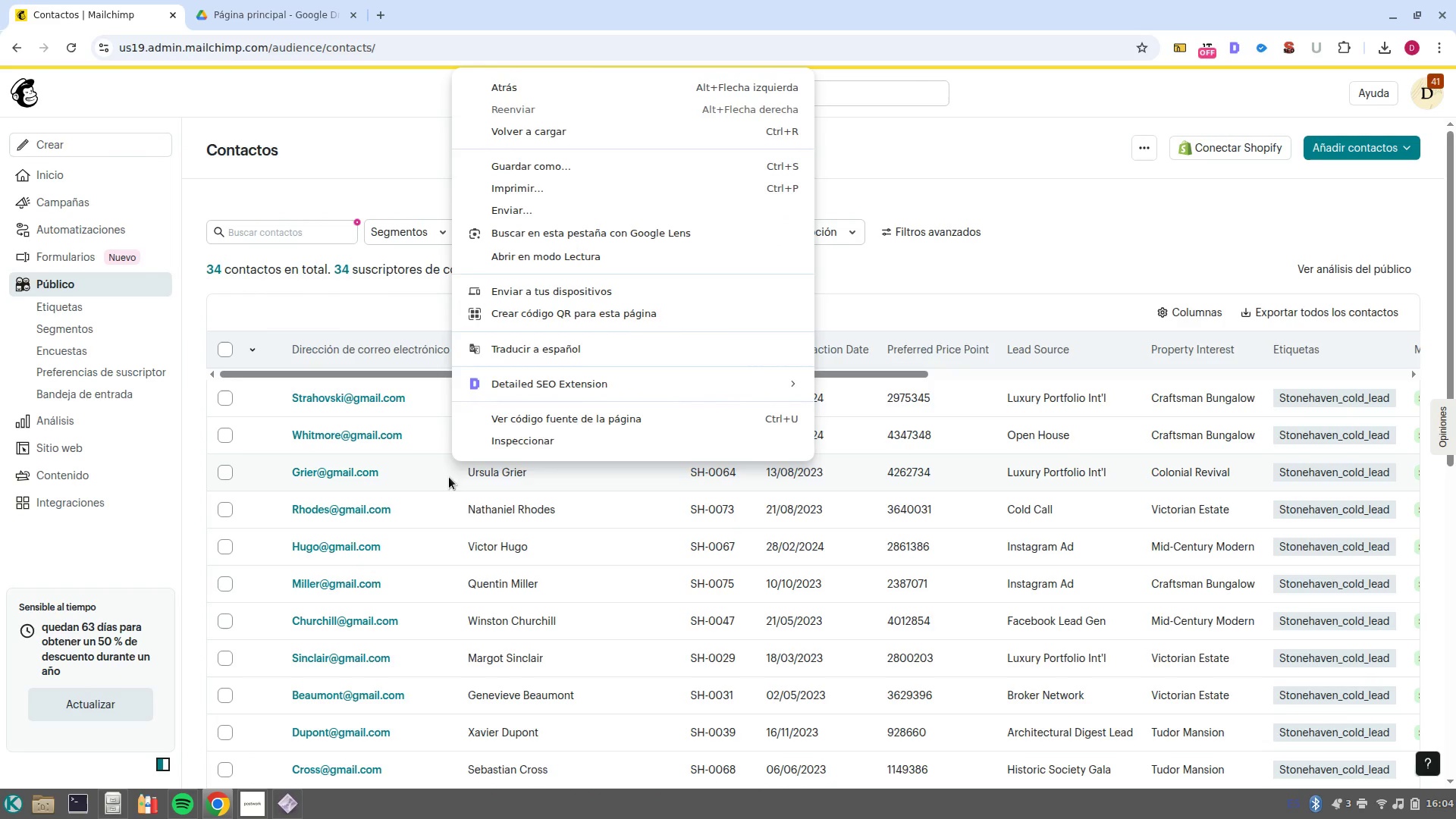 
left_click([891, 288])
 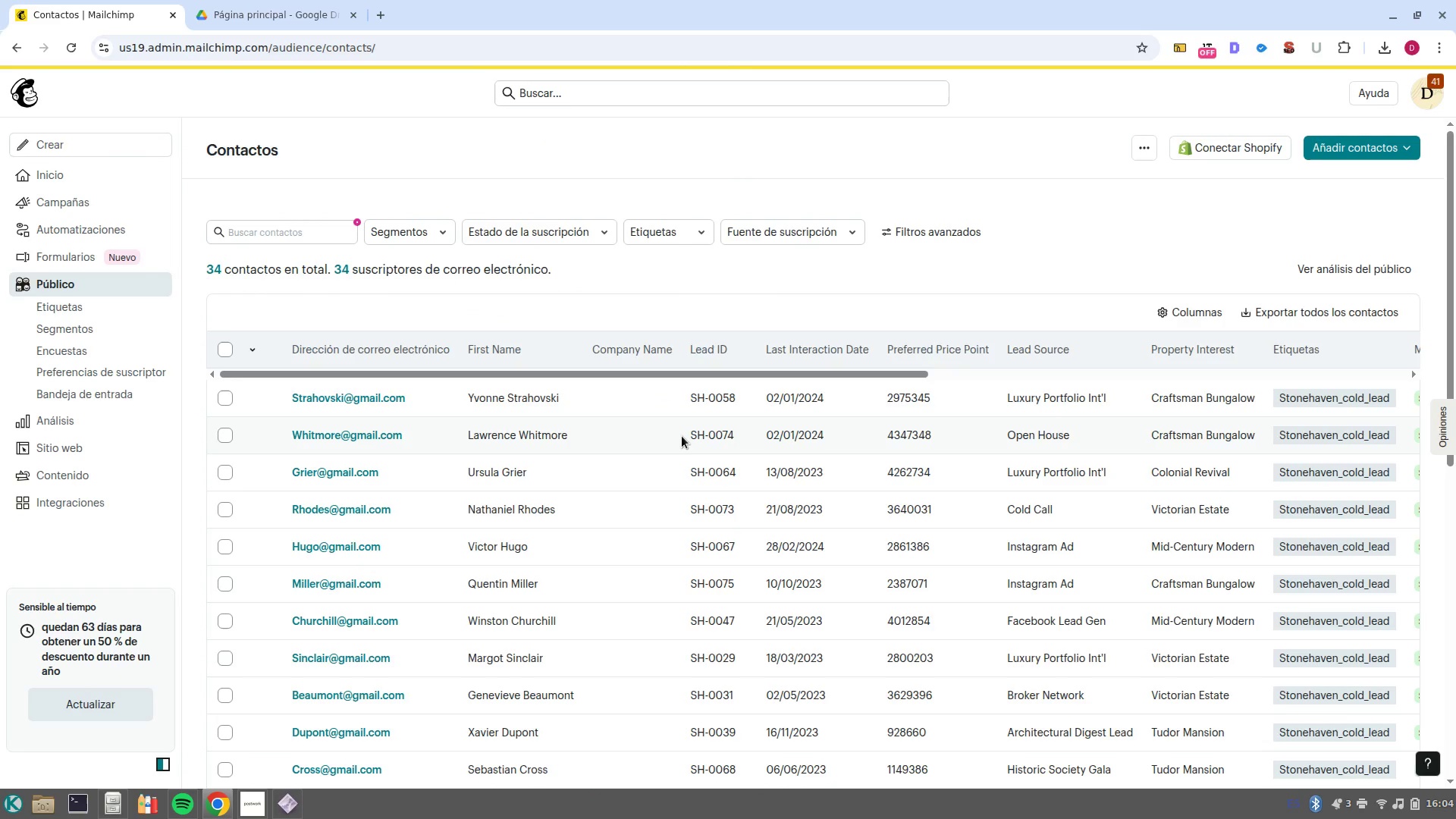 
scroll: coordinate [434, 494], scroll_direction: down, amount: 9.0
 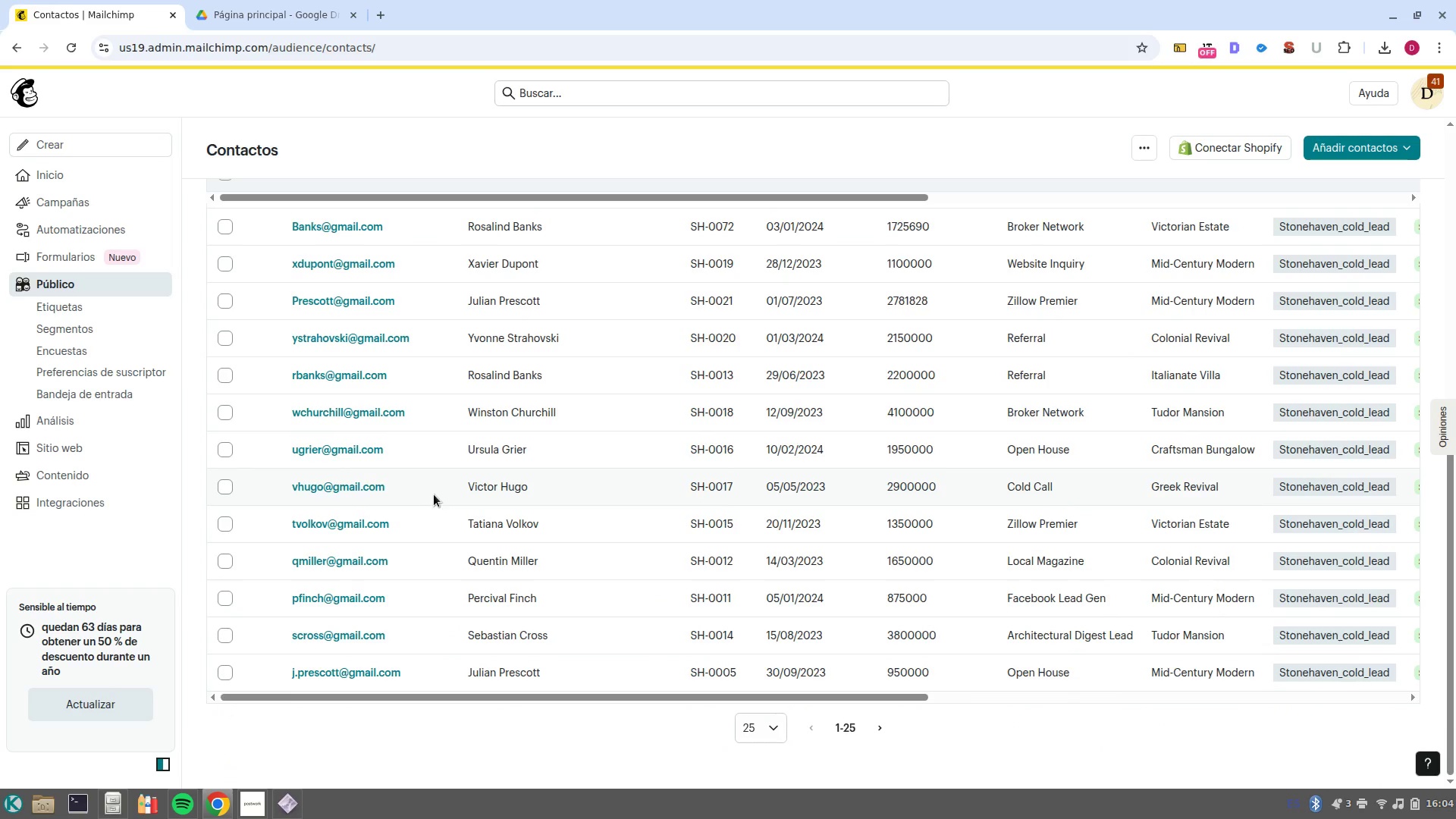 
scroll: coordinate [434, 494], scroll_direction: up, amount: 6.0
 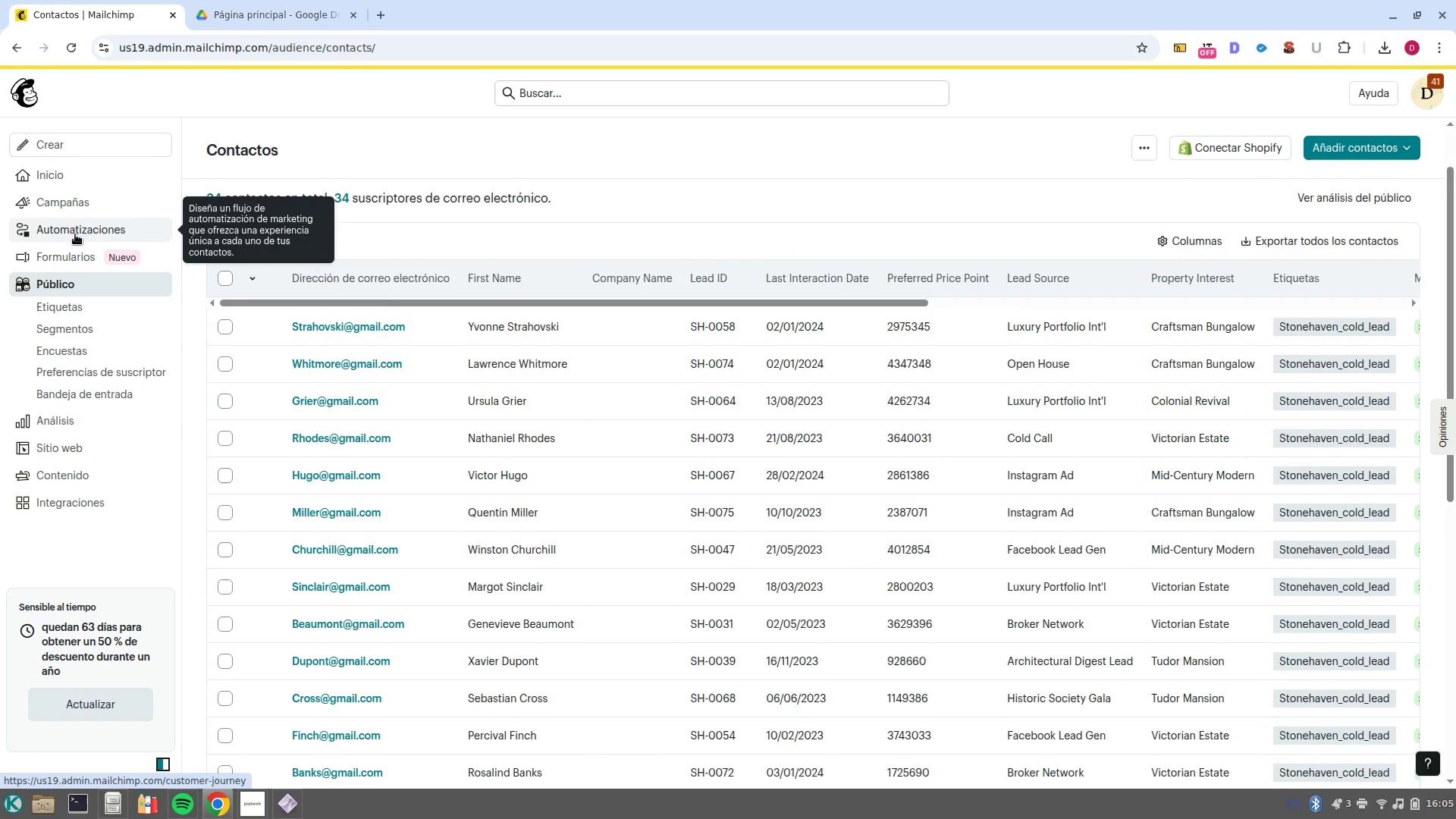 
left_click([82, 224])
 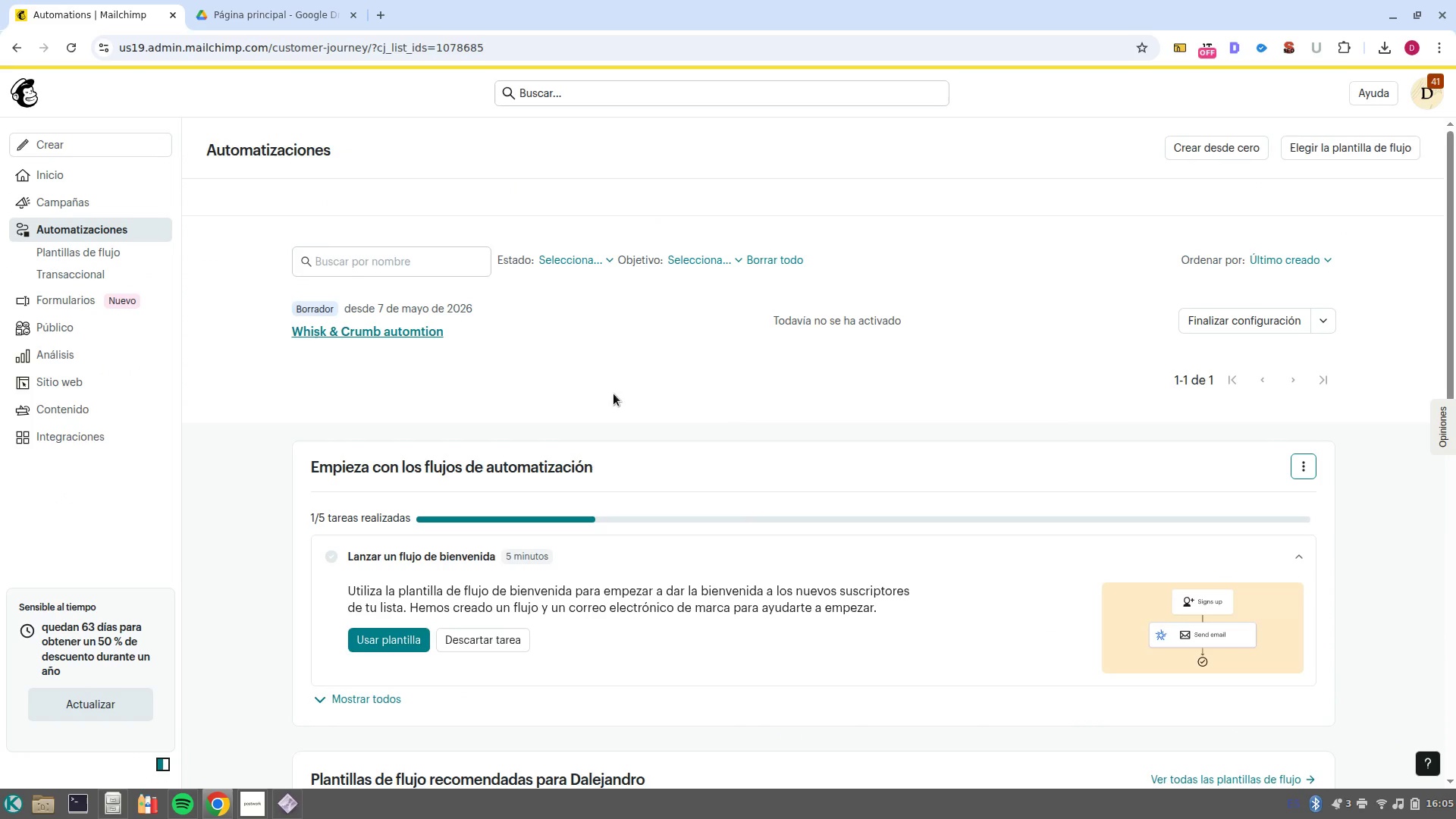 
wait(5.63)
 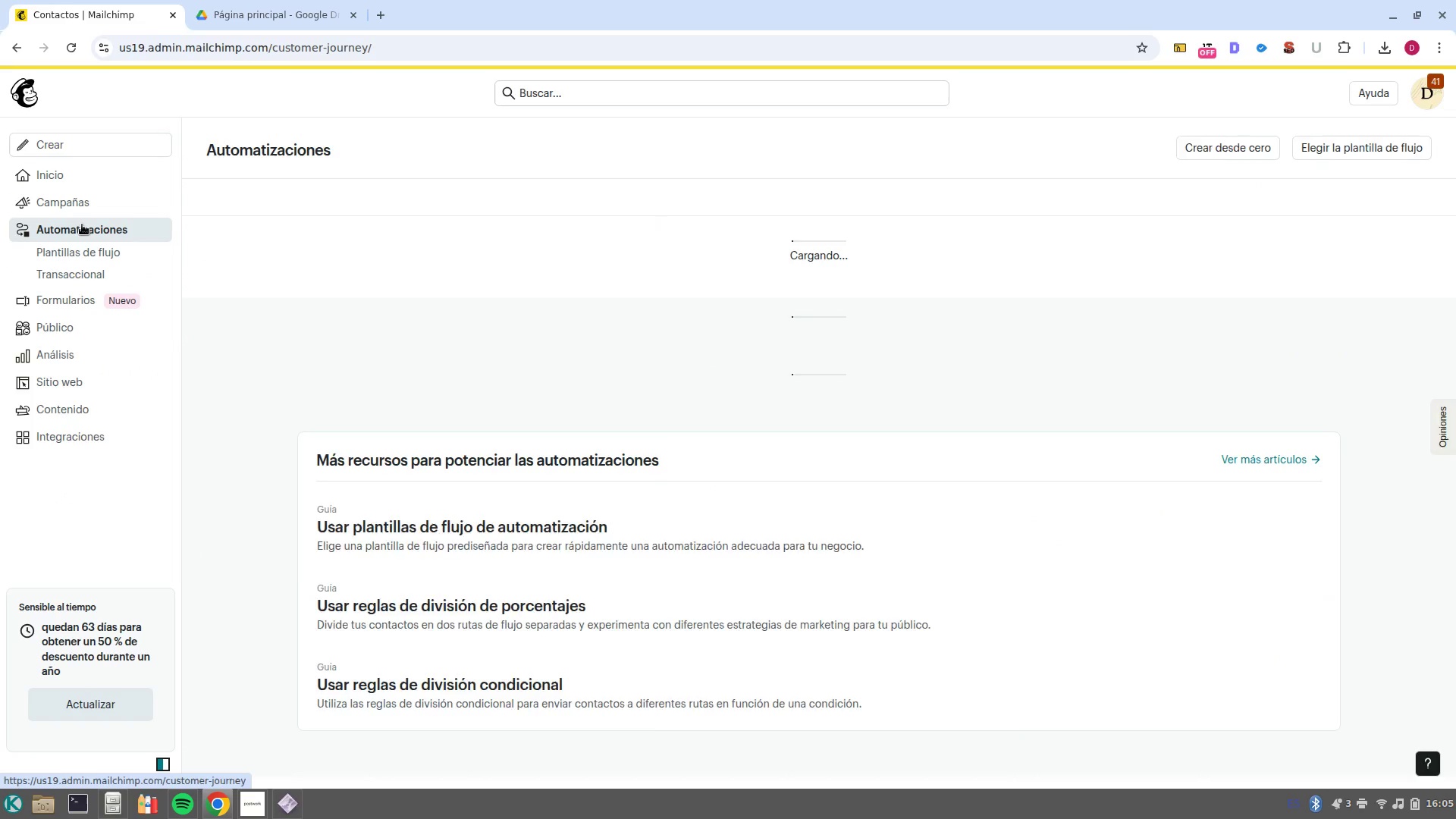 
left_click([1183, 152])
 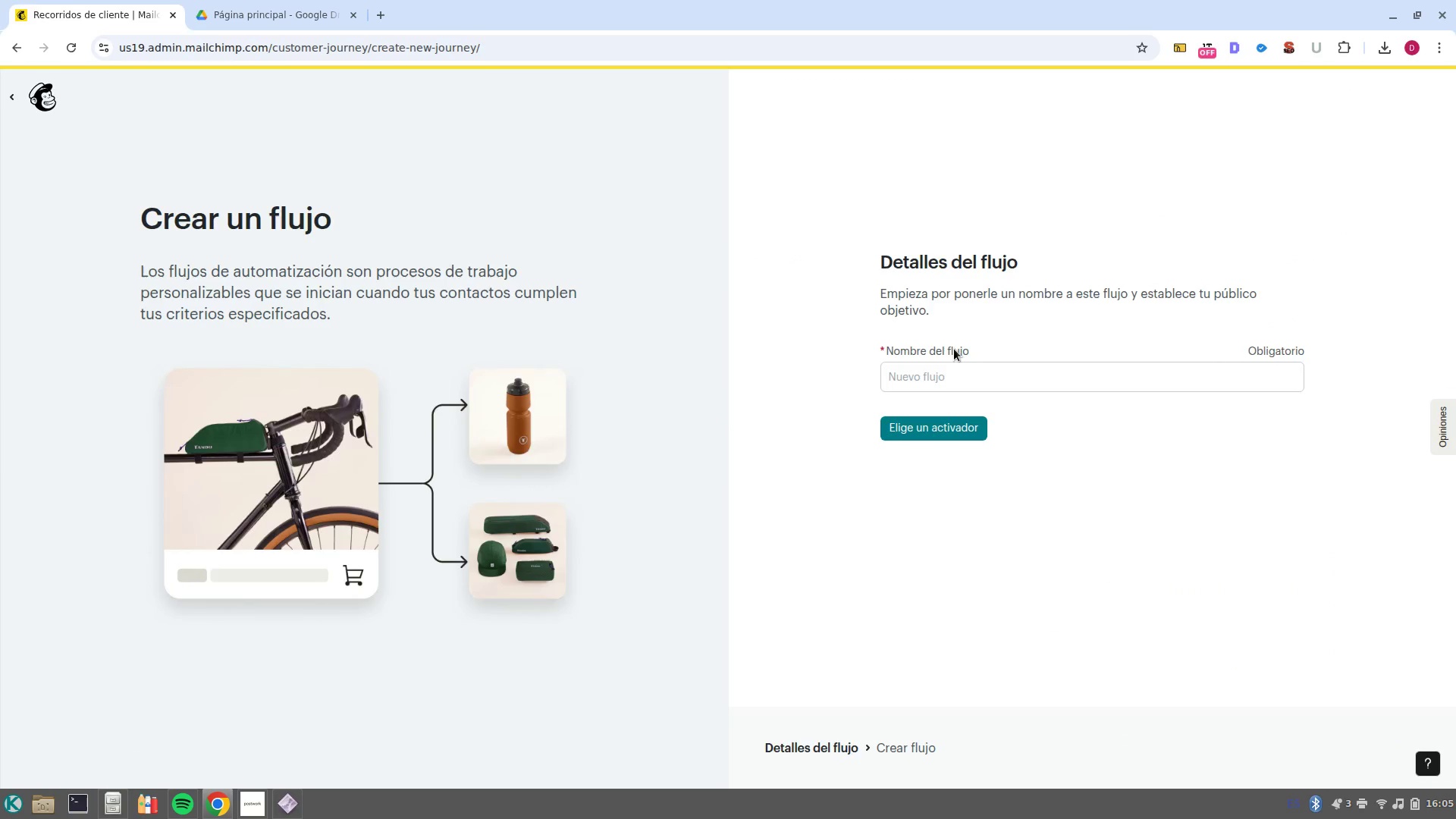 
left_click([959, 375])
 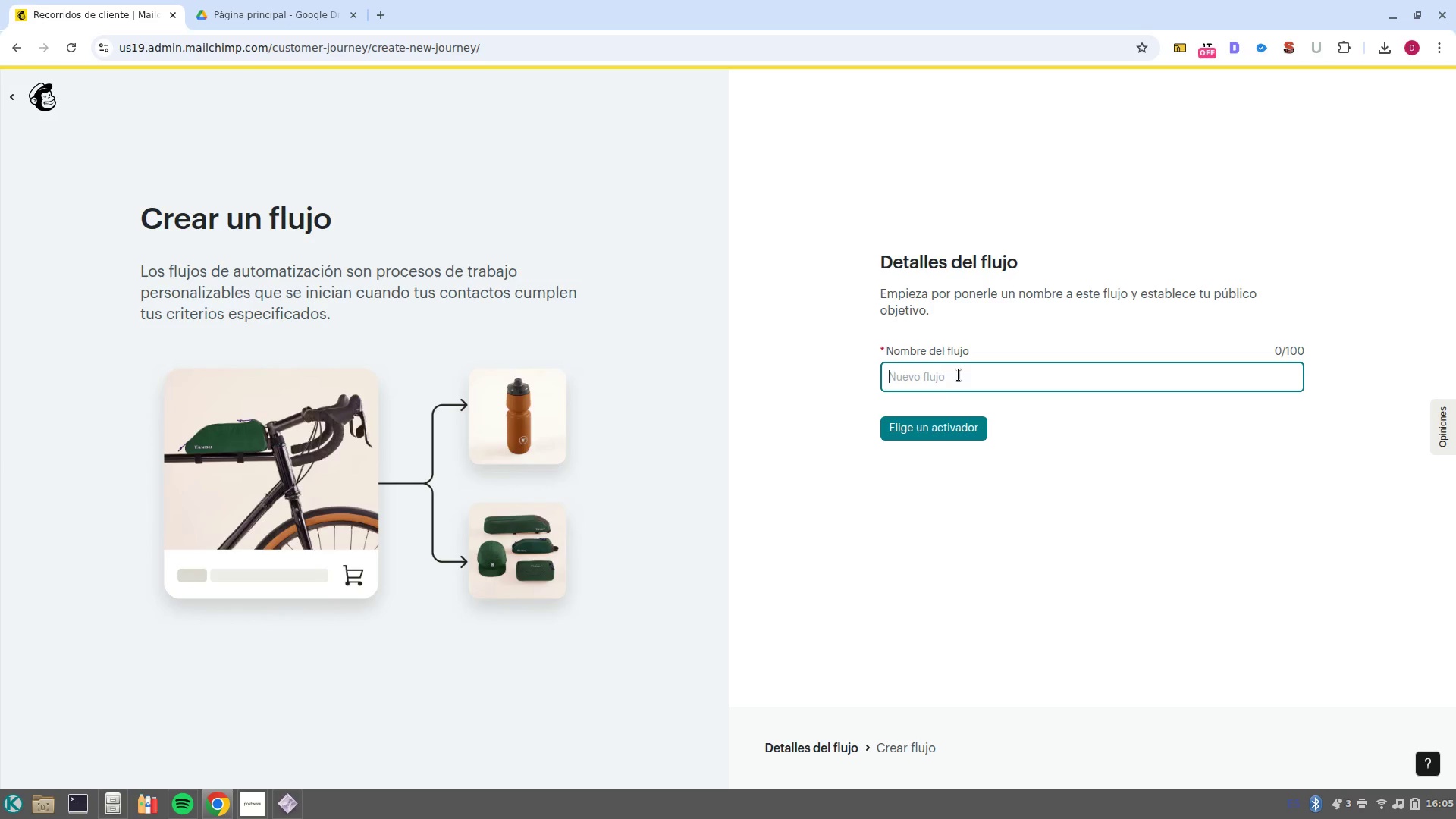 
key(Control+Shift+V)
 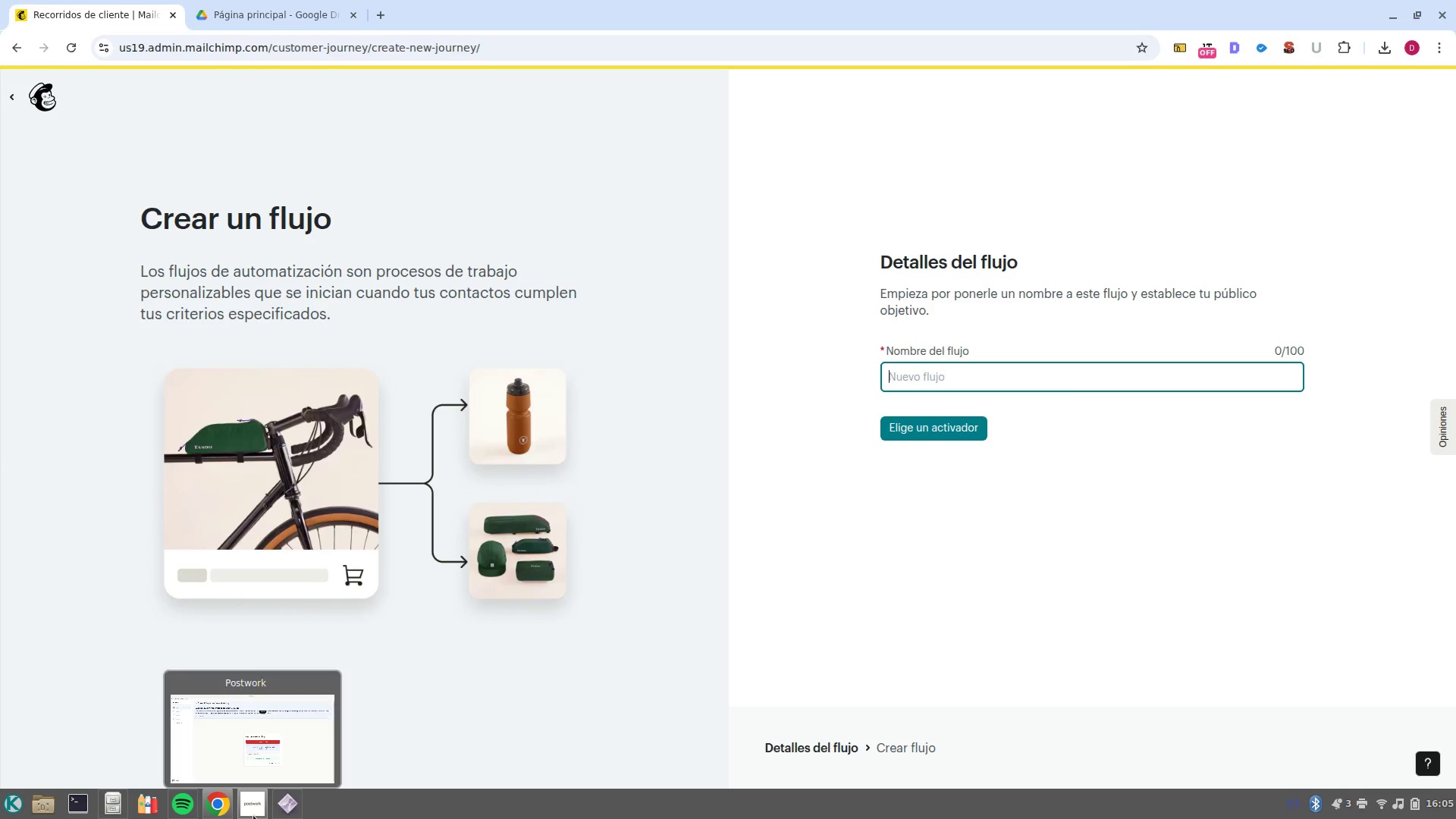 
left_click([270, 734])